 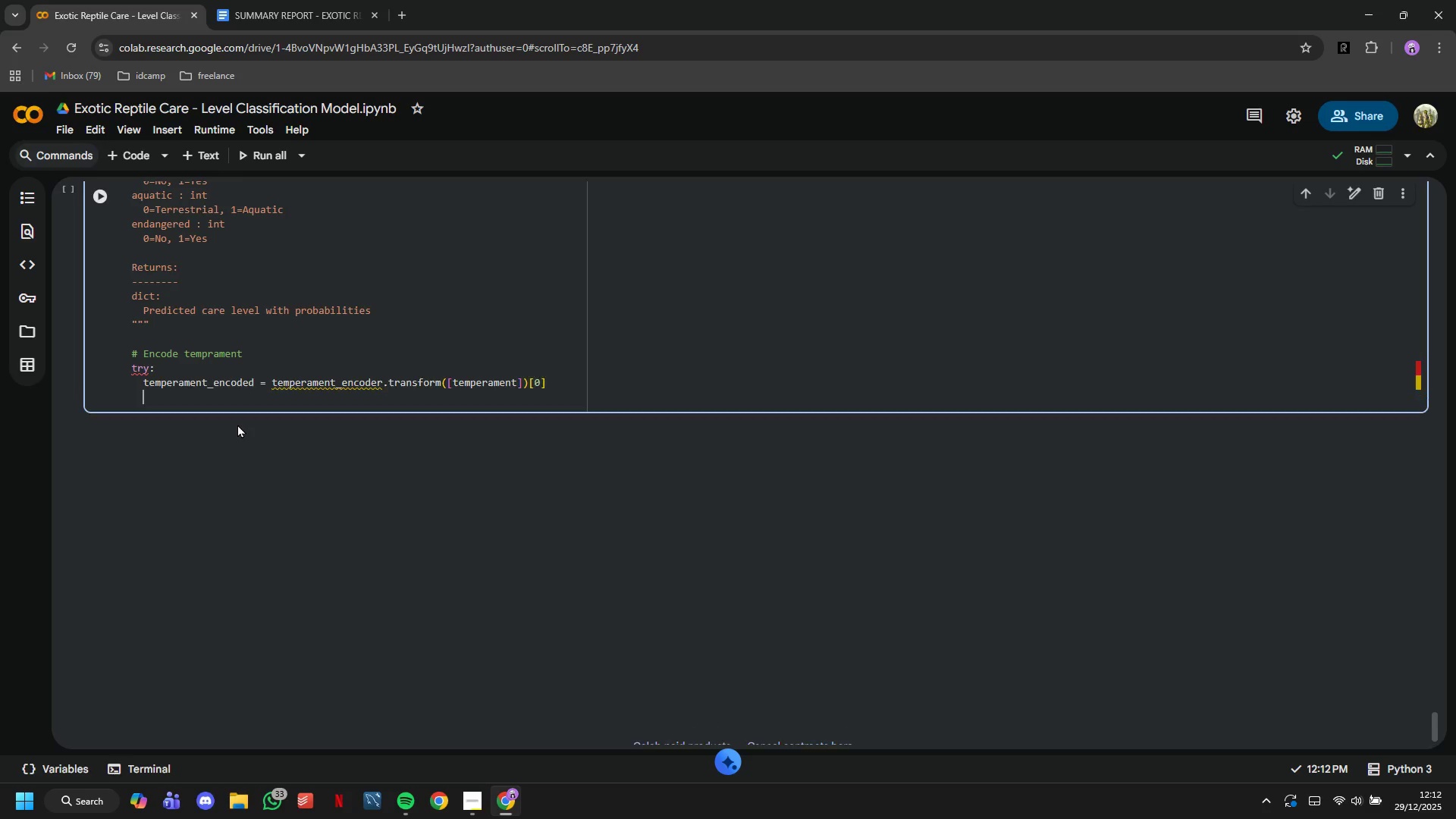 
key(Enter)
 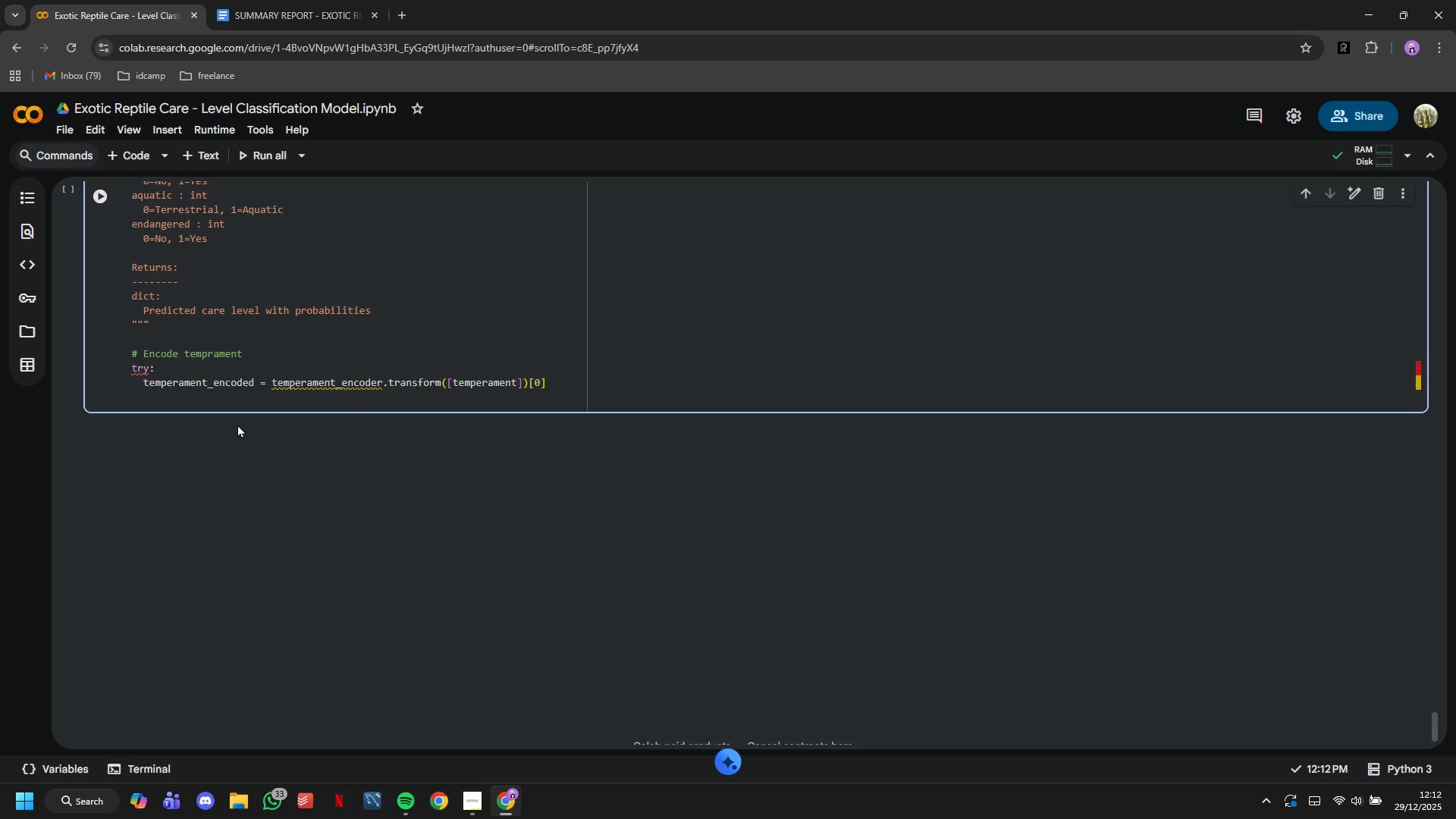 
key(Backspace)
type(except:)
 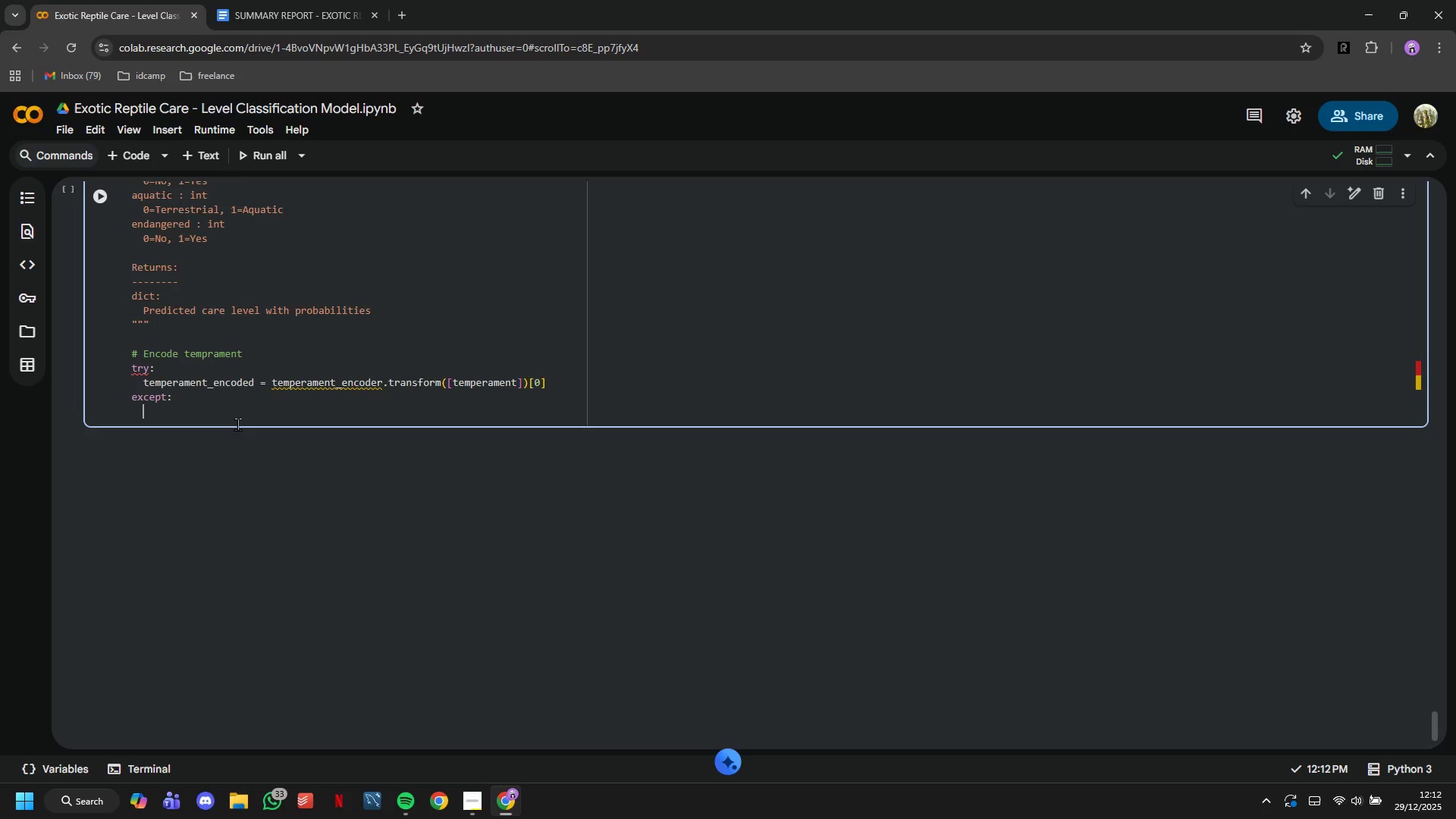 
 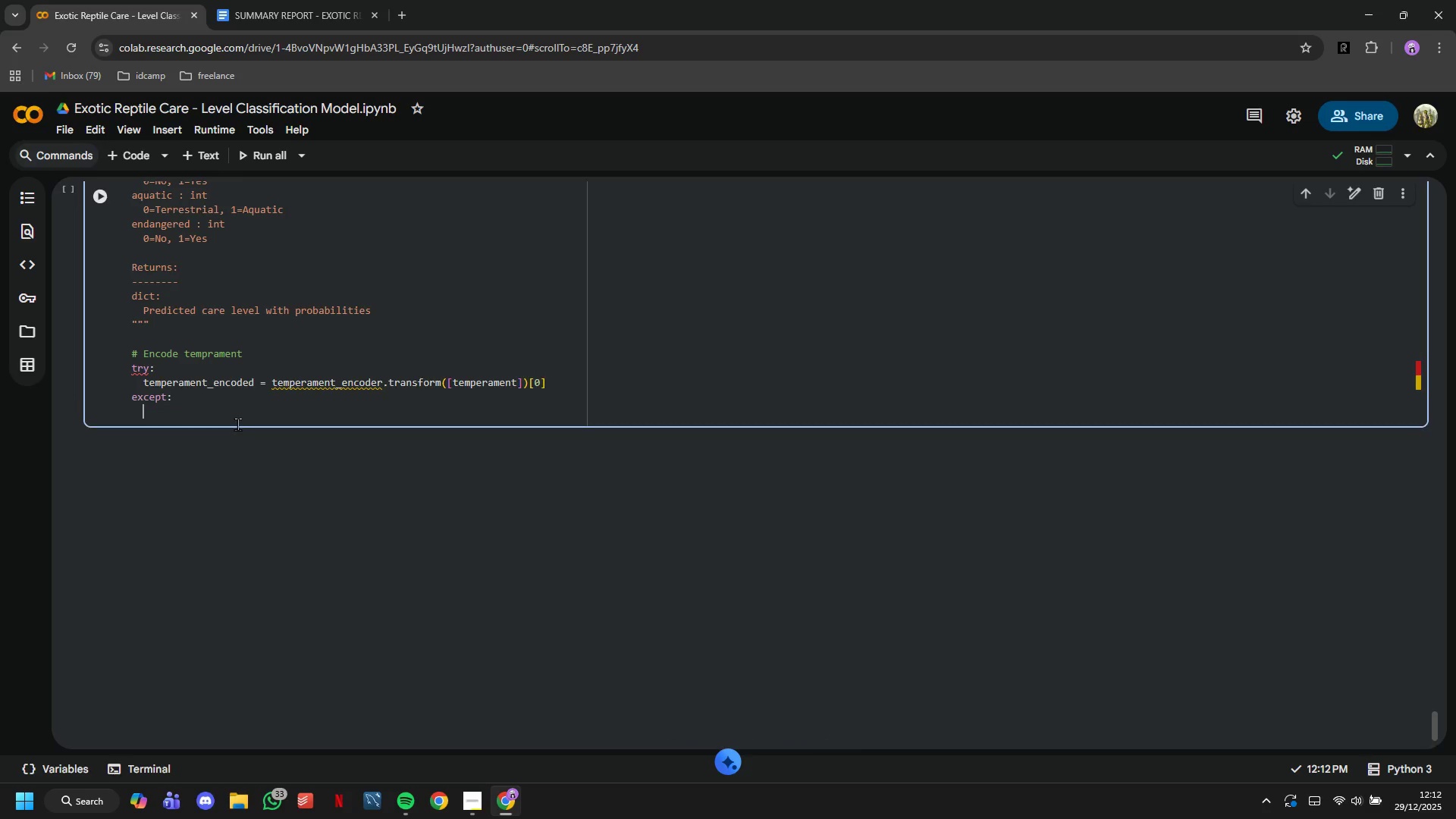 
key(Enter)
 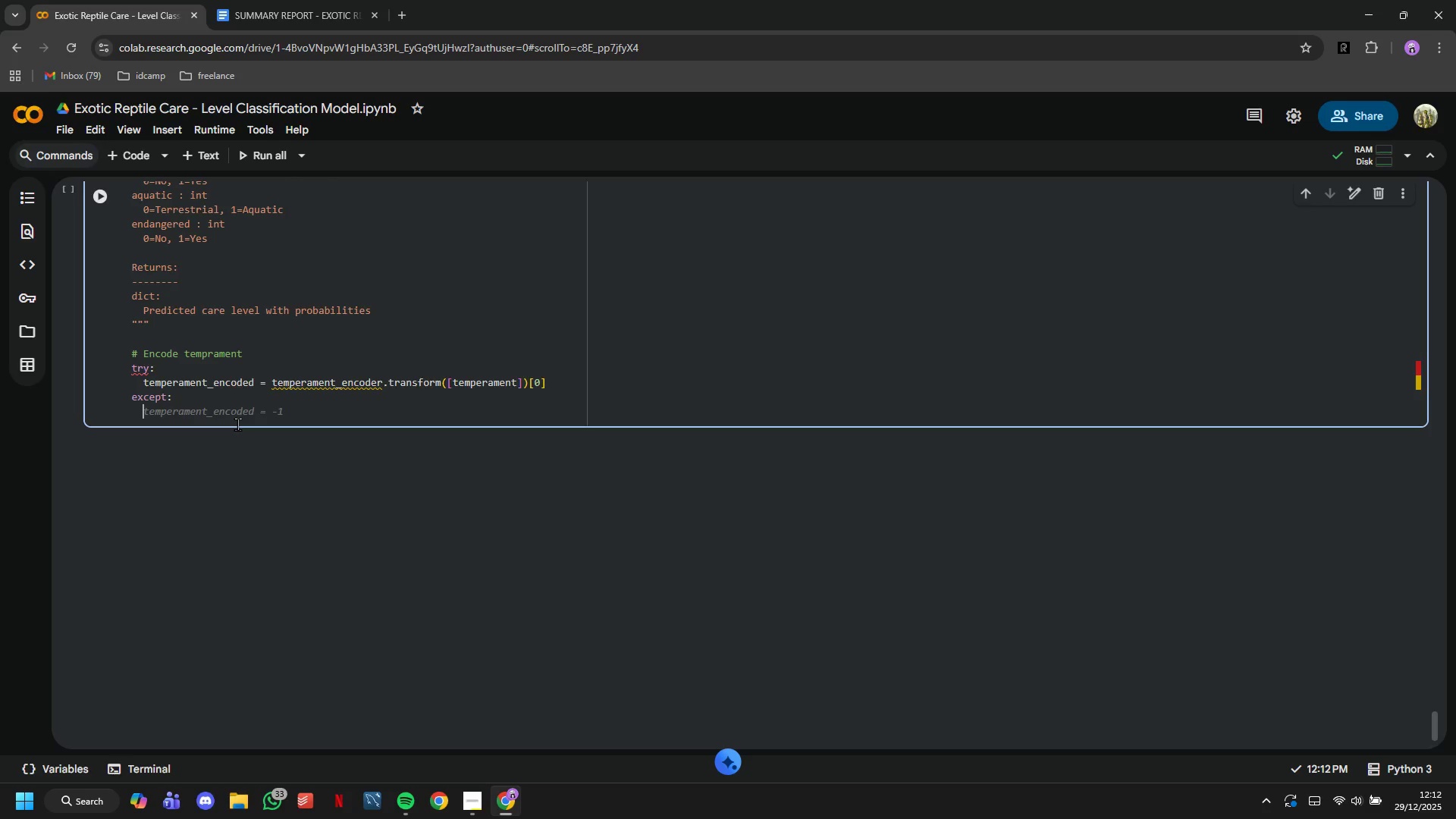 
key(Tab)
key(Backspace)
key(Backspace)
type(0 # Default)
 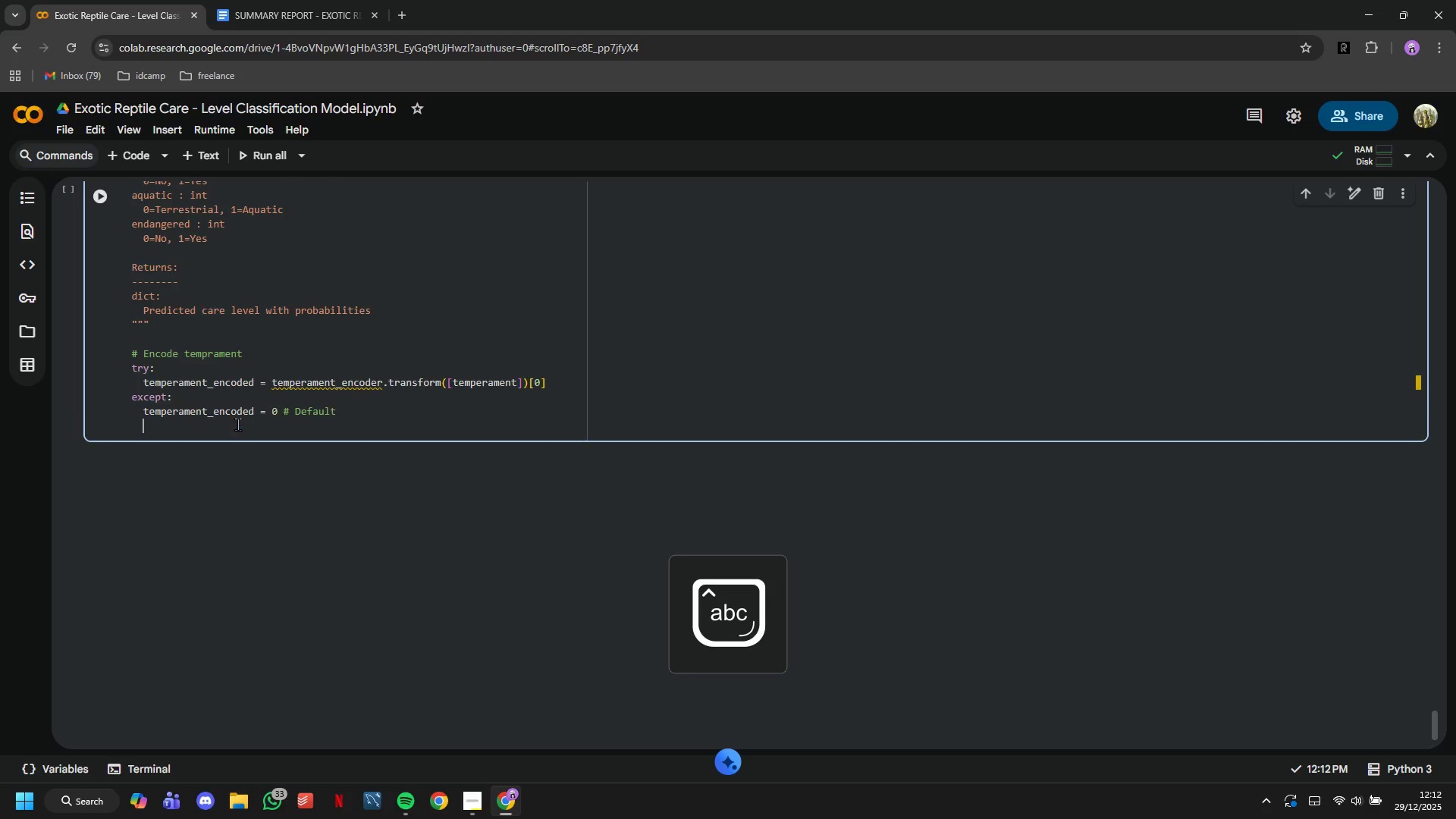 
 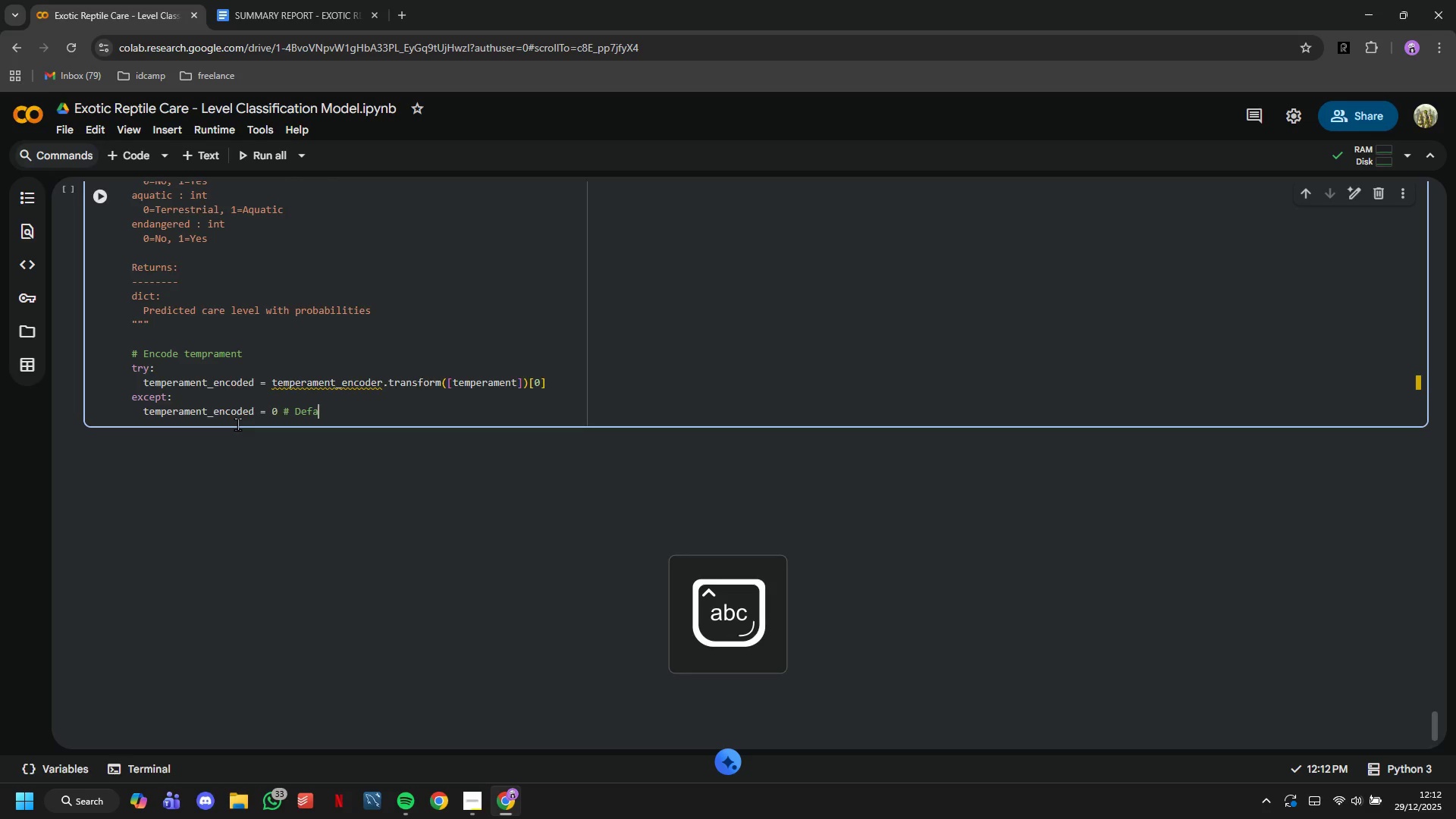 
key(Enter)
 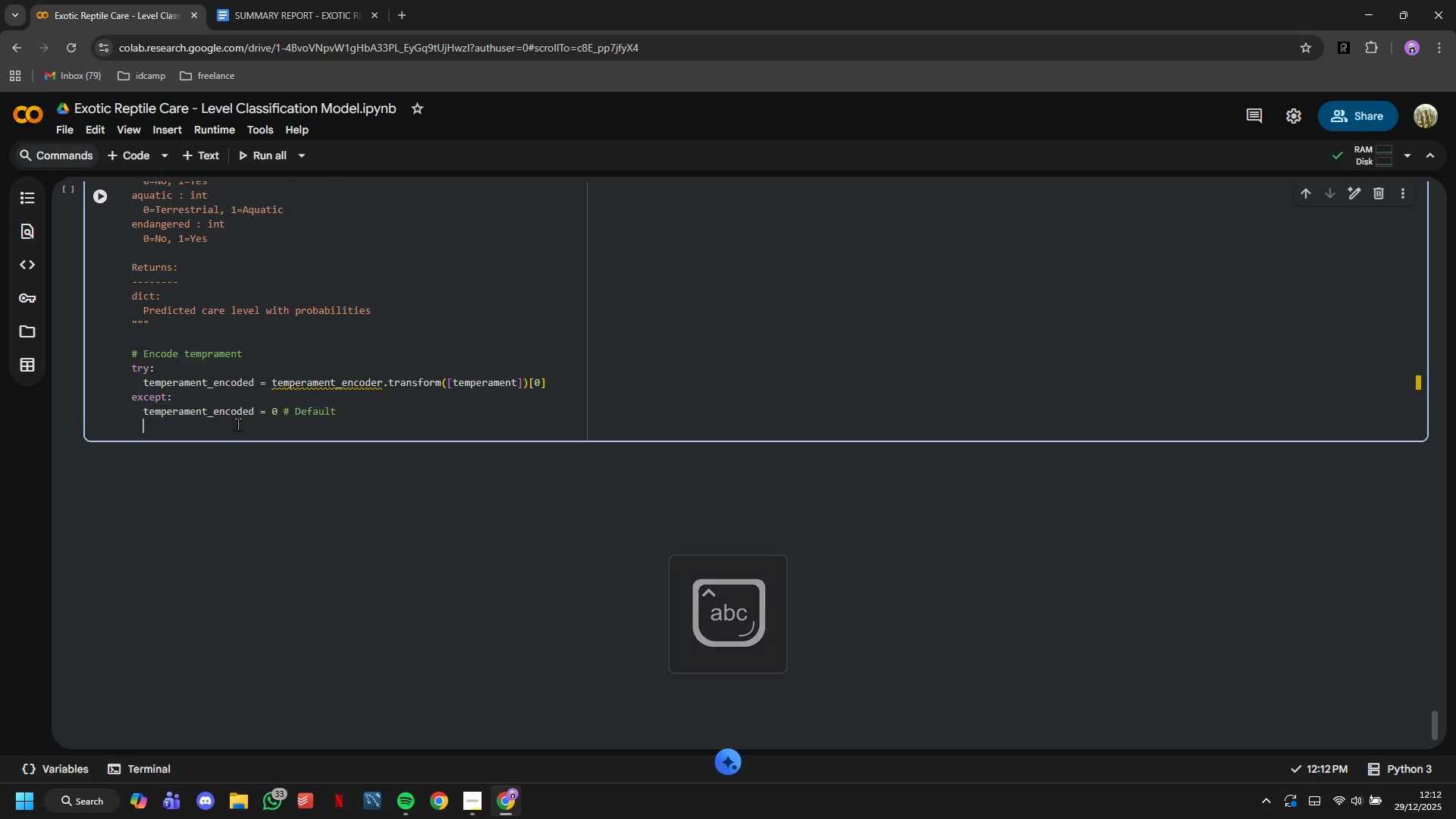 
key(Backslash)
 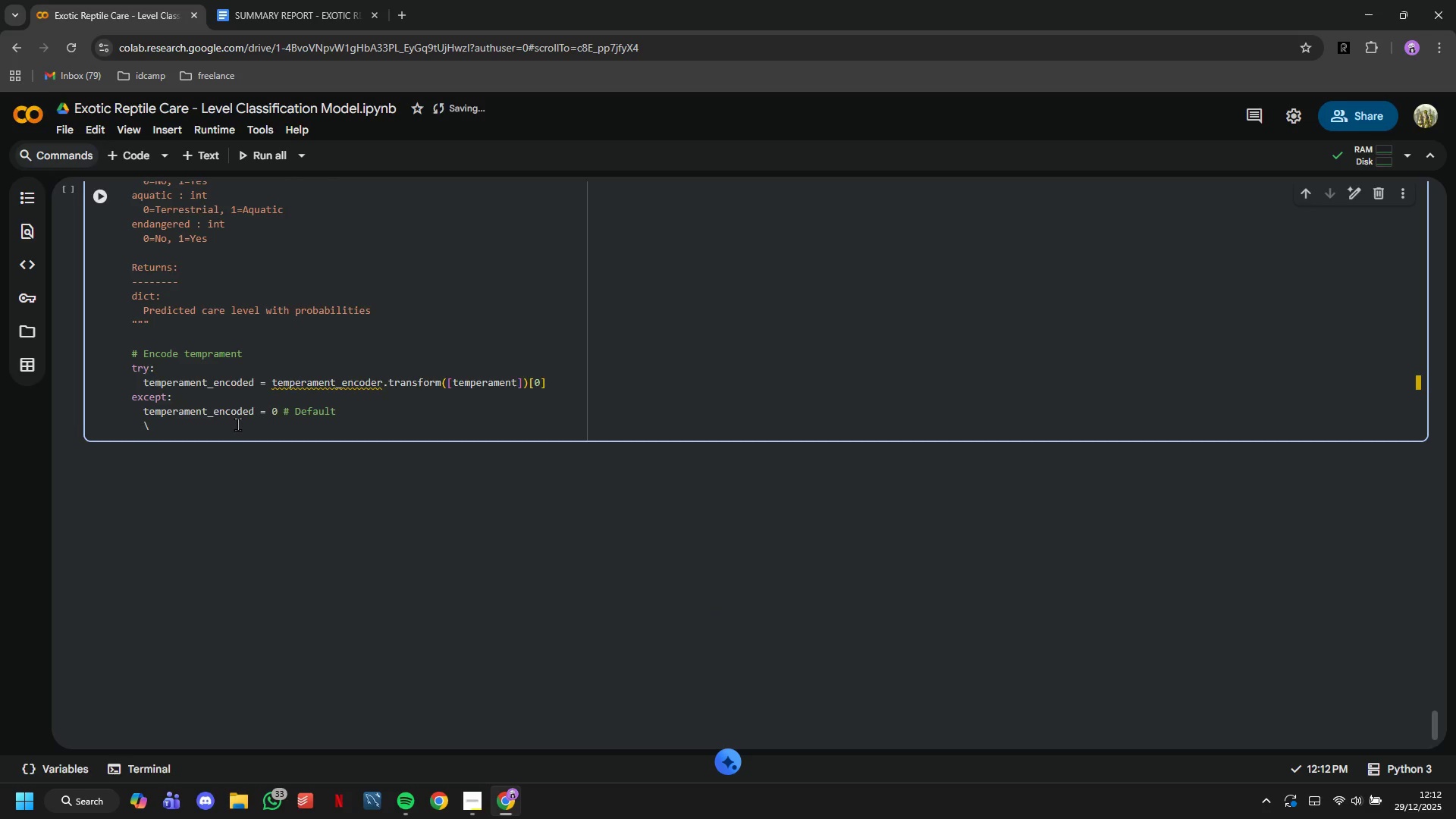 
key(Backspace)
 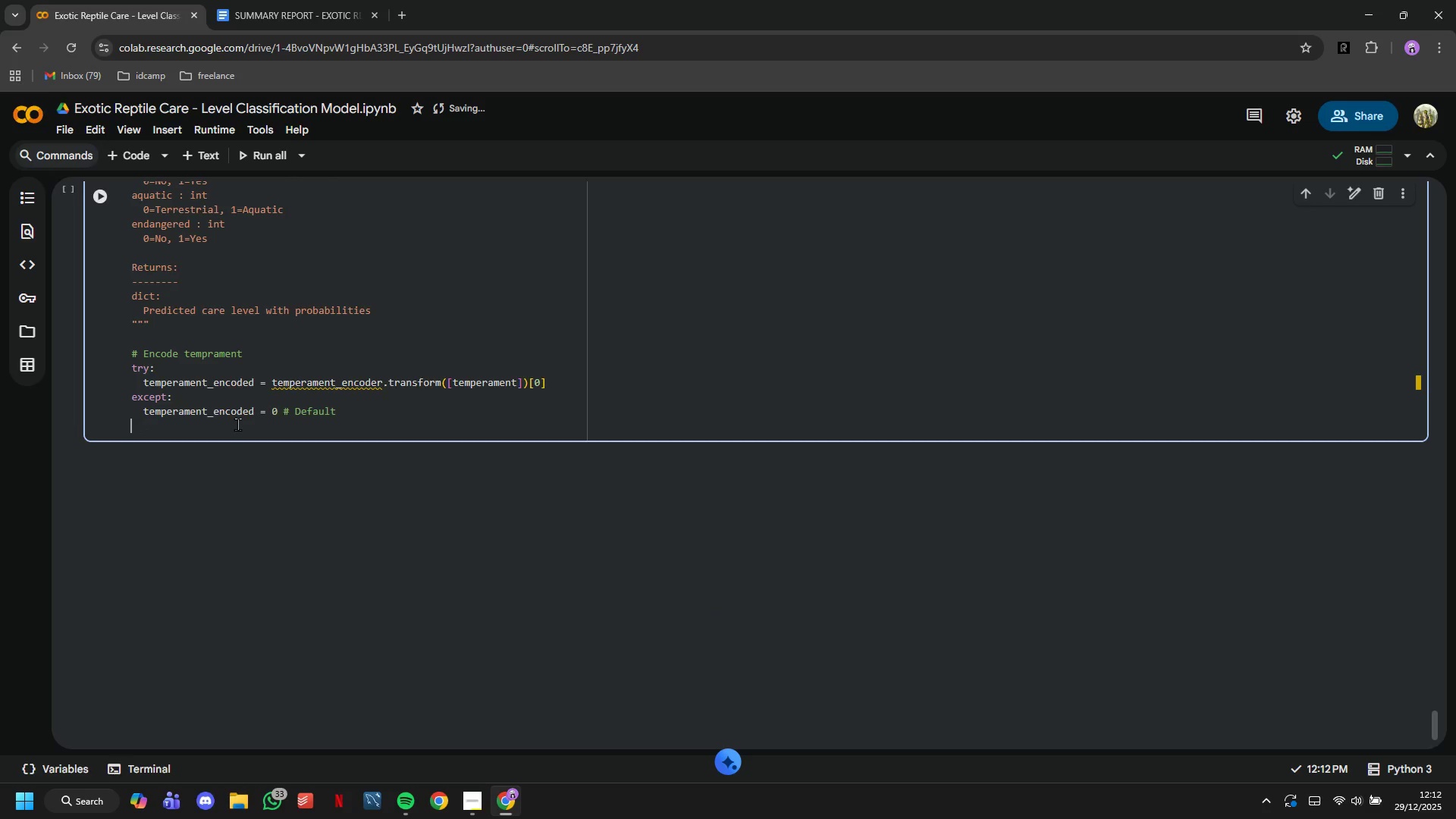 
key(Backspace)
 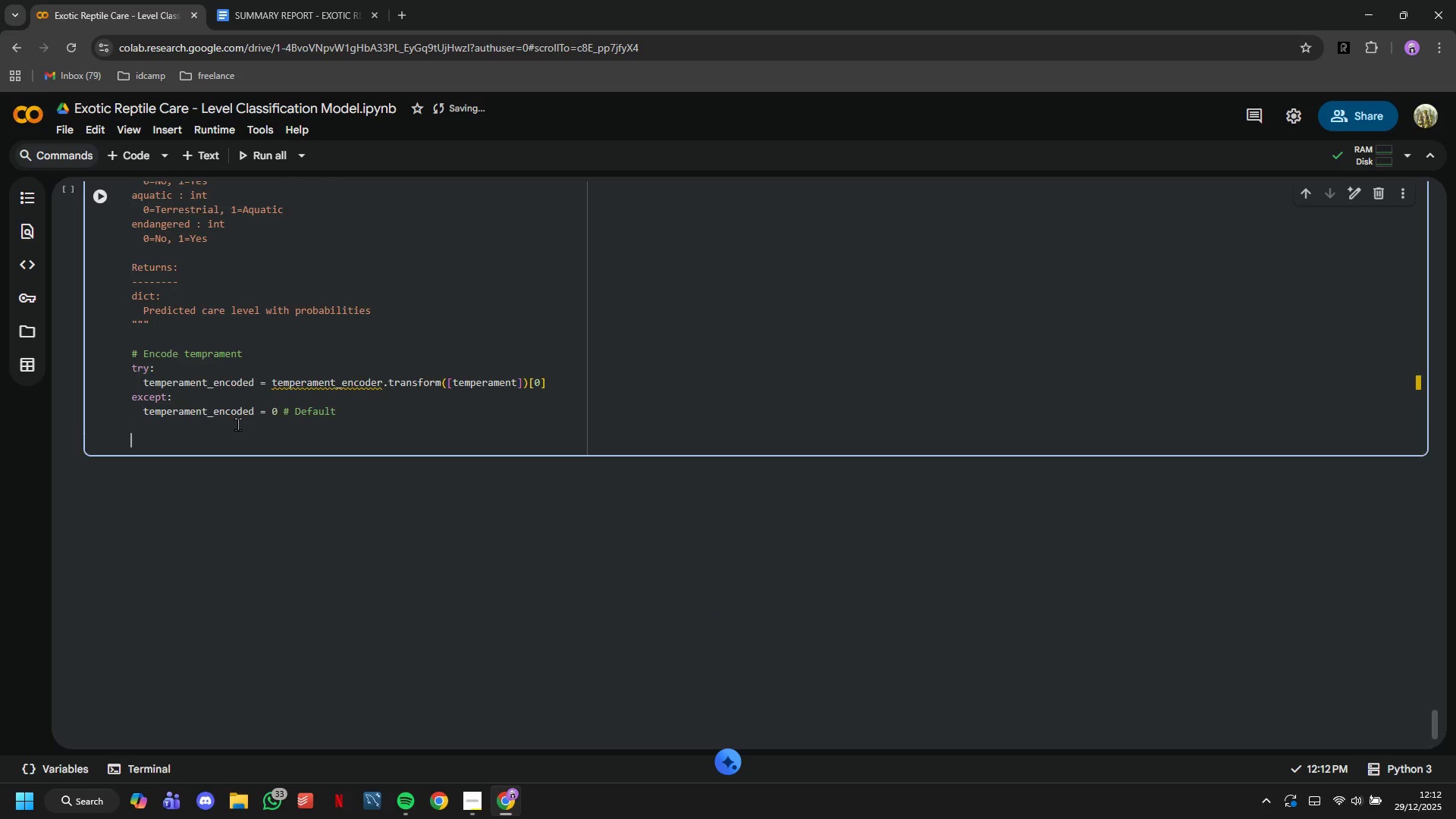 
key(Enter)
 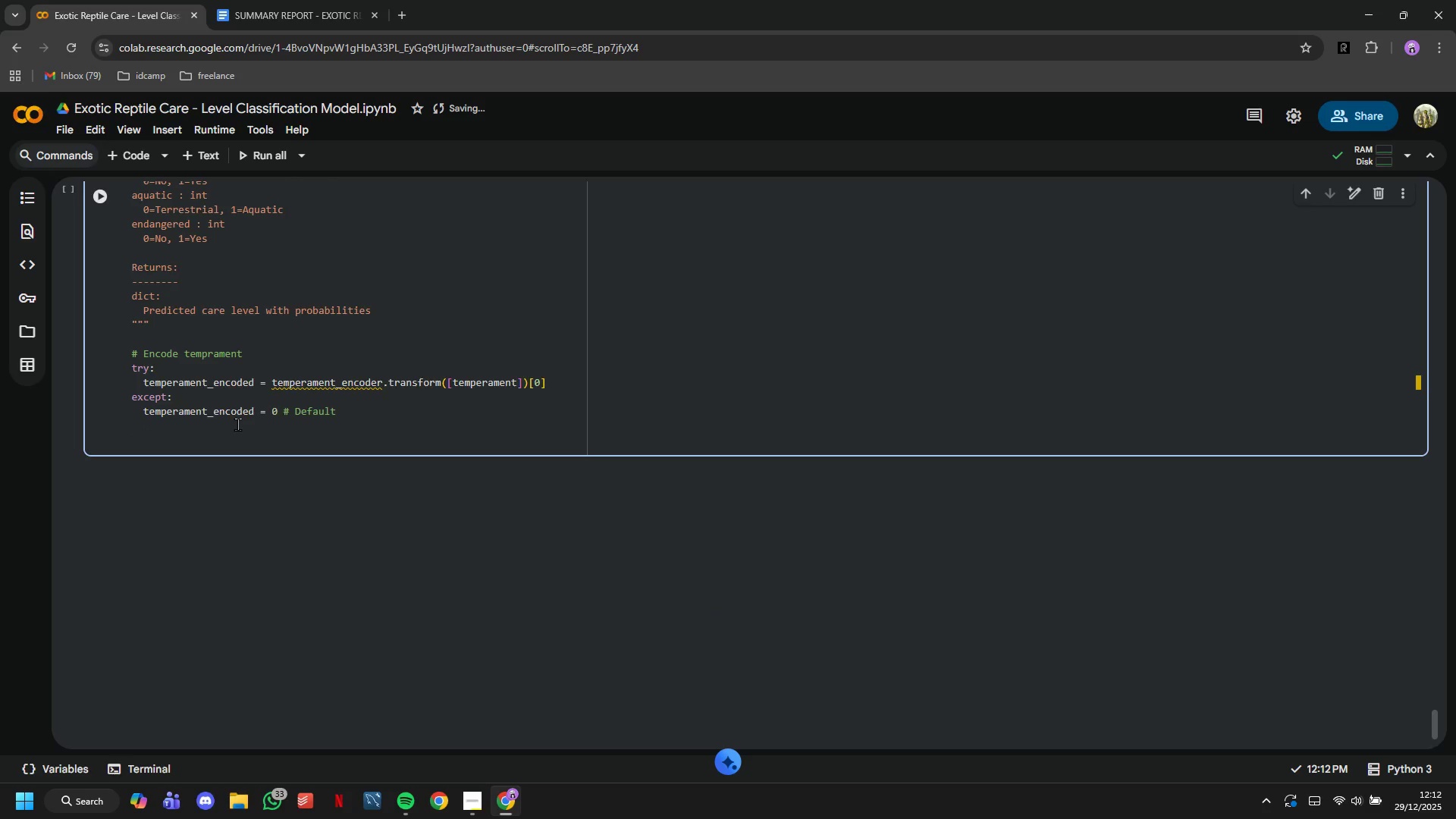 
type(# Create derived features)
 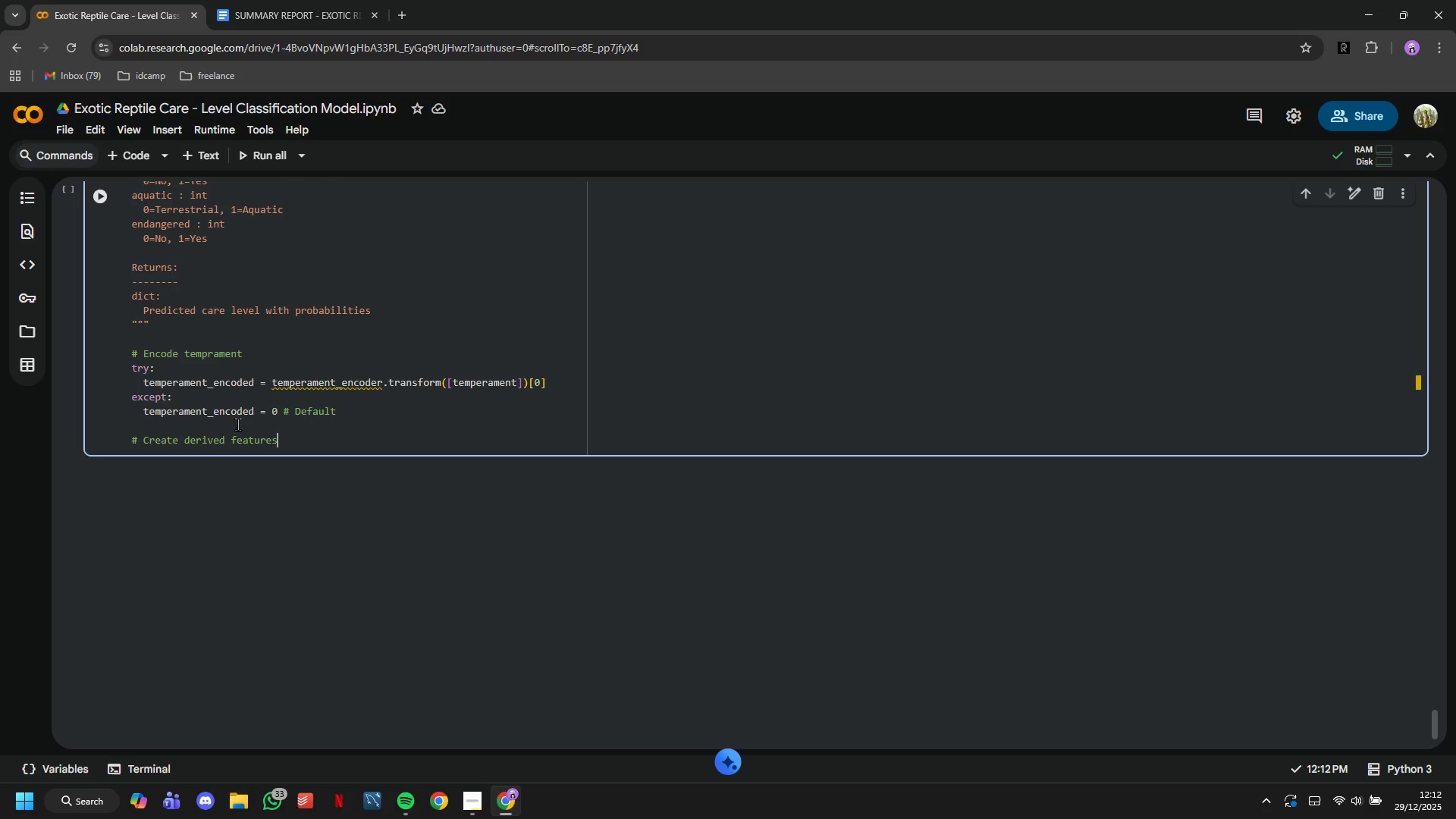 
key(Enter)
 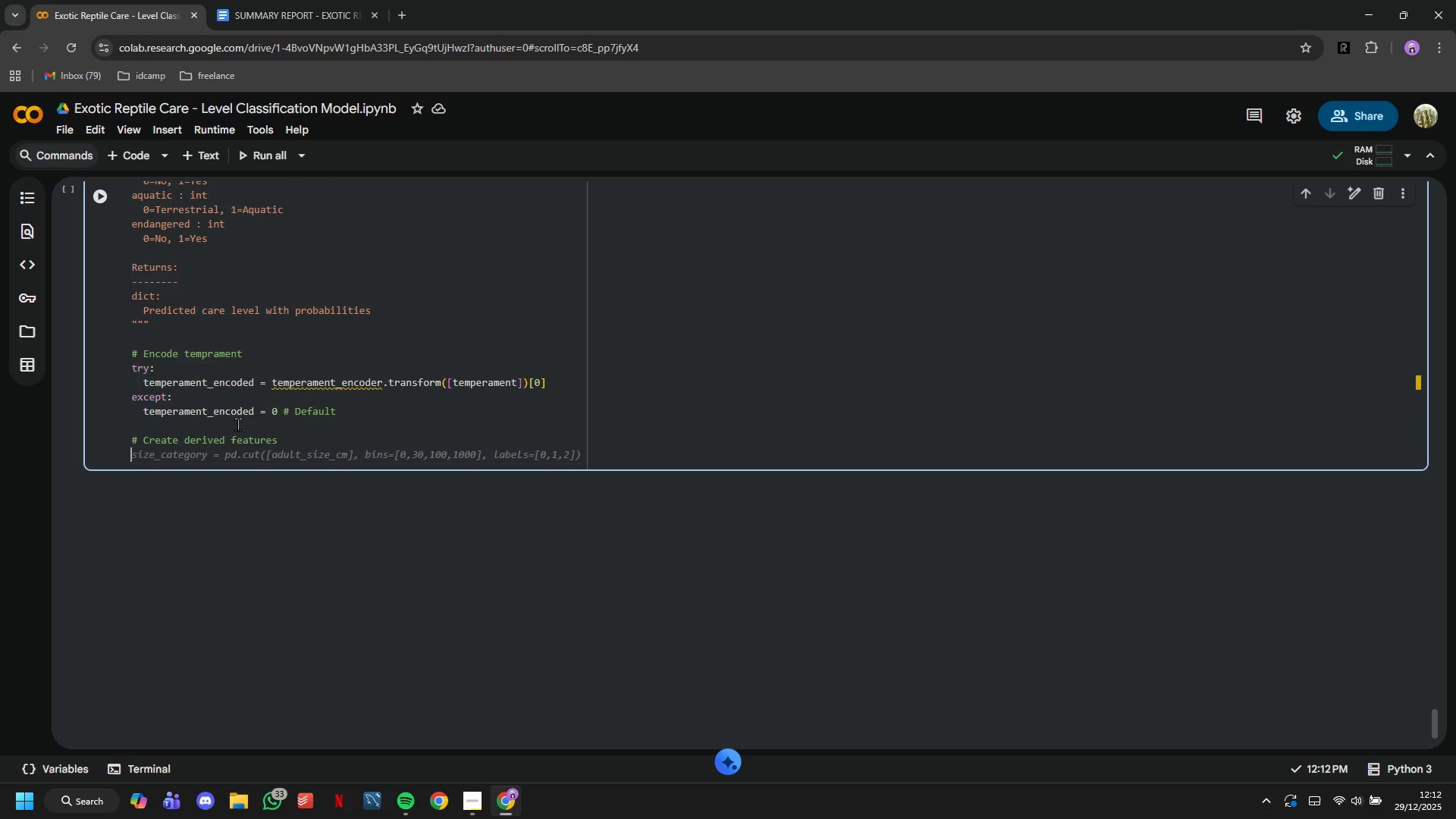 
type(asize)
key(Backspace)
key(Backspace)
key(Backspace)
key(Backspace)
key(Backspace)
type(size_category = 0 if adult_size_cm <= 30 else 1 if adult_size <-100 else 2)
 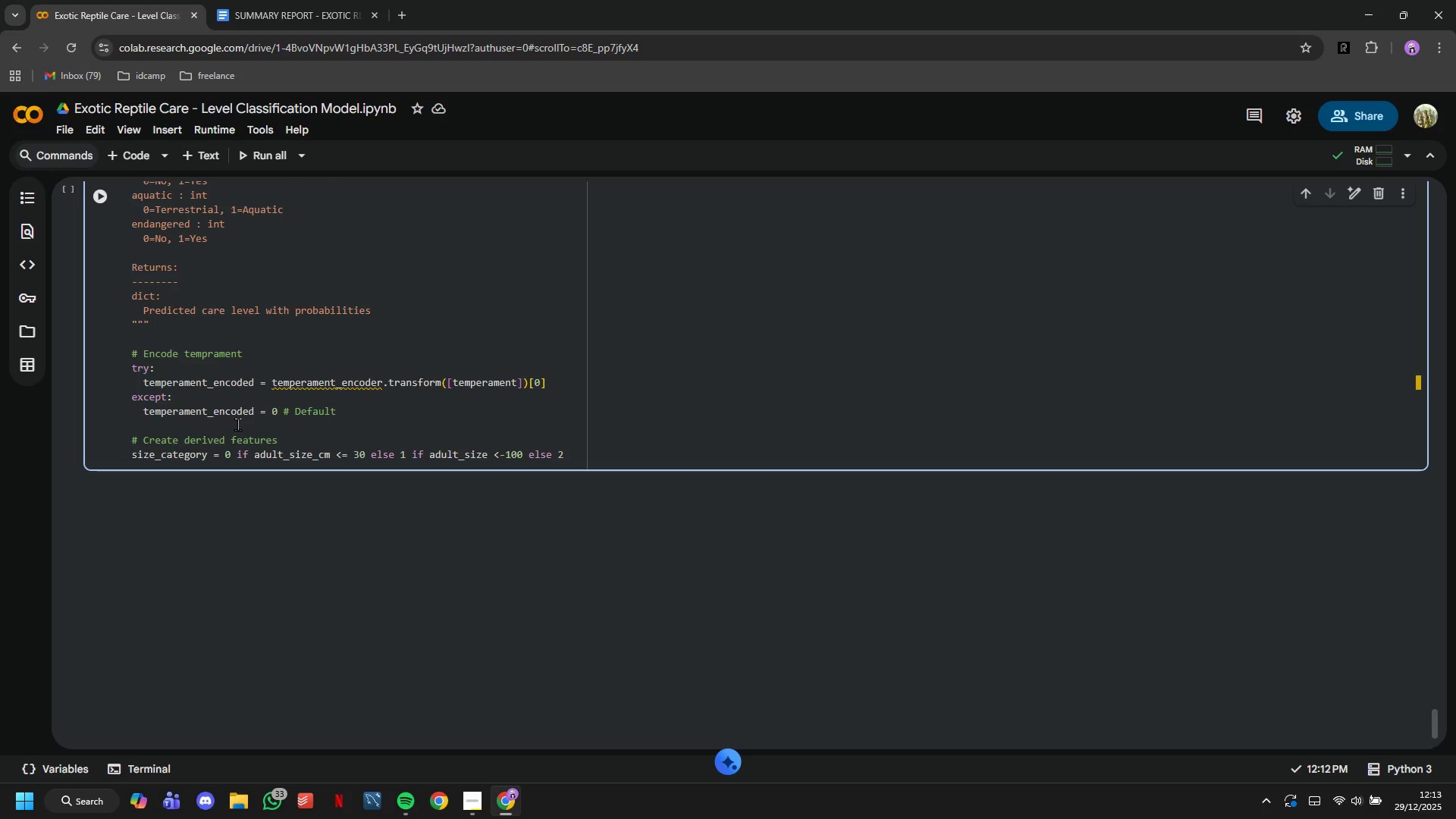 
key(Enter)
 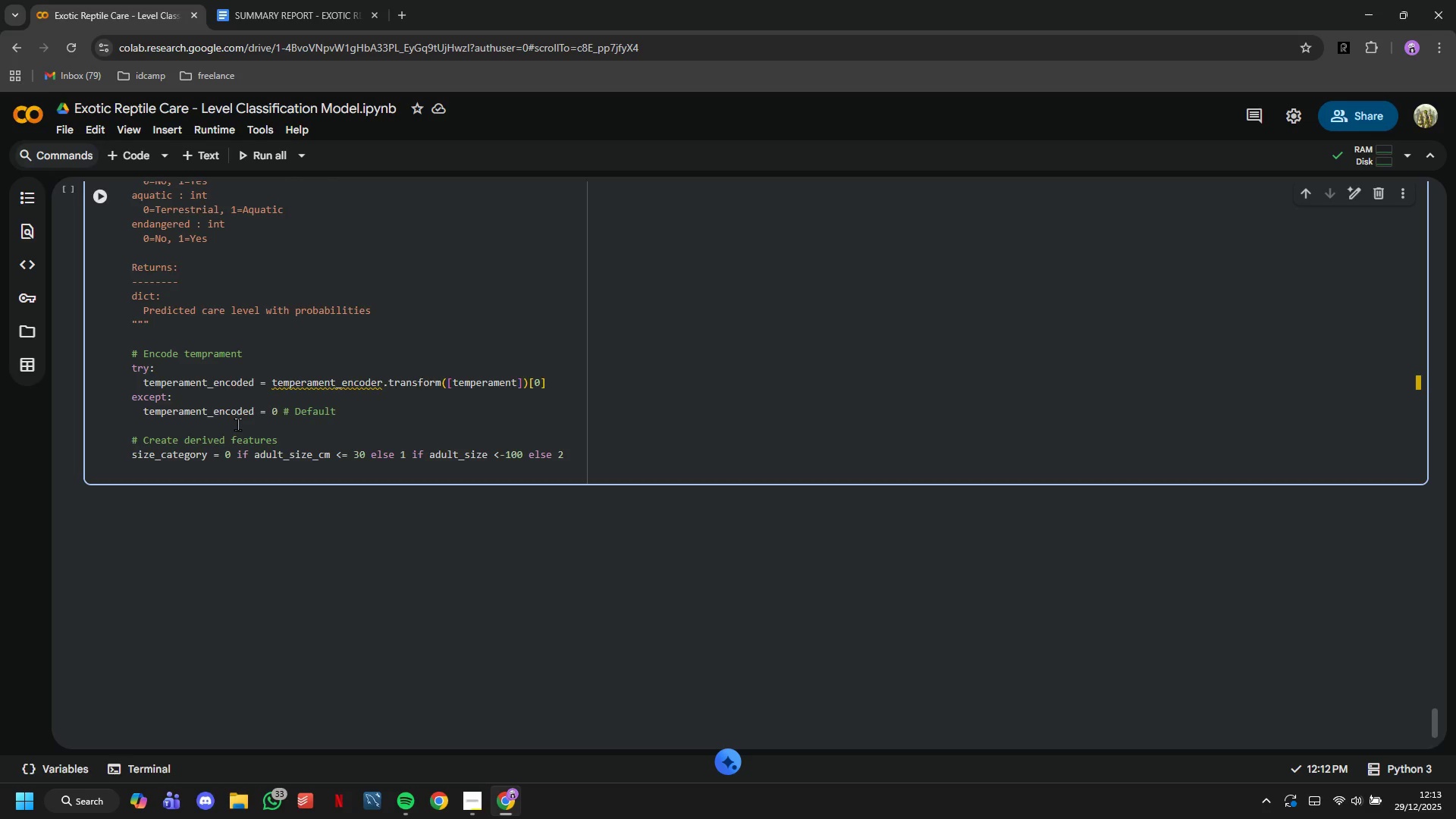 
type(env_sensi)
 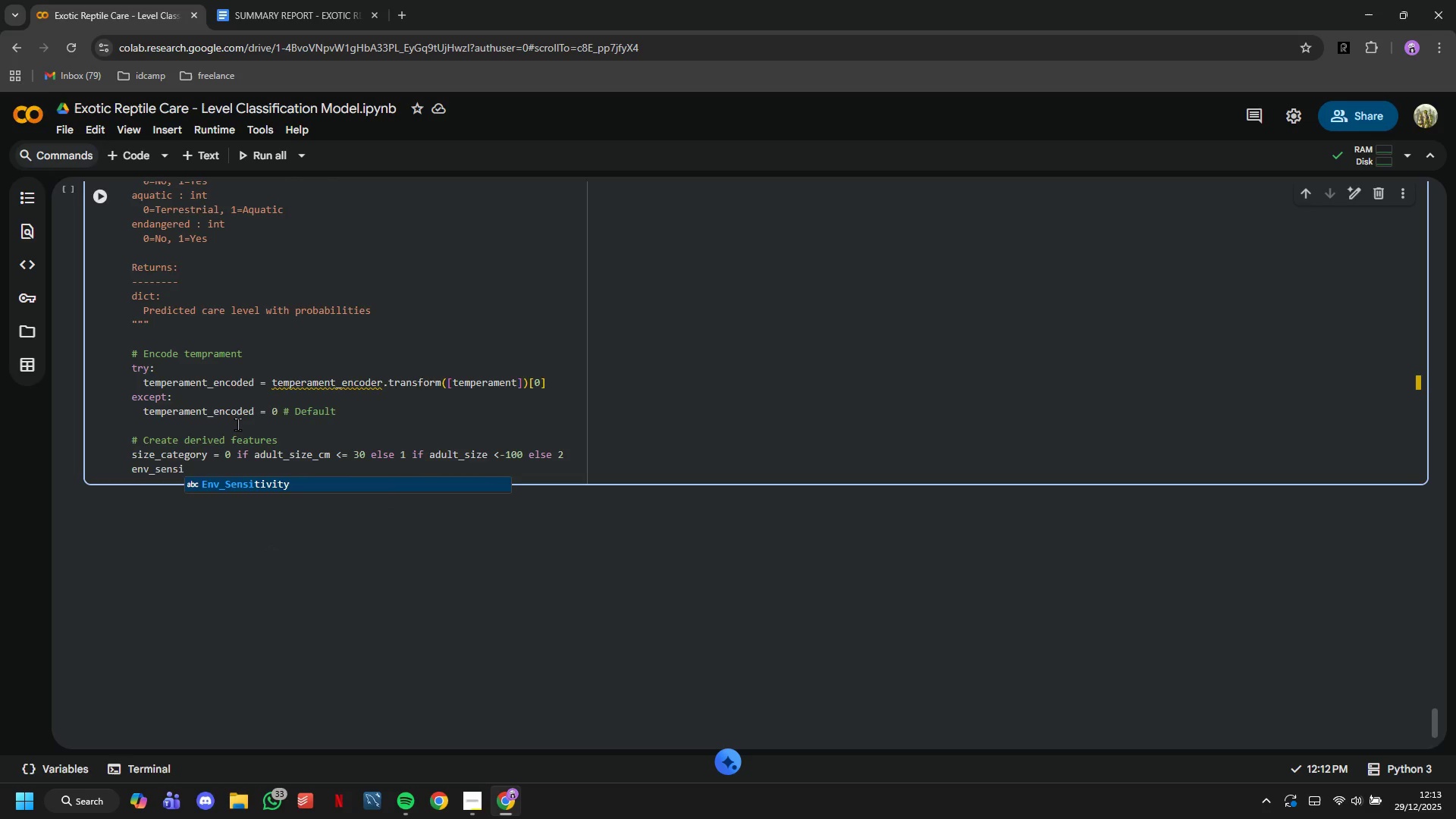 
wait(5.45)
 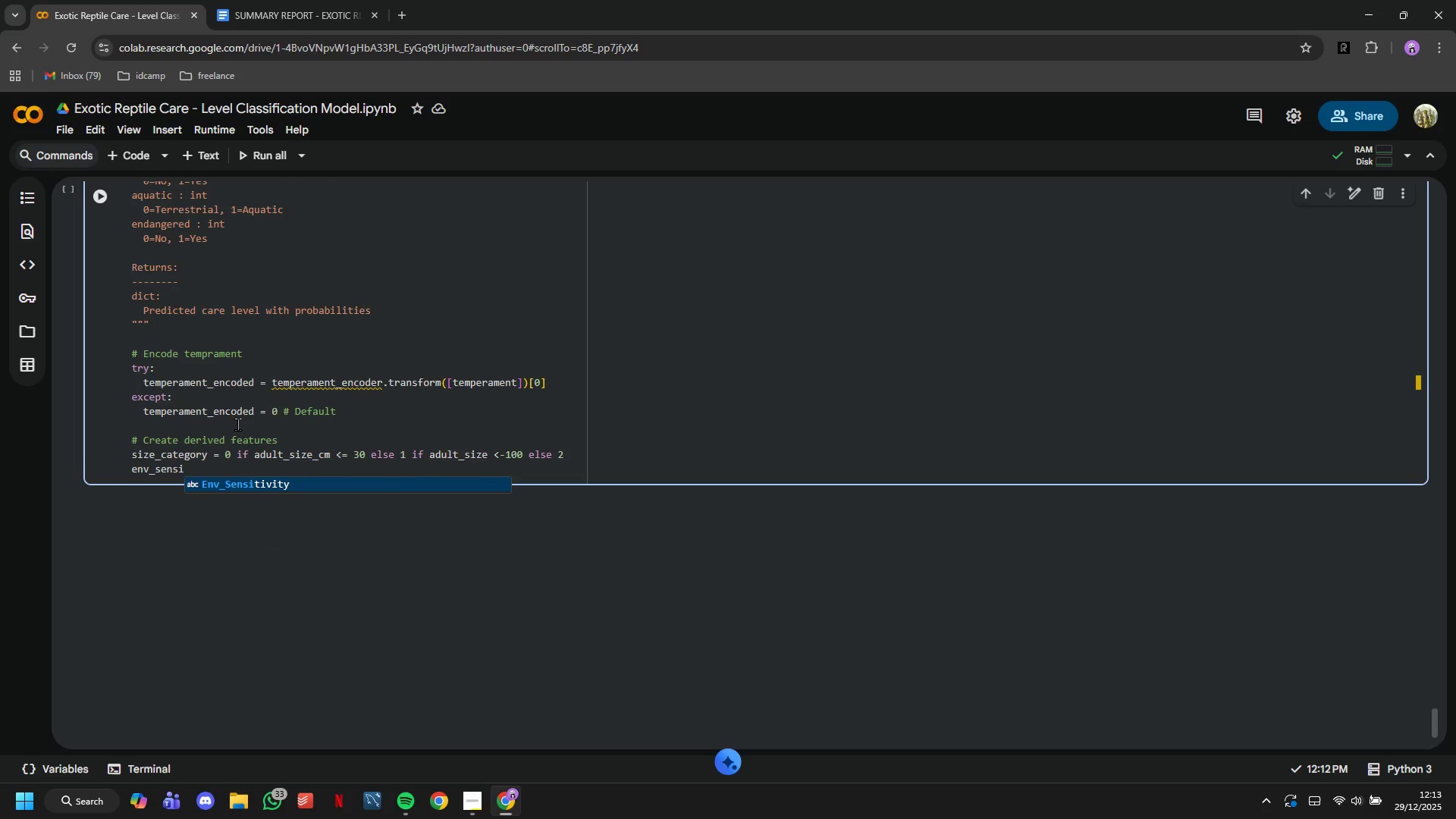 
type(tivity = int(temp_range_c < 6) + int )
key(Backspace)
type((humidity_percent)
 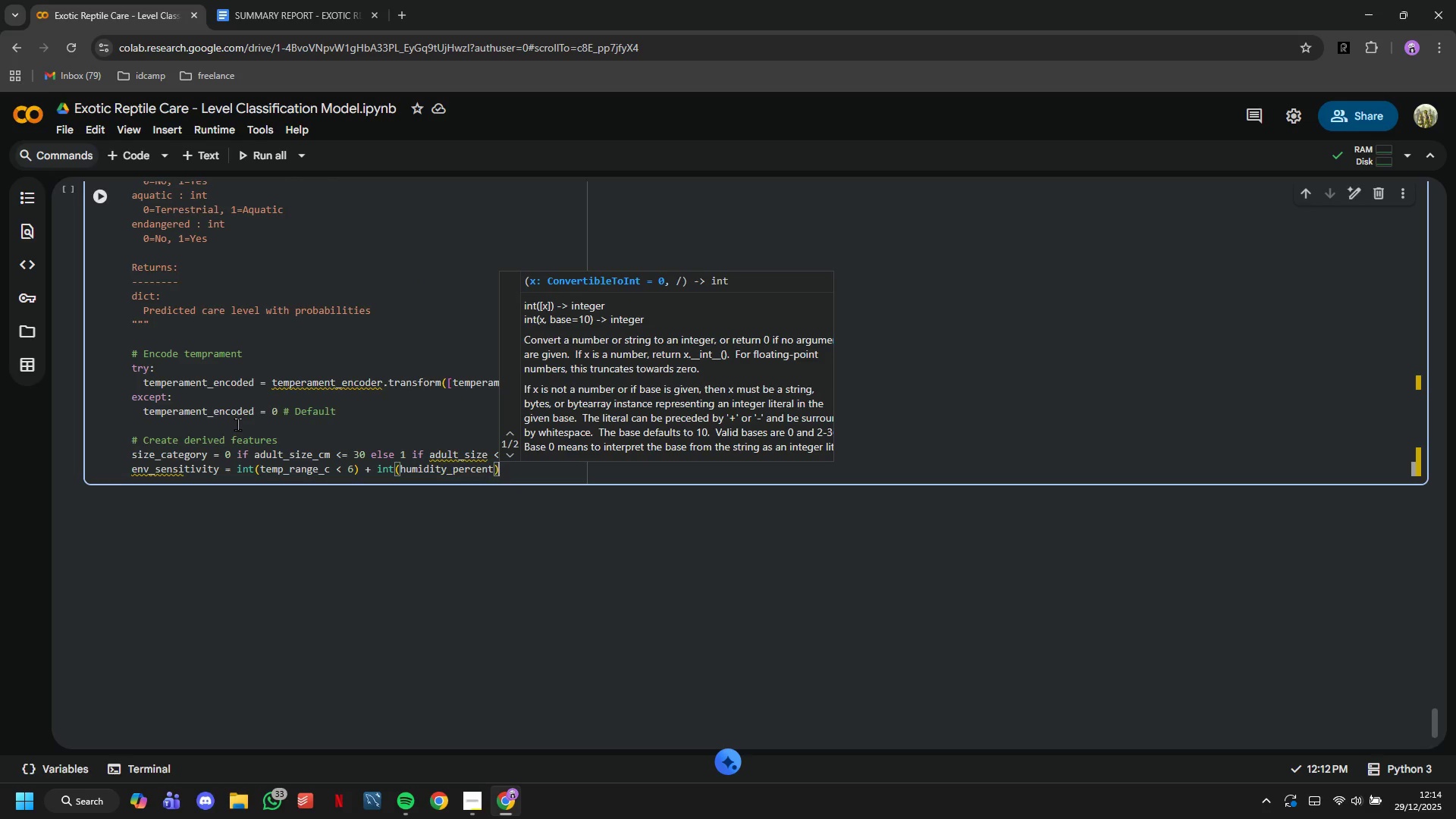 
 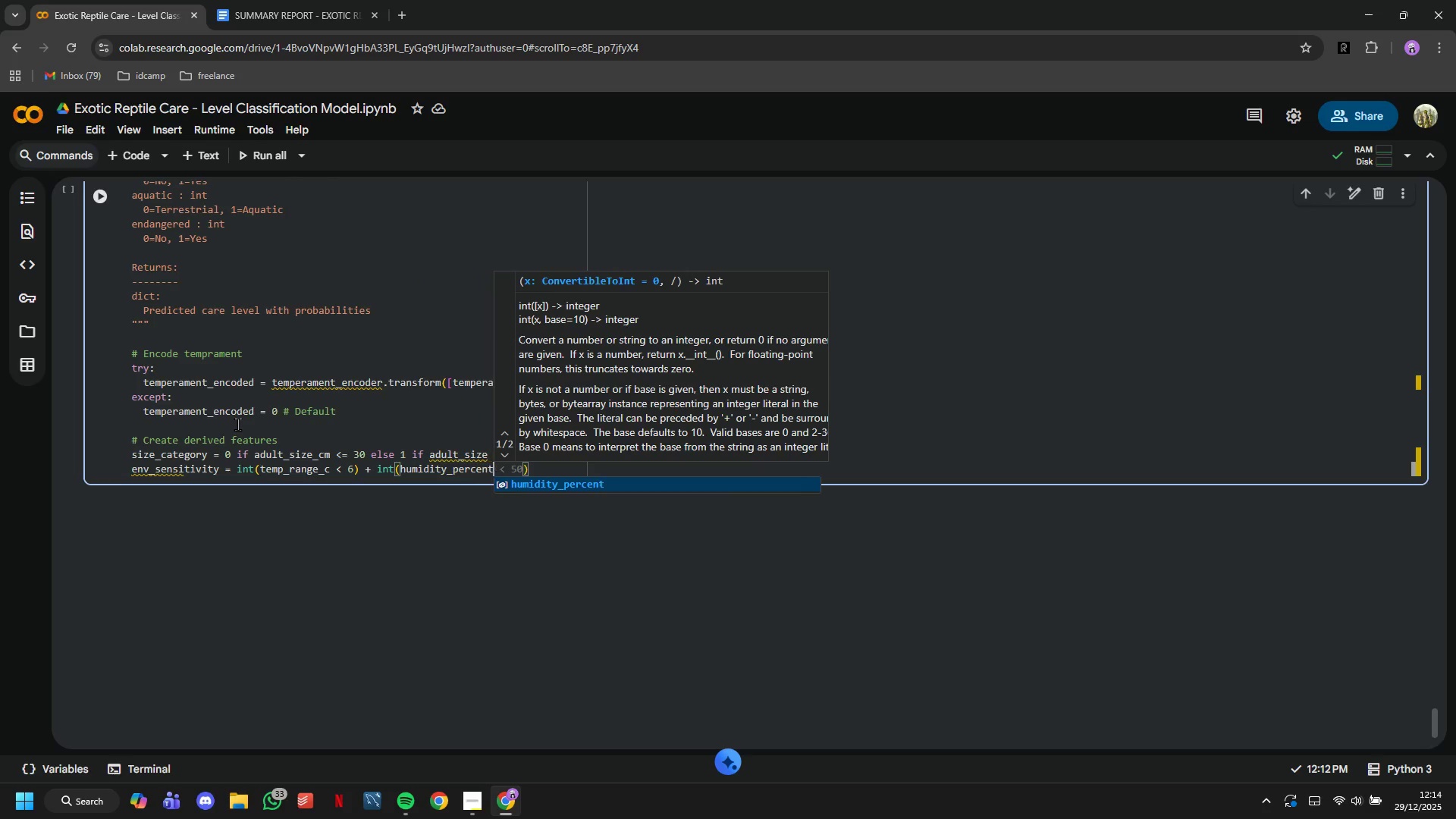 
key(ArrowRight)
 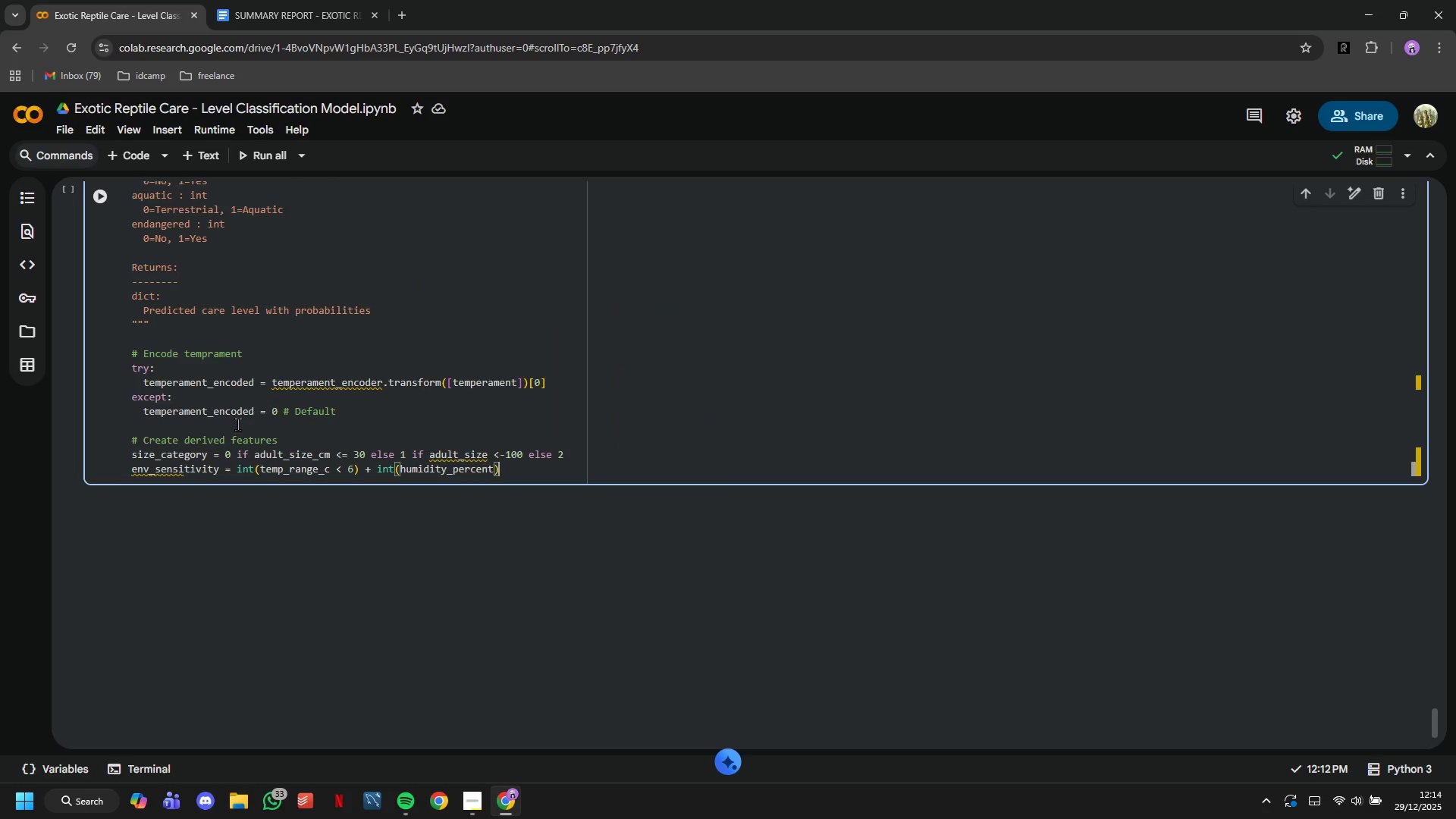 
key(ArrowLeft)
 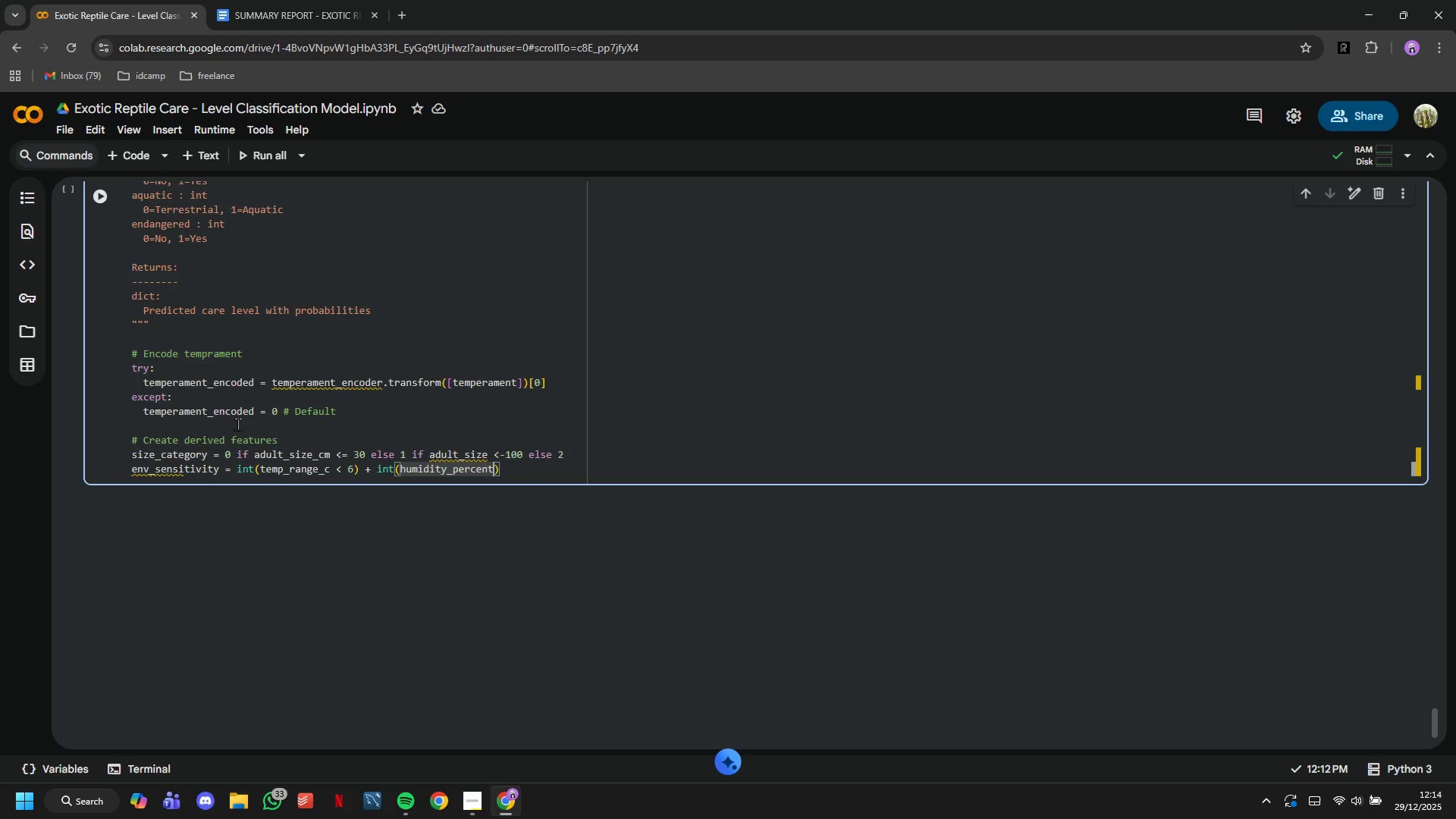 
type( > 50)
 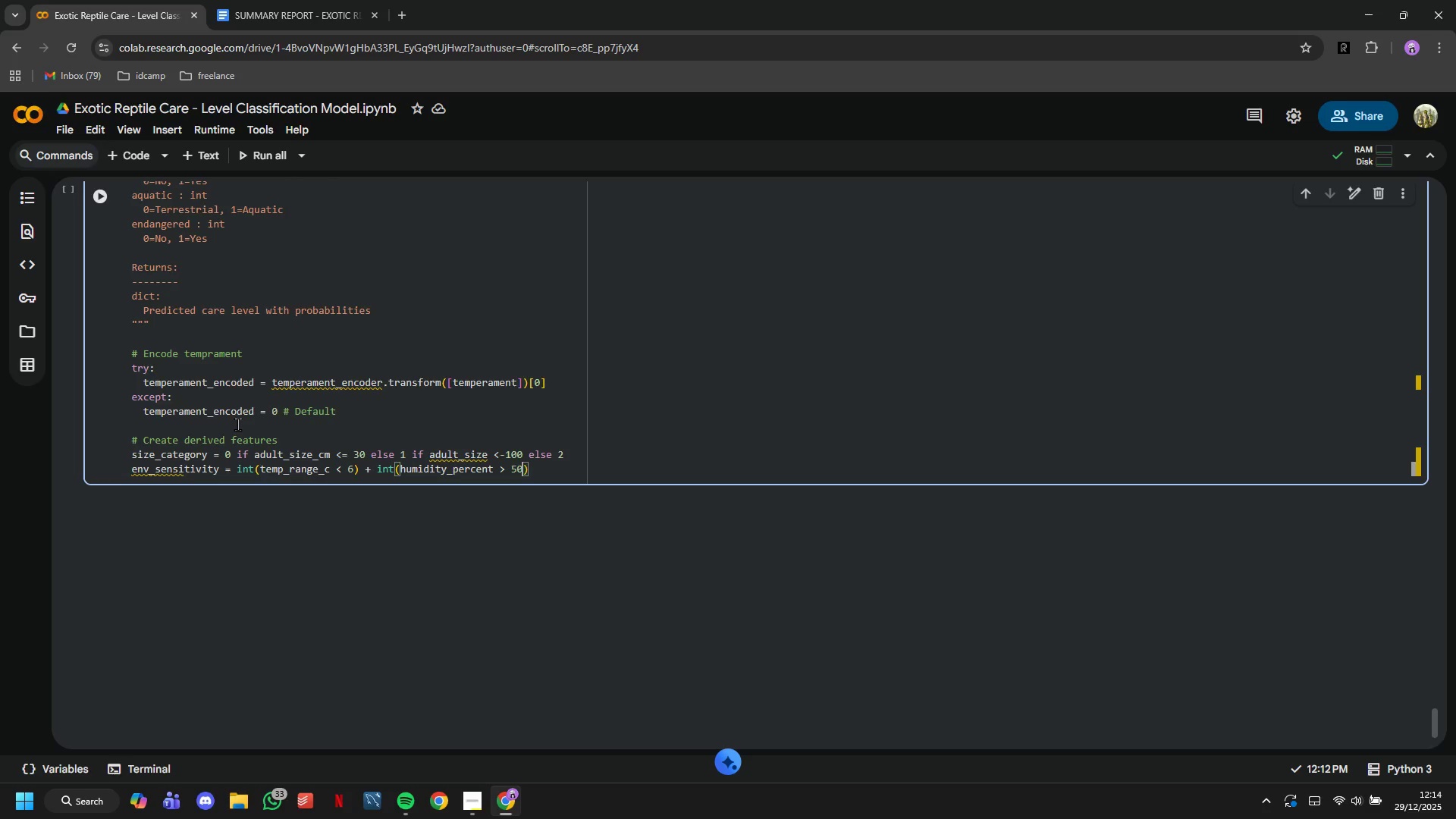 
key(ArrowRight)
 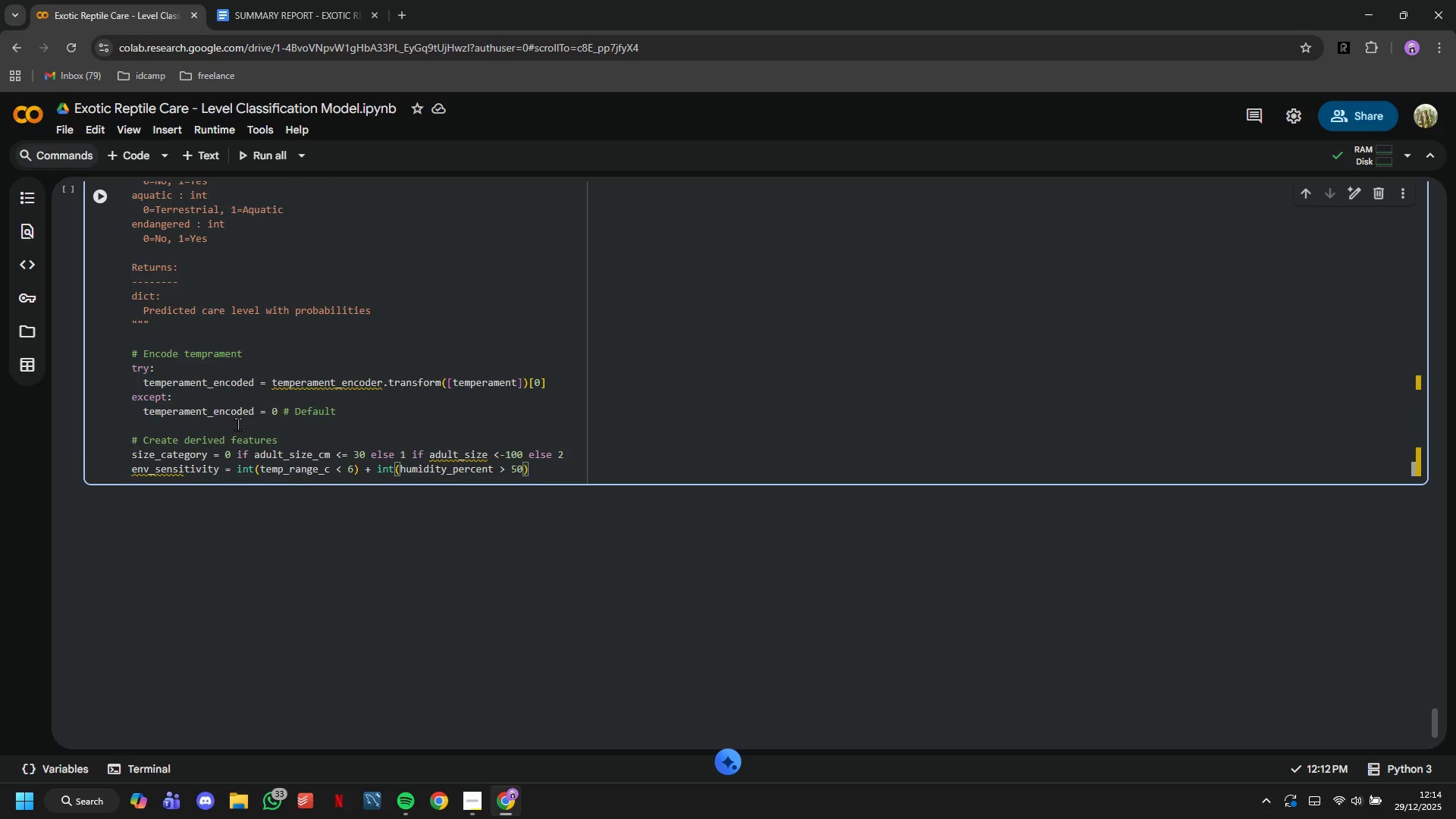 
key(Enter)
 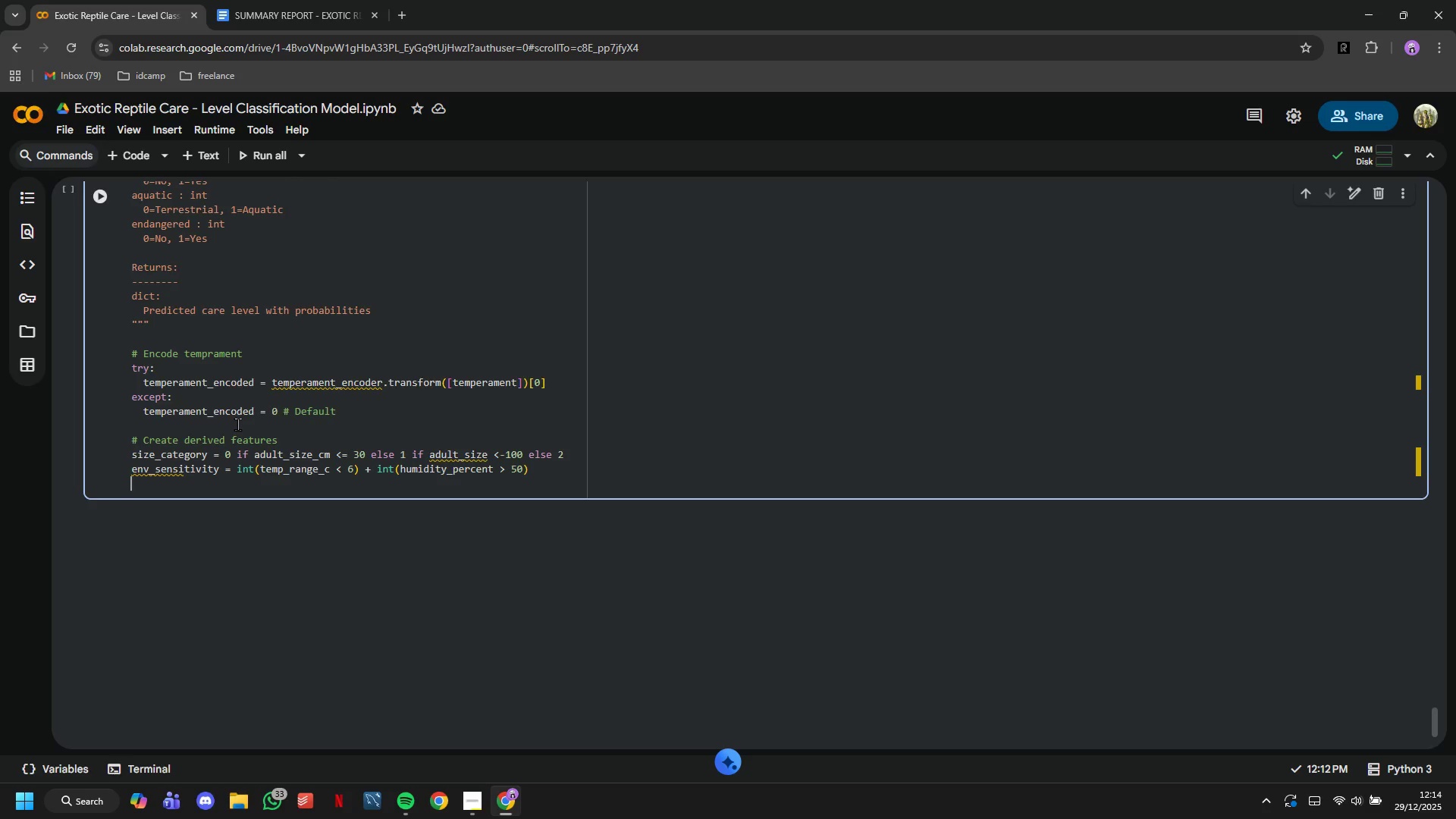 
type(c)
key(Backspace)
type(care_complexity = (diet_complexity * 2)
 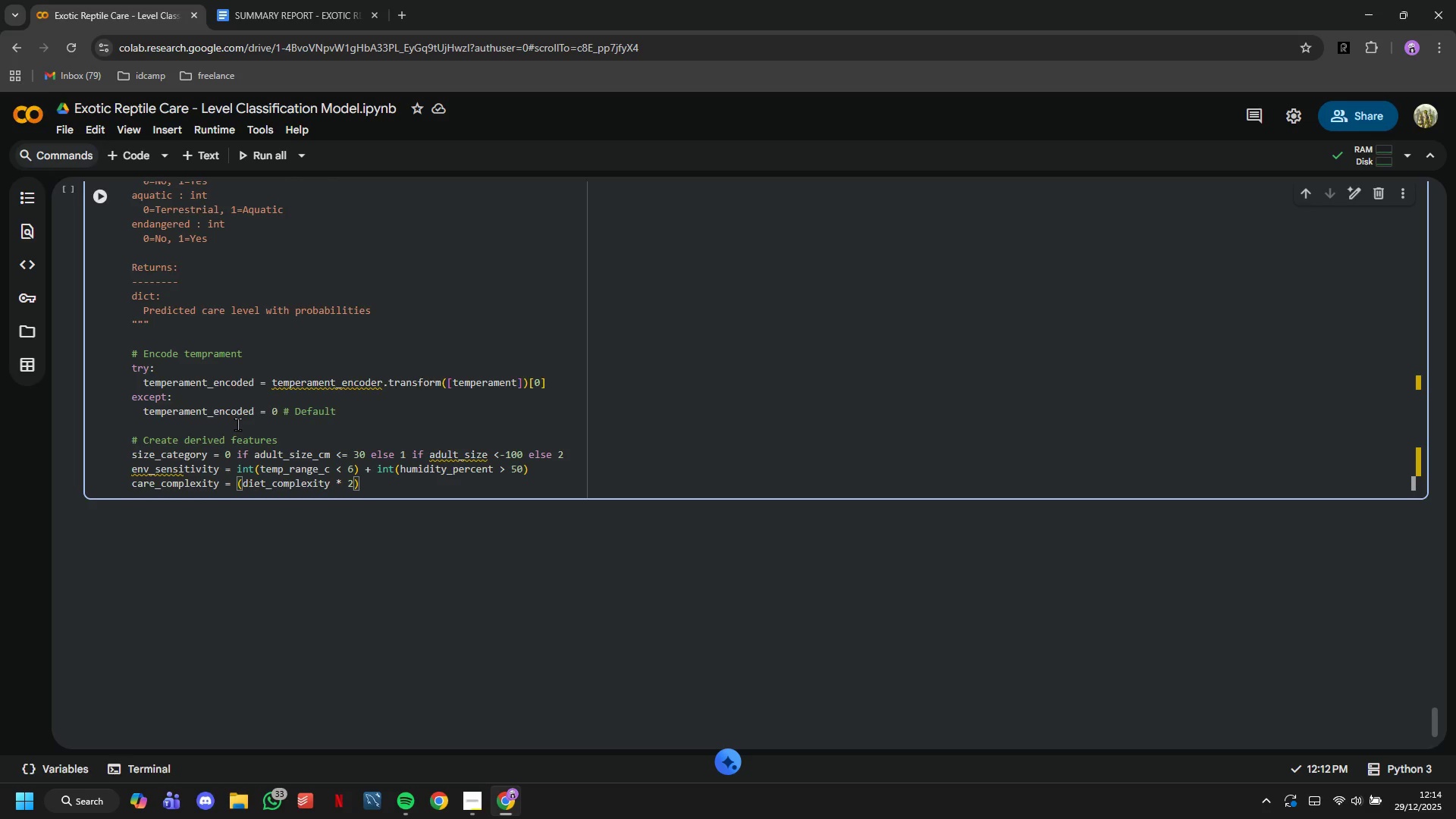 
key(ArrowRight)
 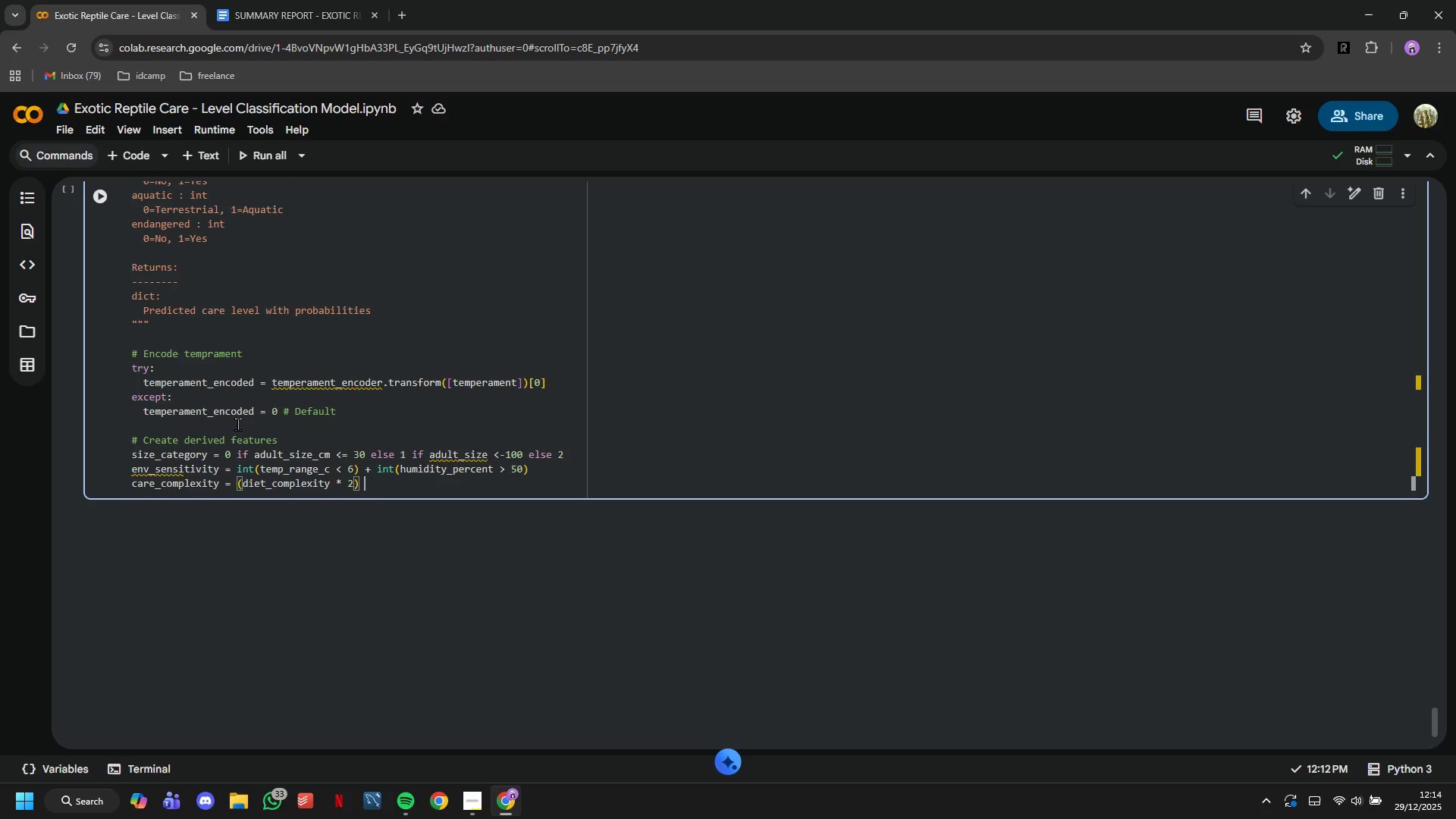 
type( + env_sensitiviry)
key(Backspace)
key(Backspace)
type(ty + venomous * 3 + aquatic * 2 + endamgered * 2))
 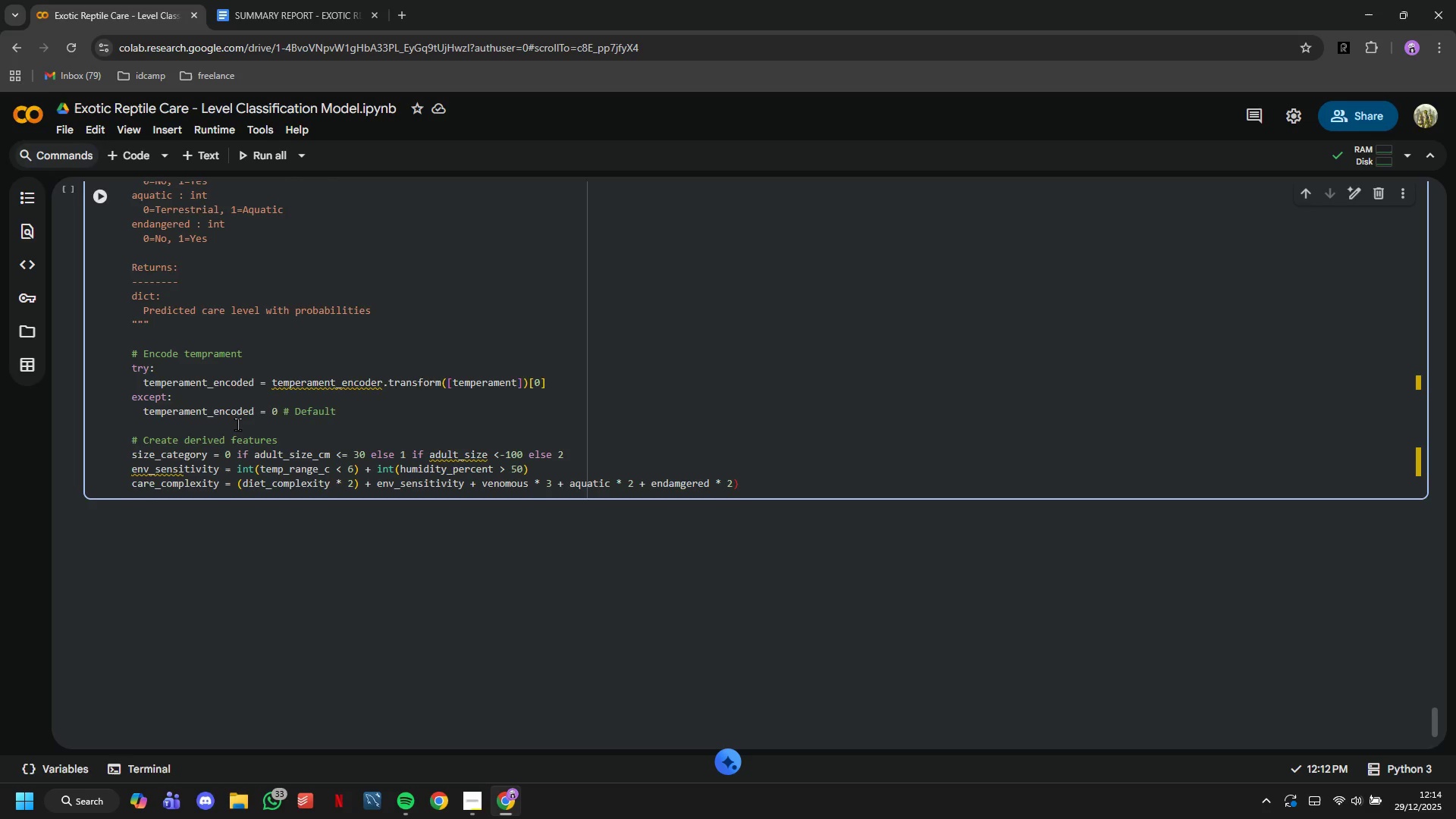 
key(ArrowUp)
 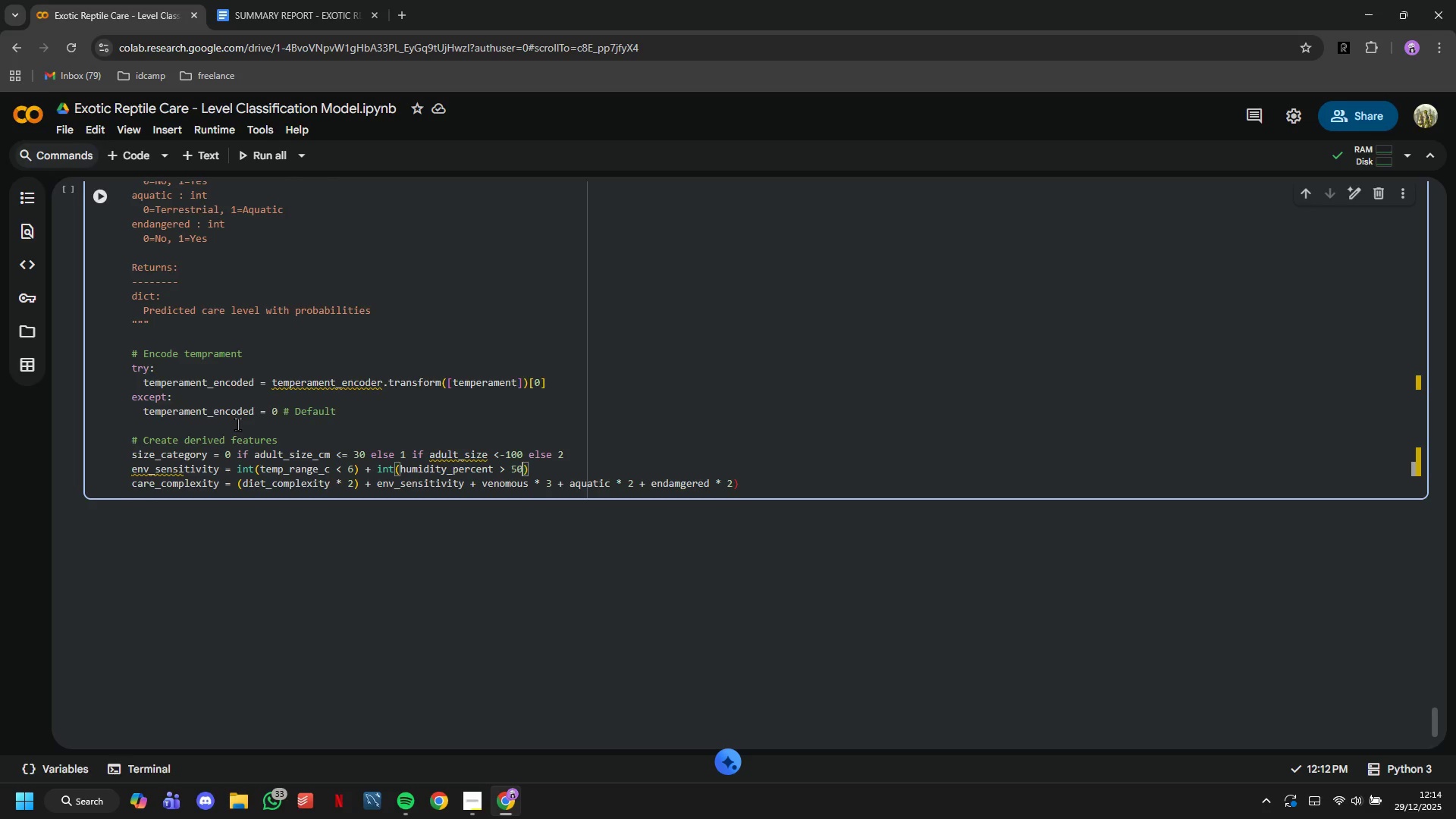 
hold_key(key=ArrowLeft, duration=1.5)
 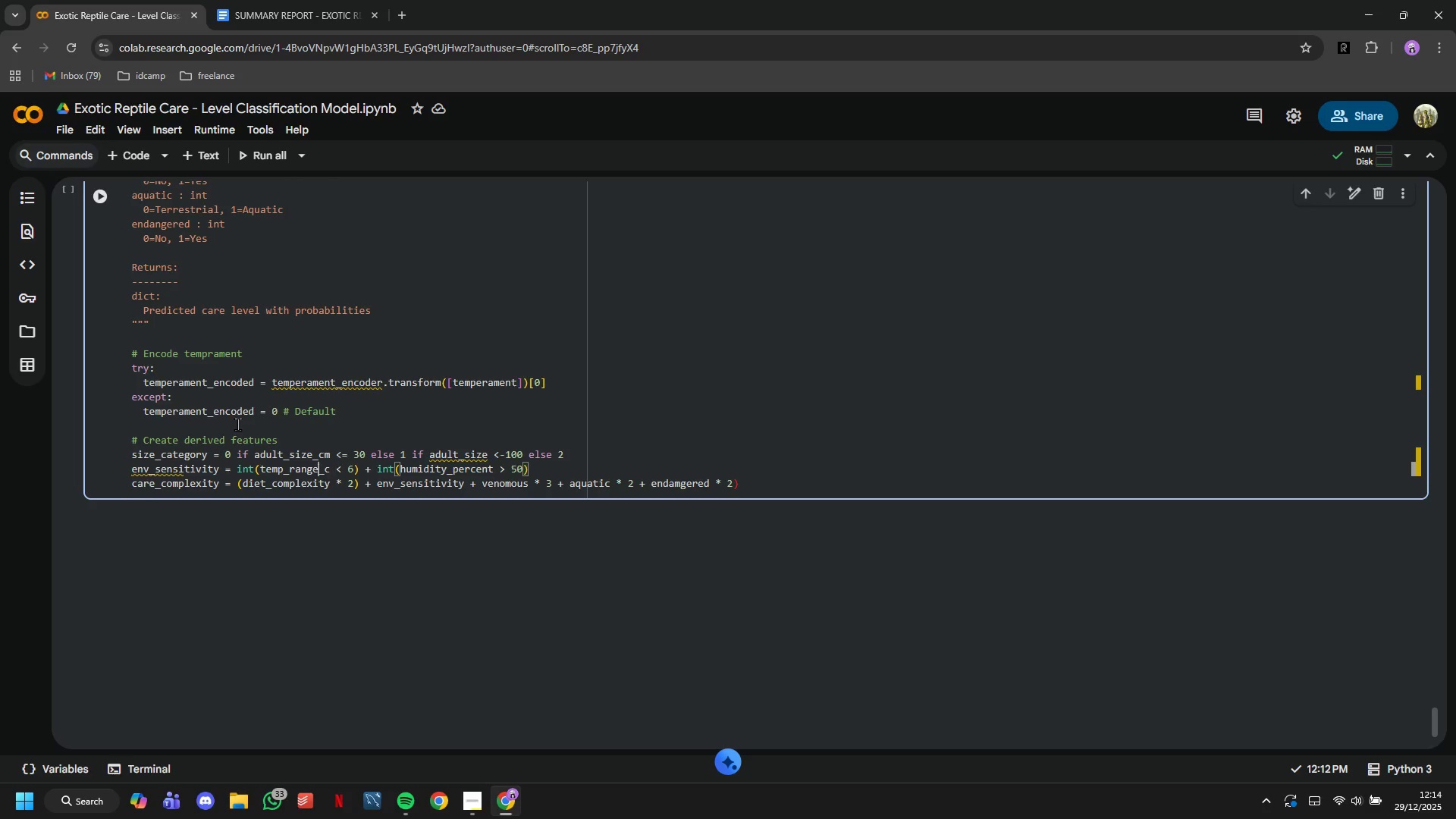 
key(ArrowLeft)
 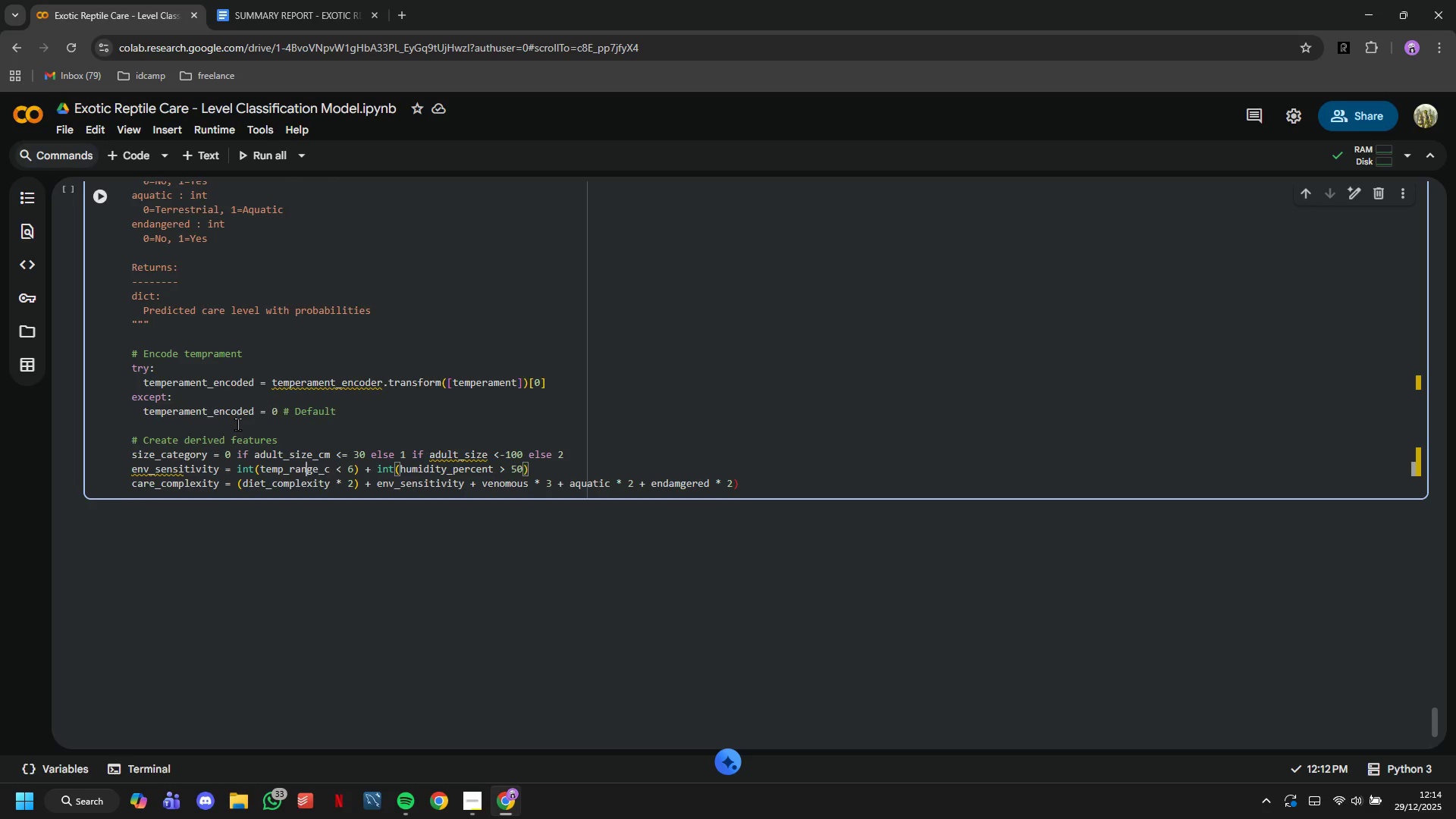 
key(ArrowLeft)
 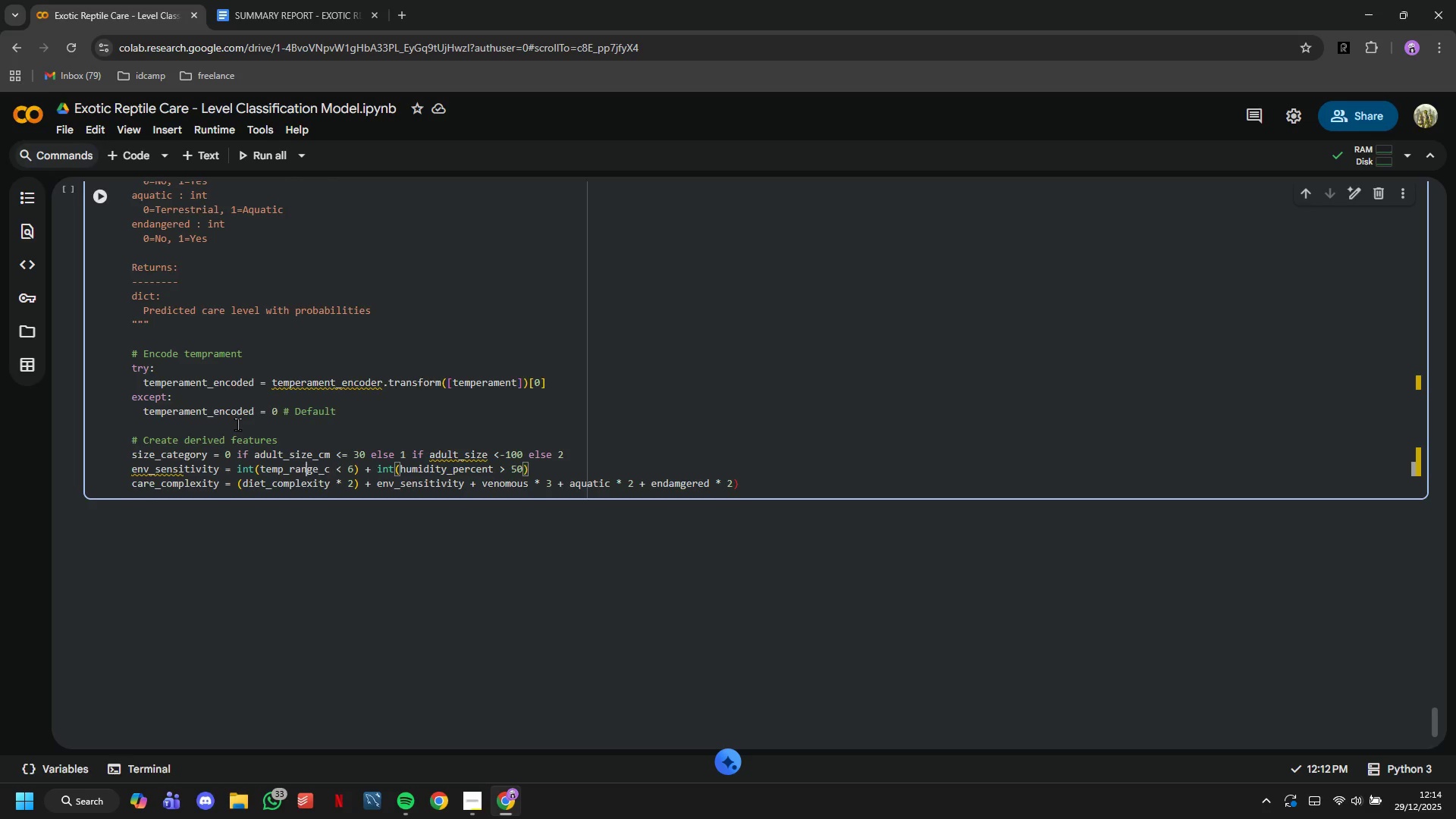 
key(ArrowLeft)
 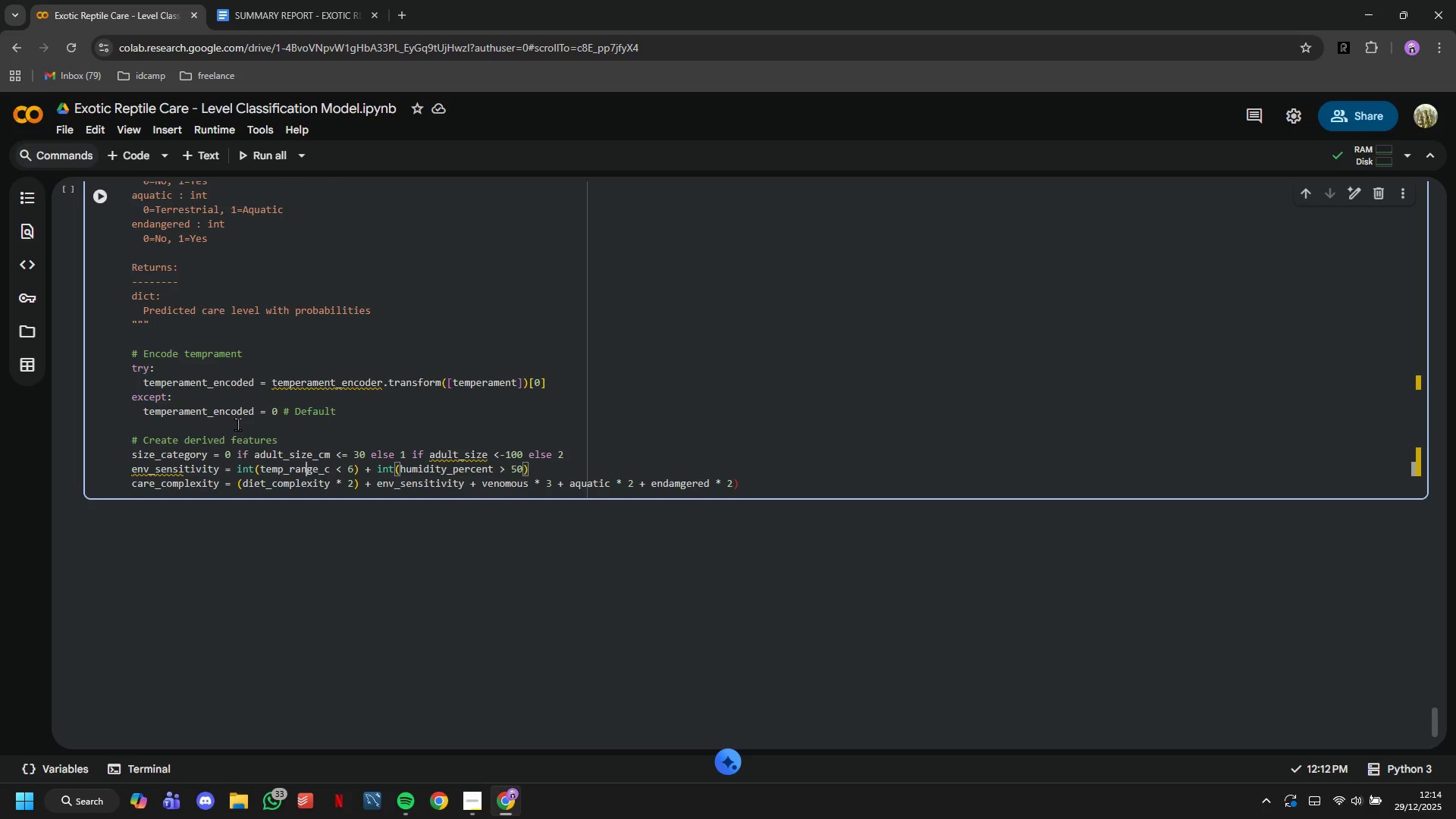 
key(ArrowLeft)
 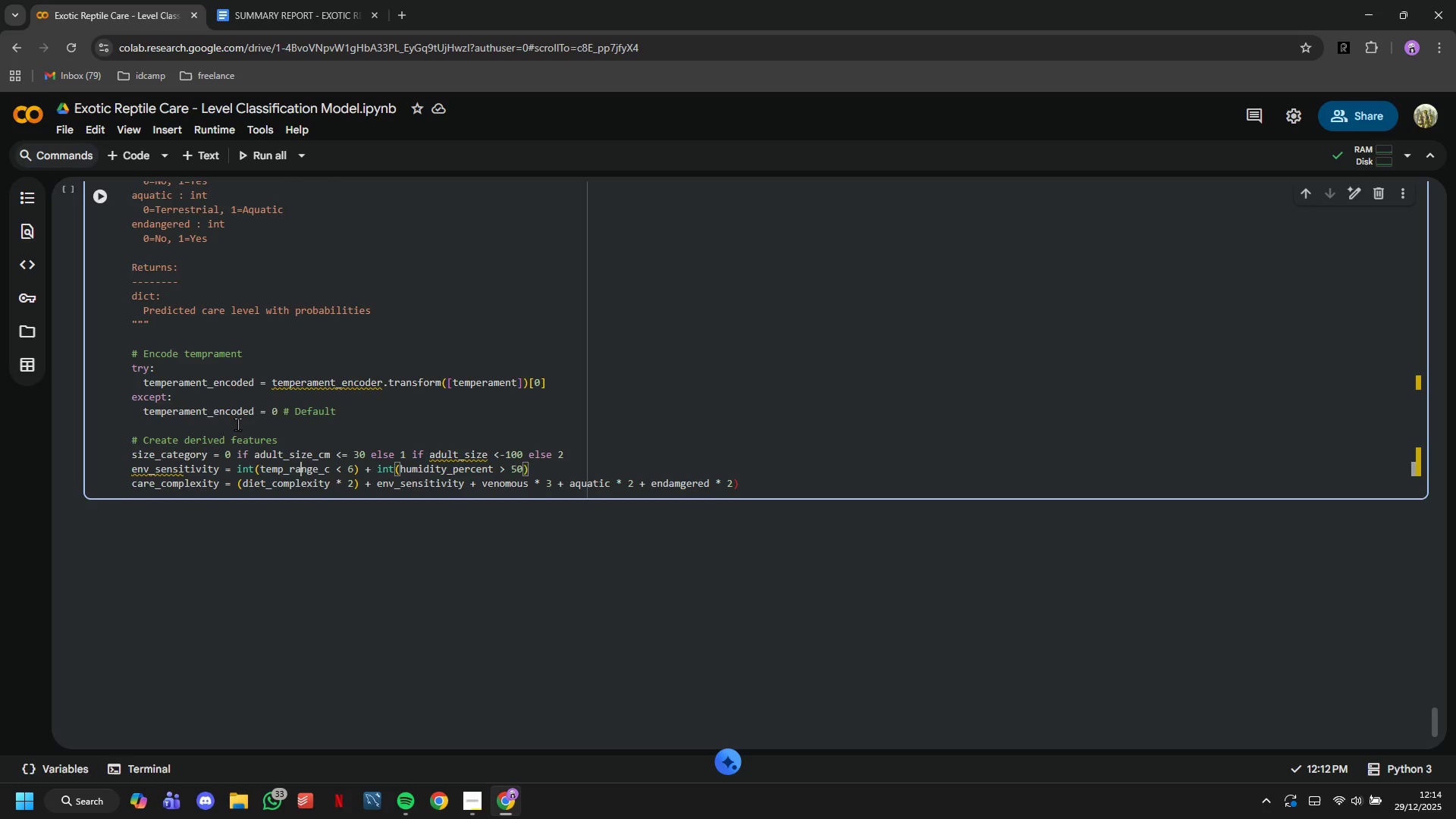 
key(ArrowLeft)
 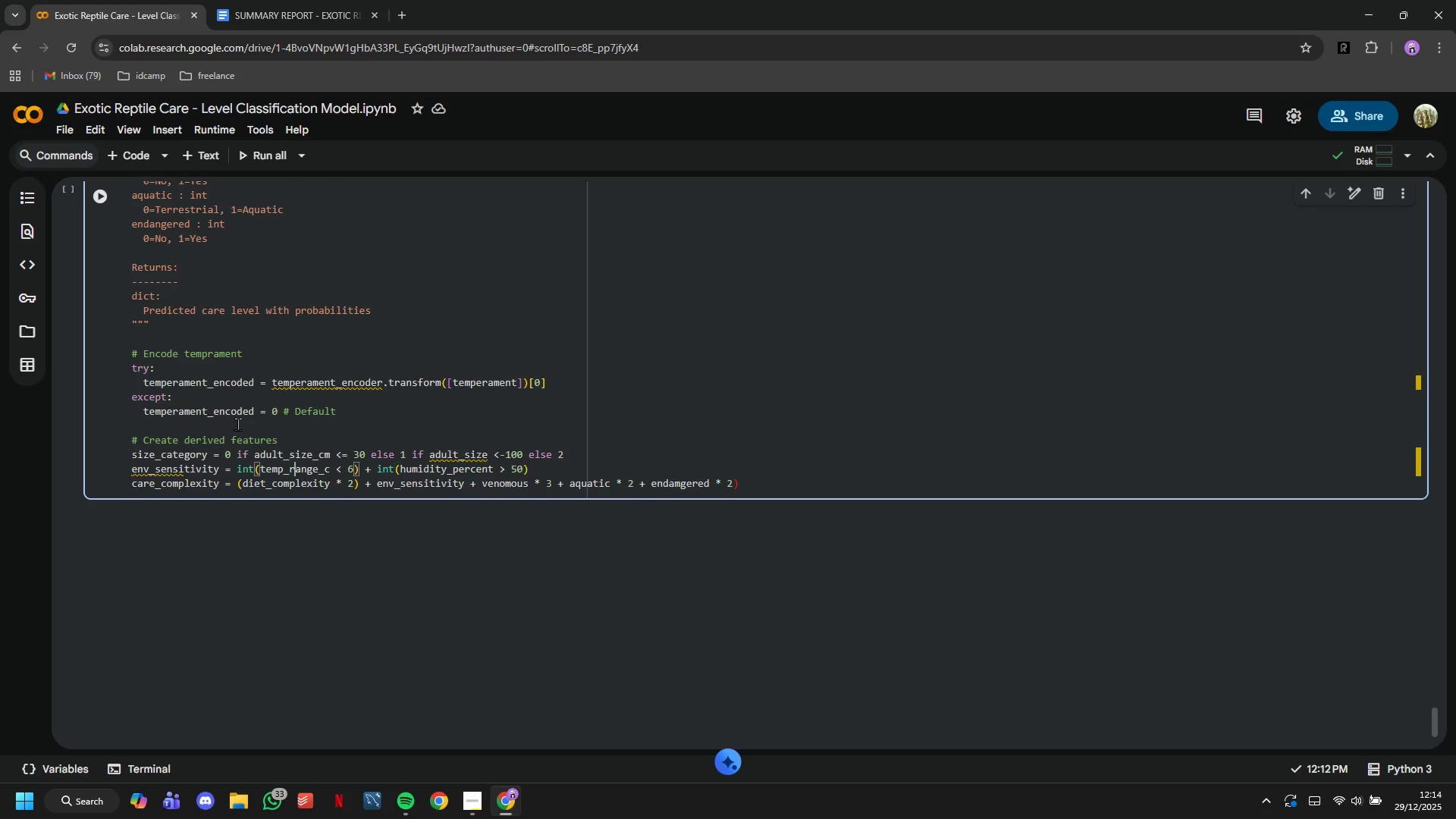 
key(ArrowDown)
 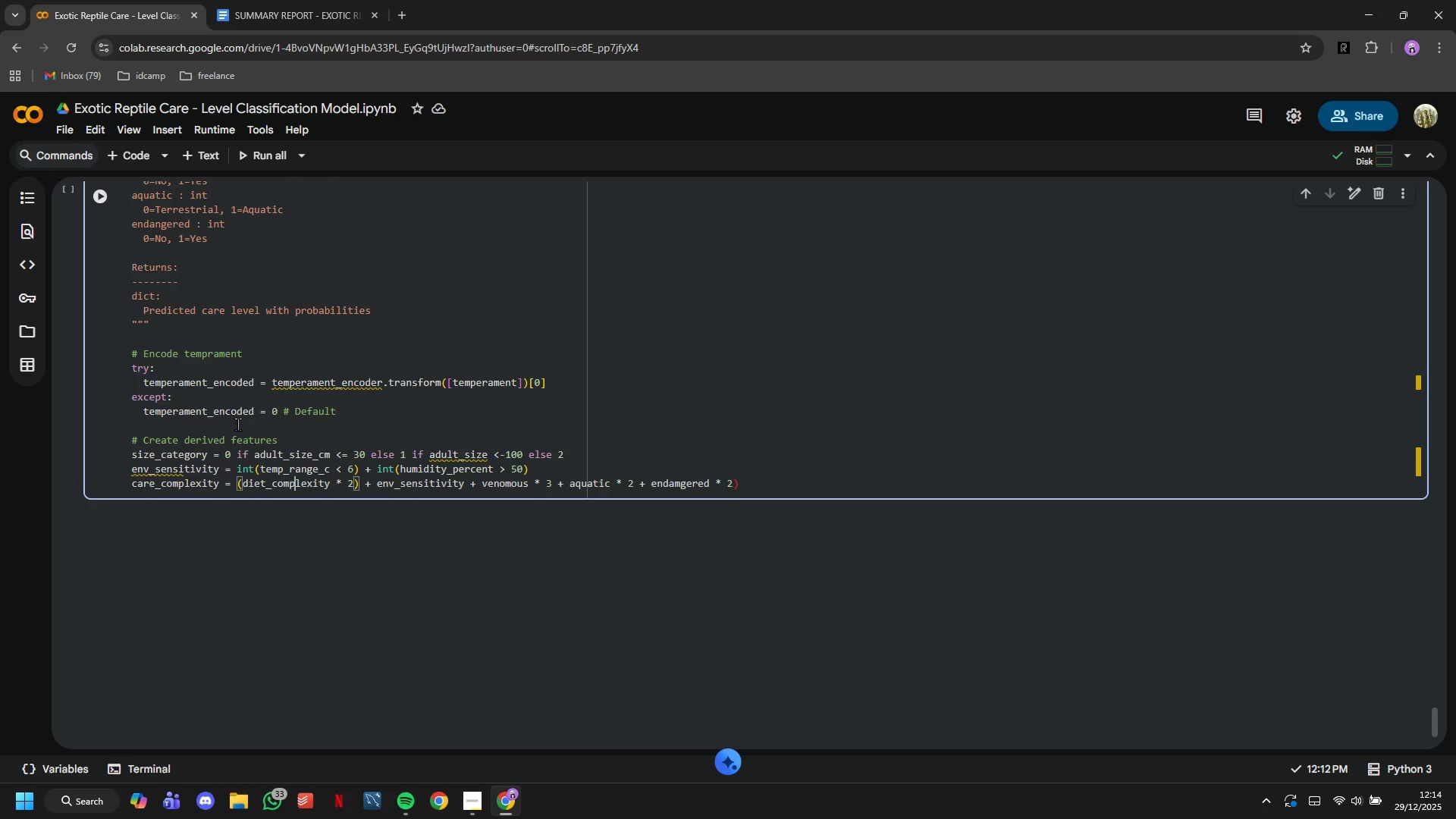 
key(ArrowRight)
 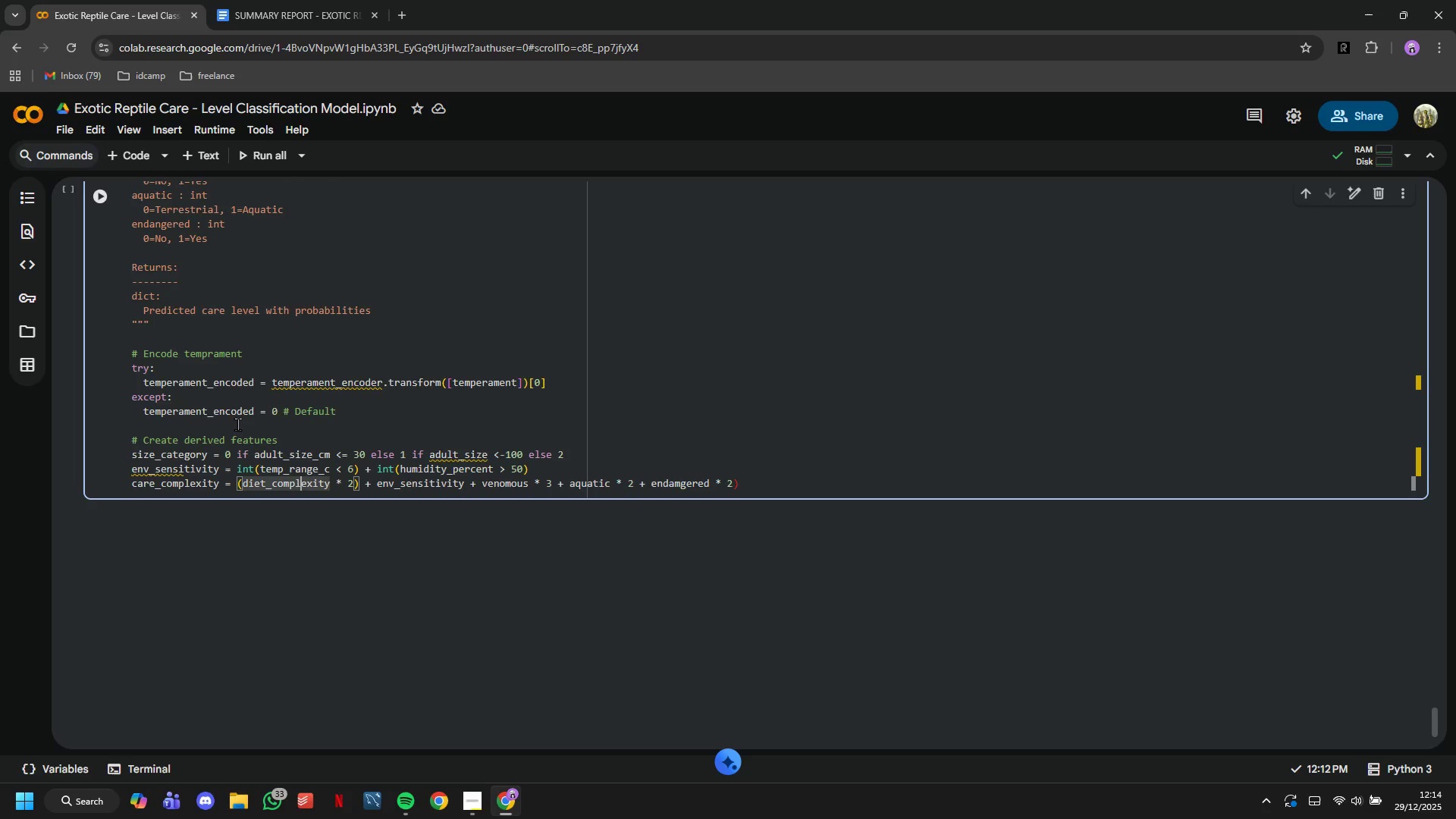 
key(ArrowRight)
 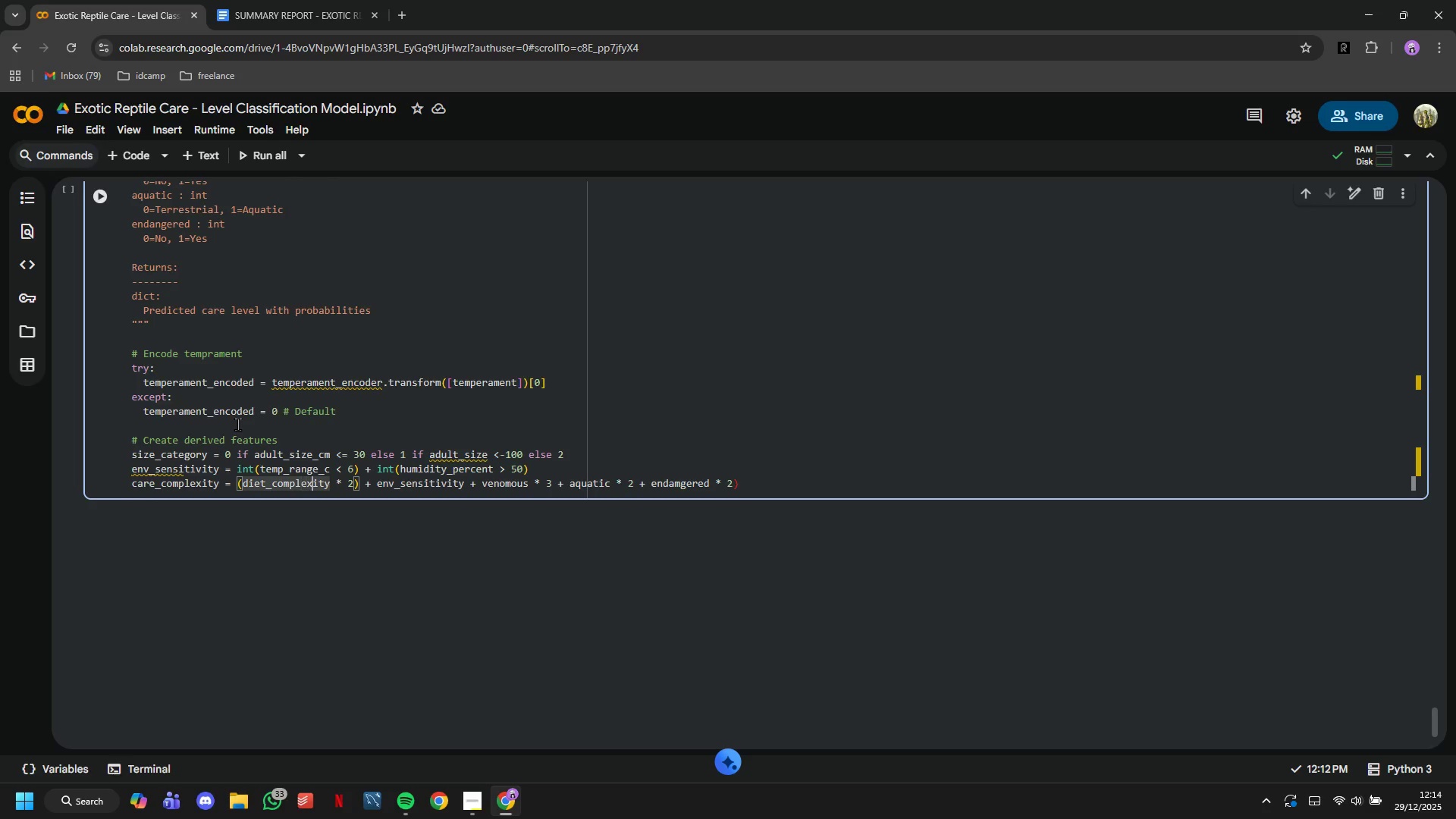 
hold_key(key=ArrowRight, duration=0.67)
 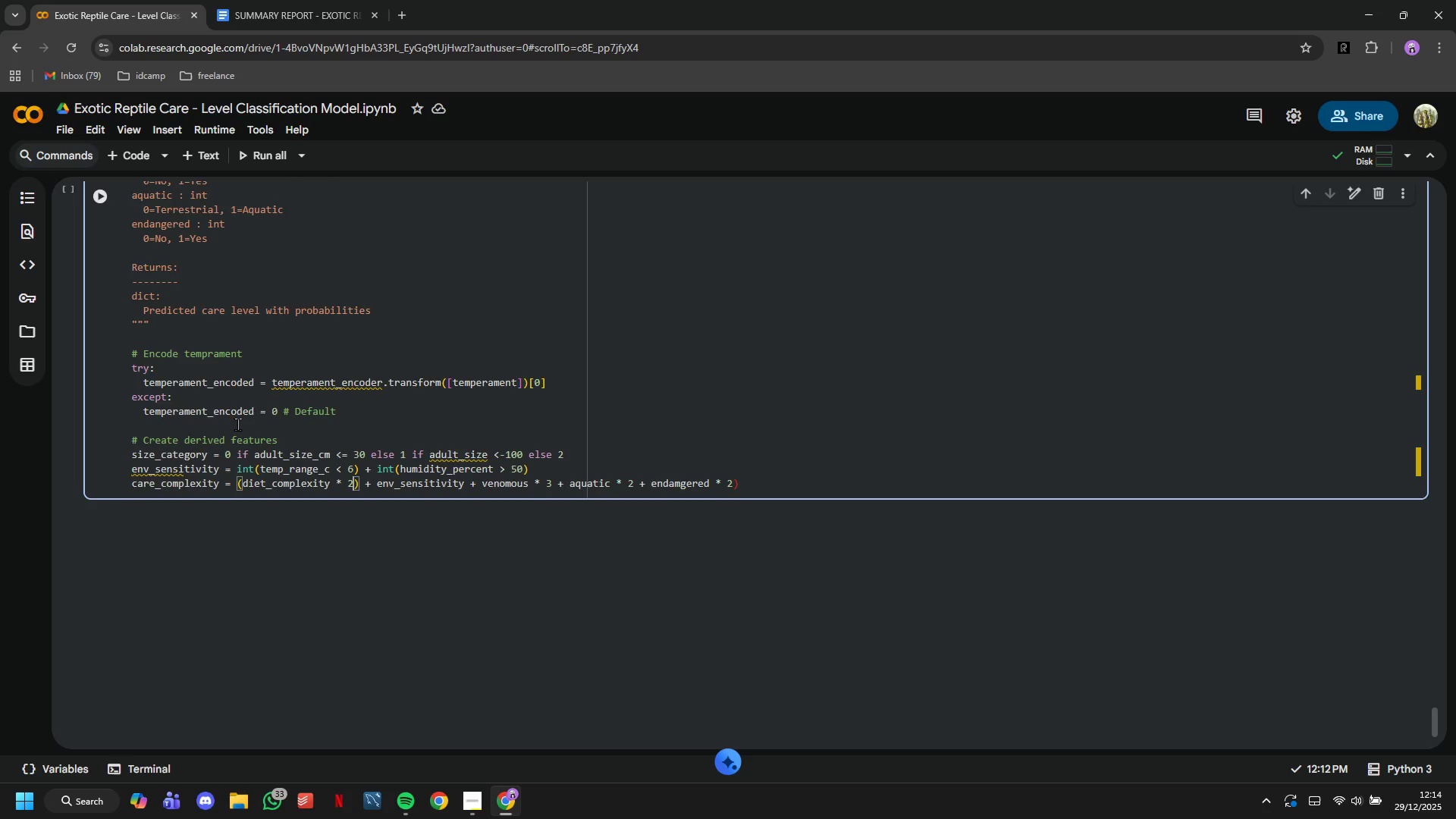 
key(ArrowRight)
 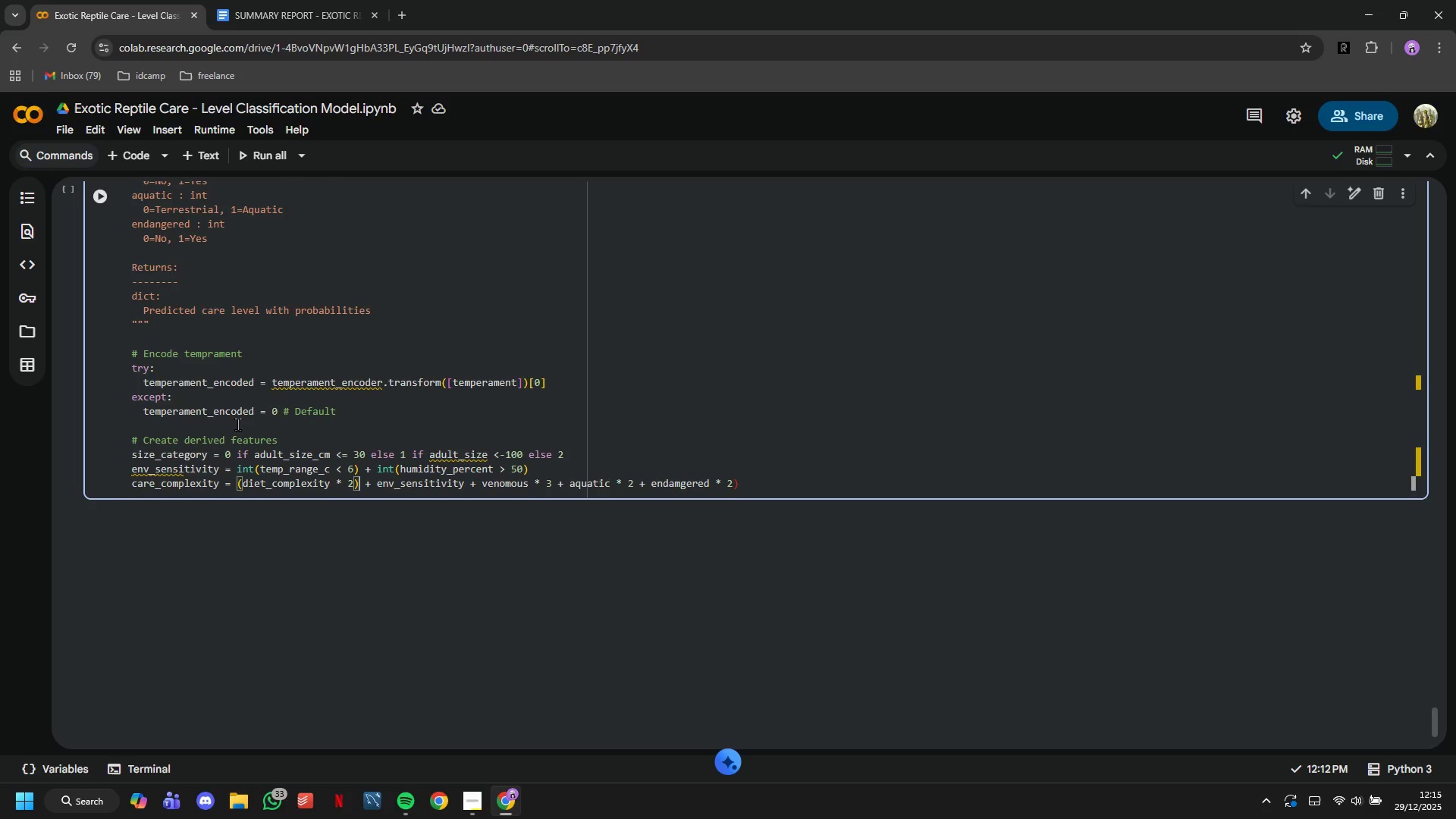 
key(ArrowRight)
 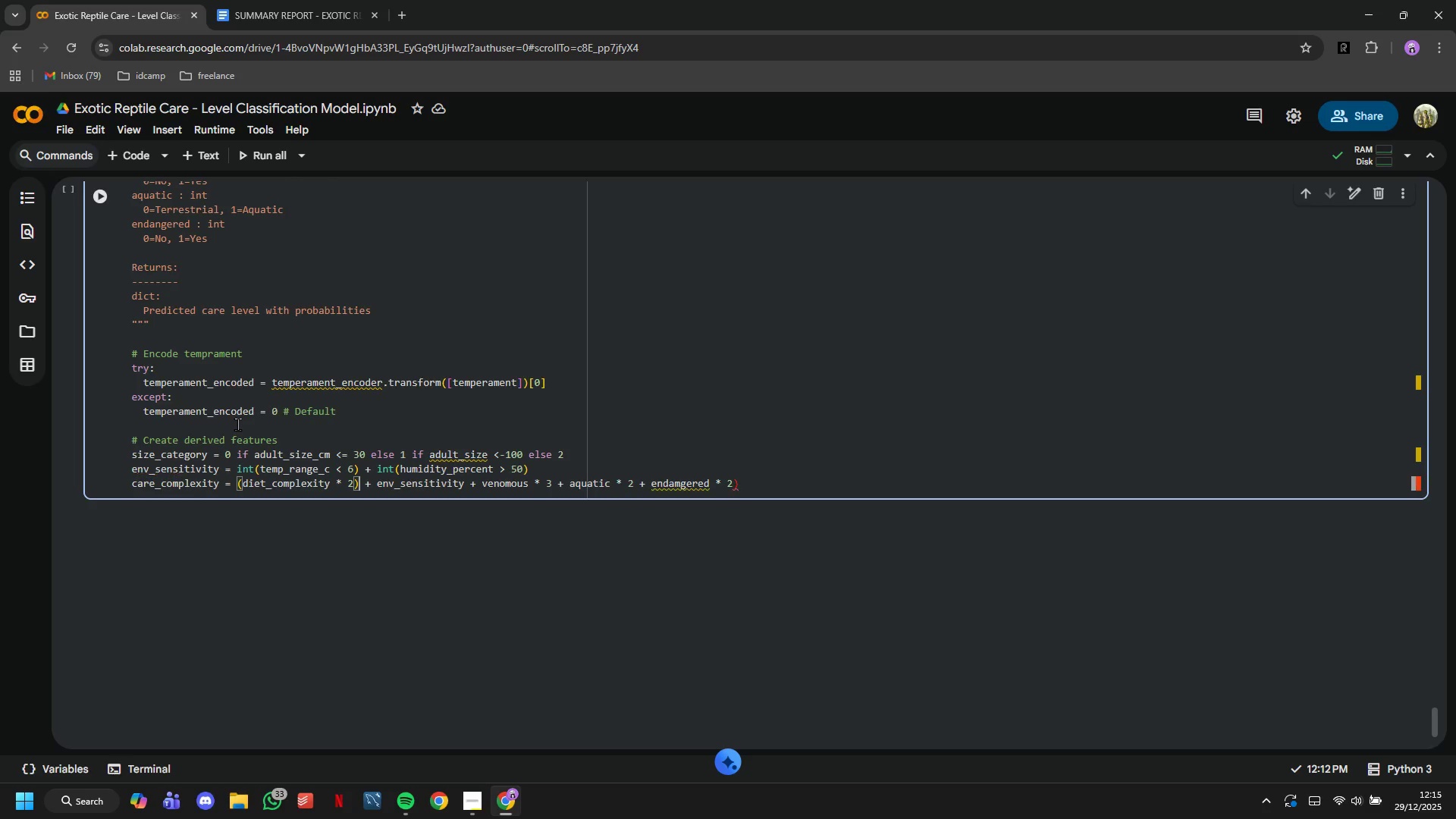 
key(Backspace)
 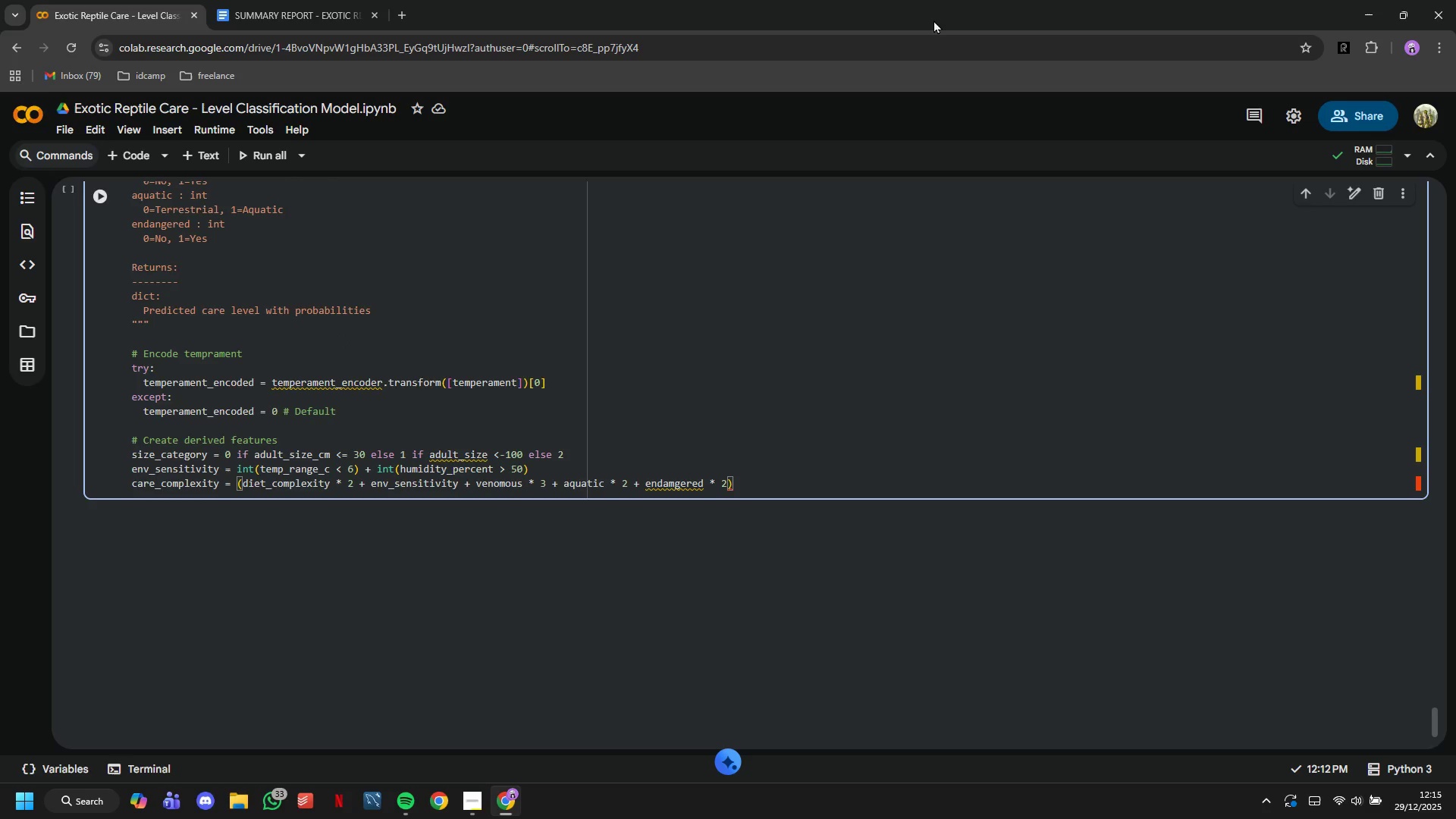 
left_click([843, 479])
 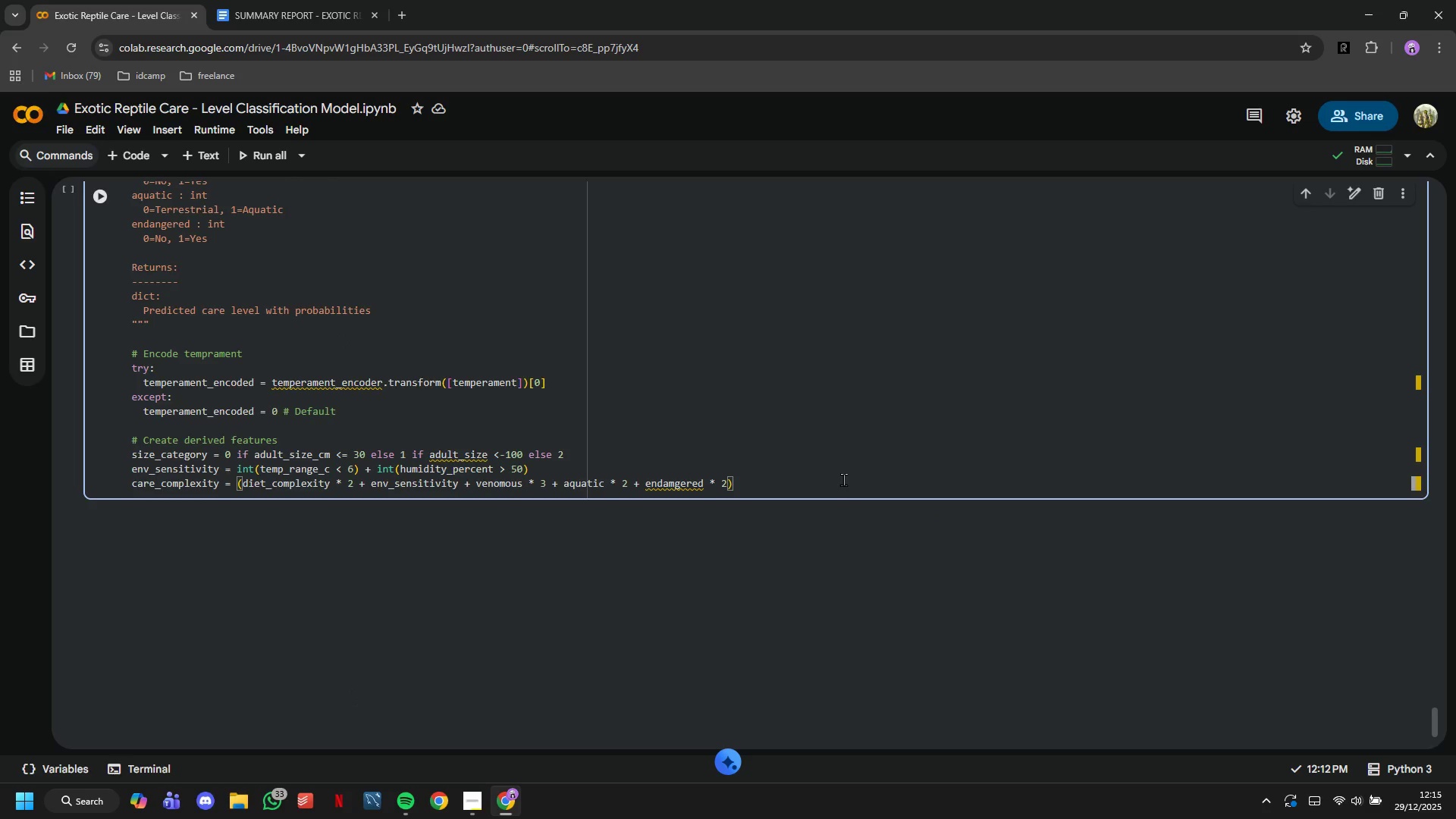 
key(Enter)
 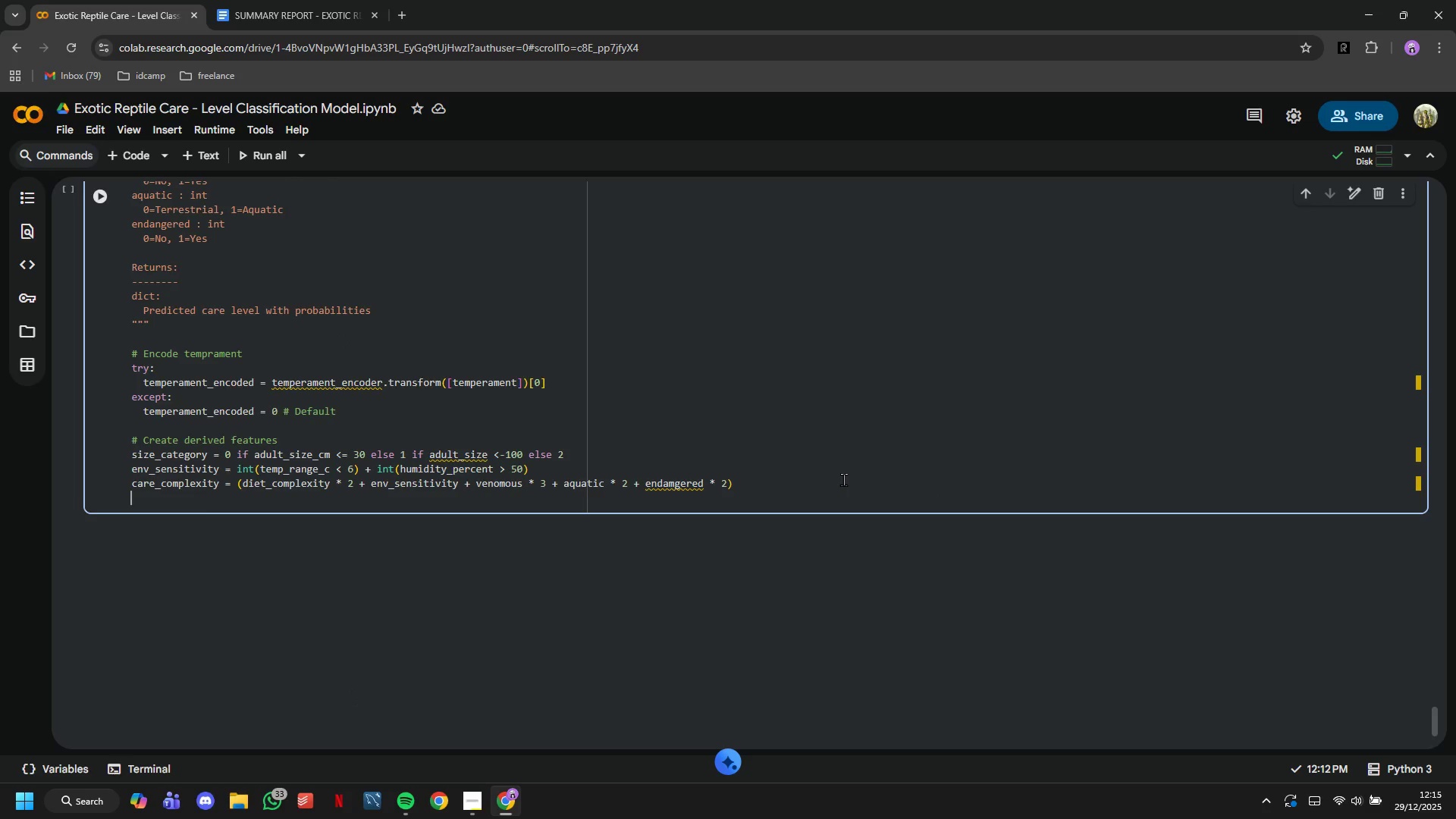 
key(Enter)
 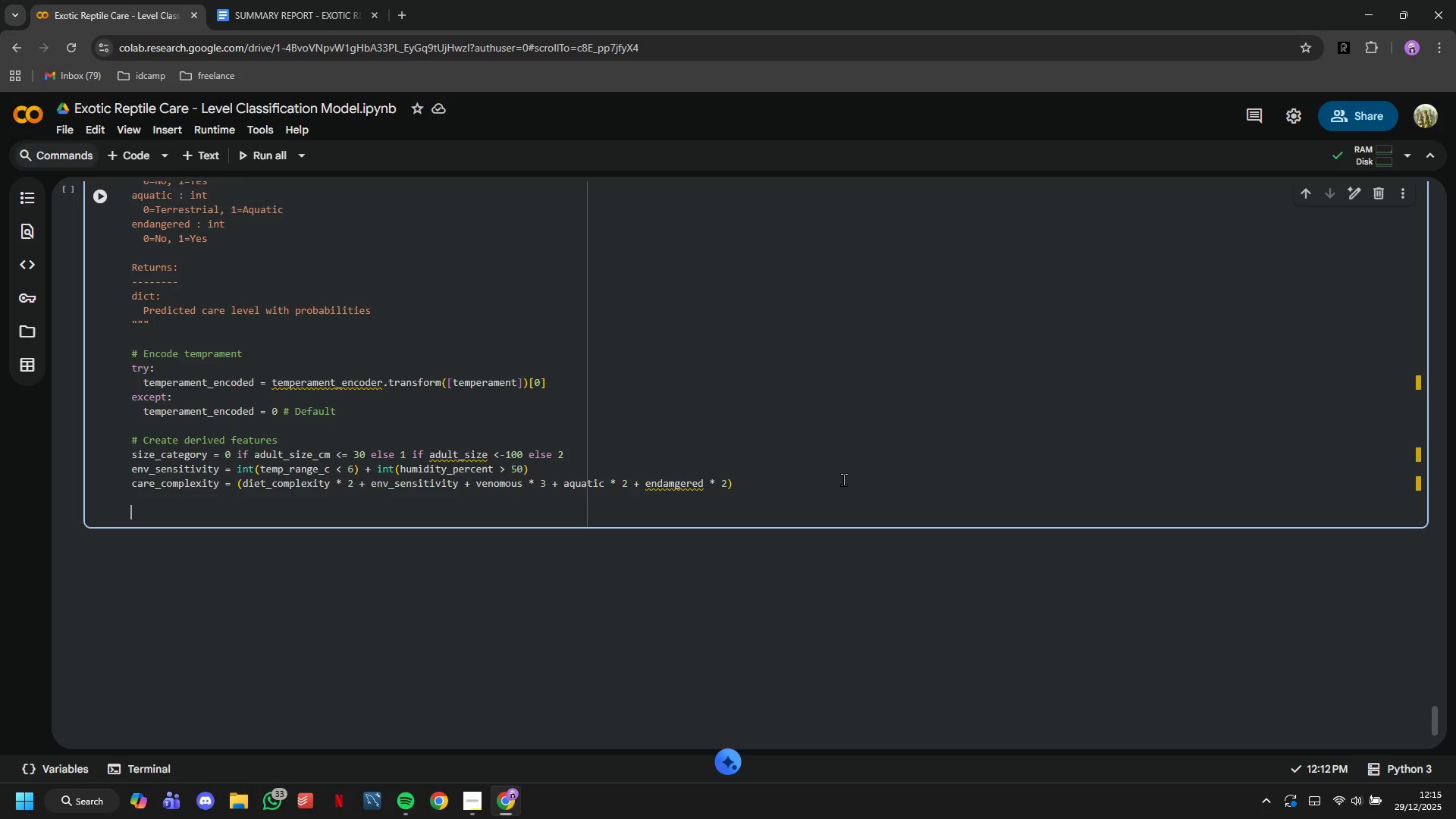 
type(# Create feature vector)
 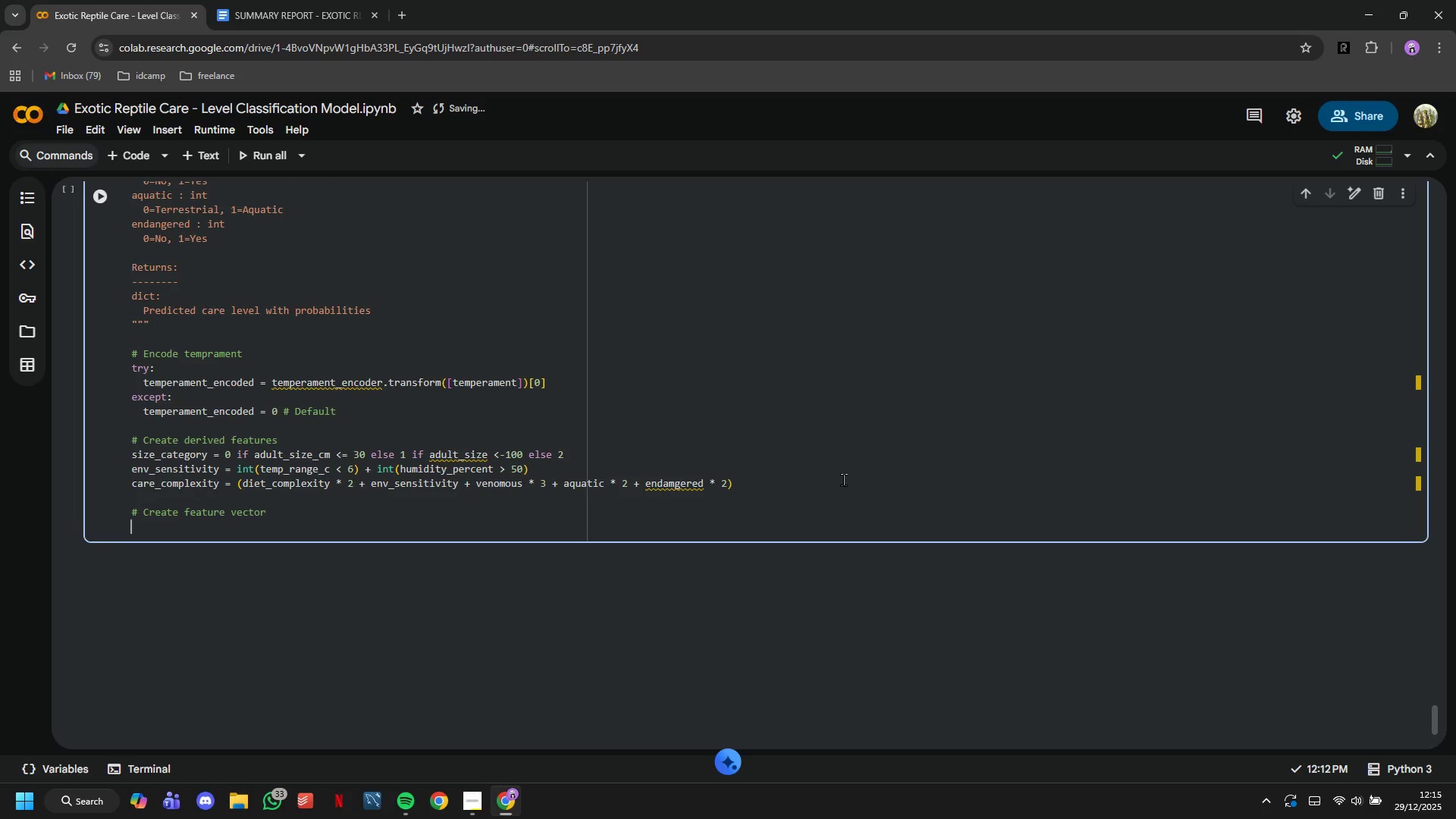 
key(Enter)
 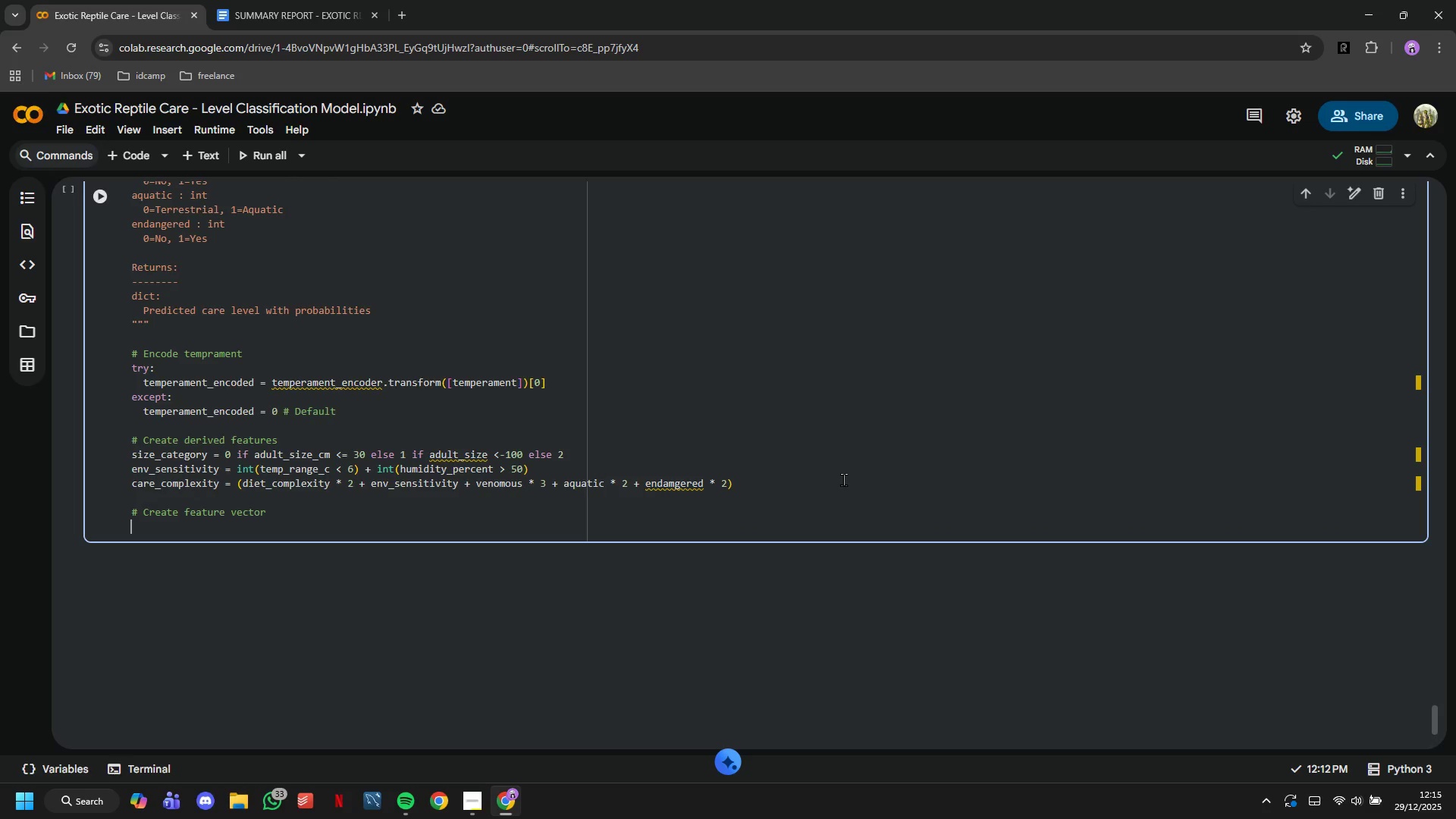 
type(features = np.array([[)
 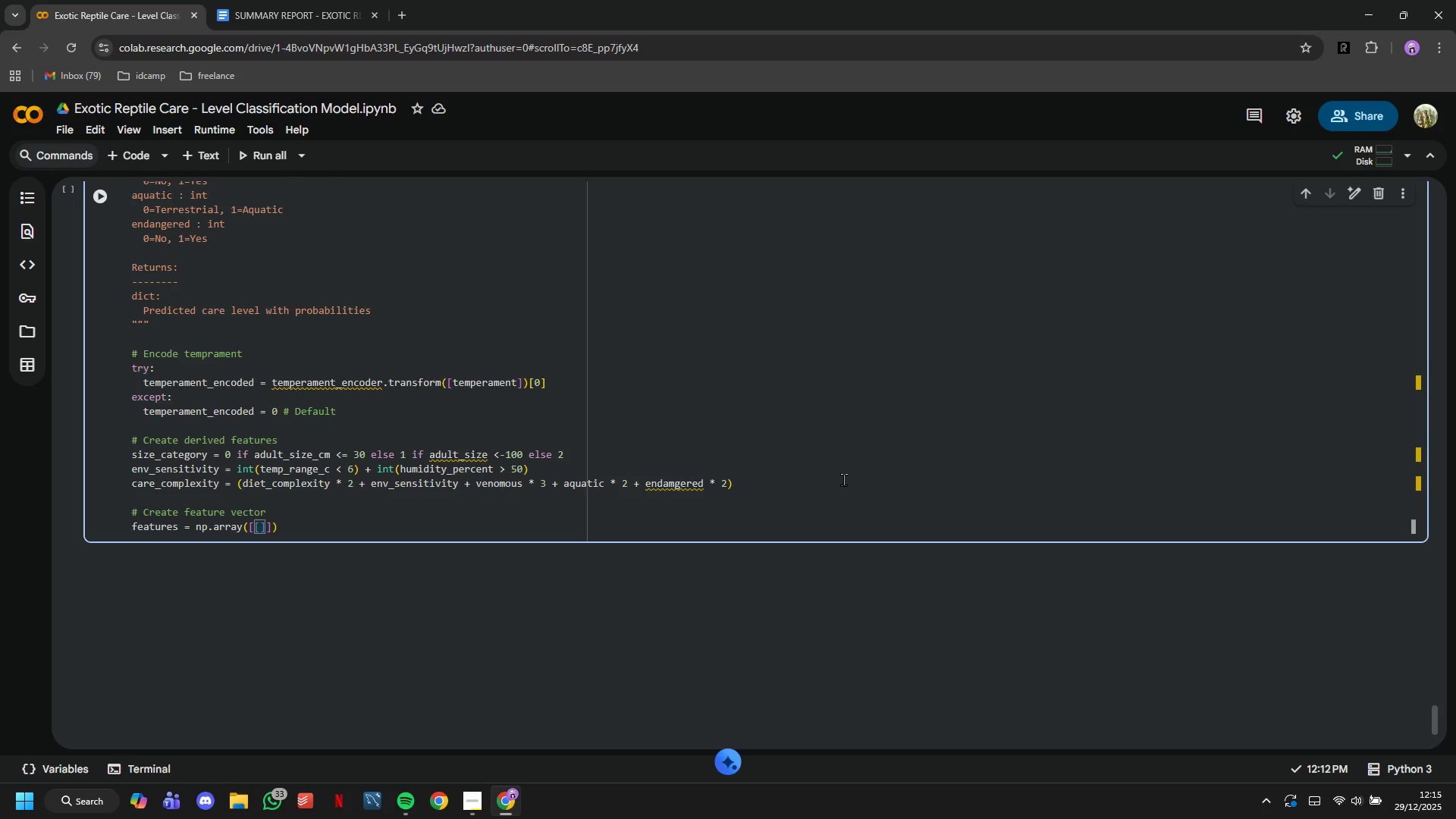 
key(Enter)
 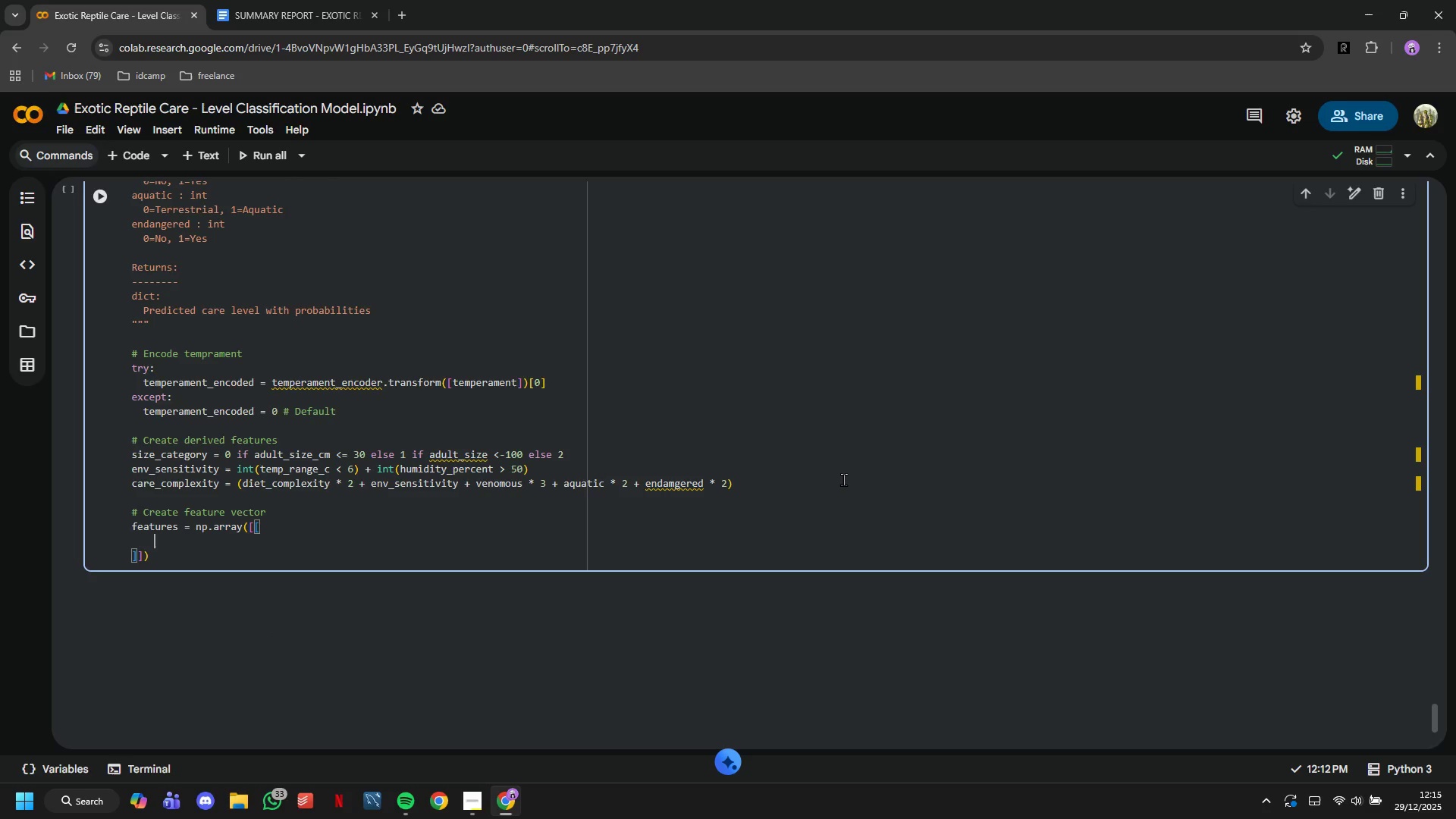 
type(adult_size_cm, lifespan_years, temo)
key(Backspace)
type(p_range_c, humidity_percent, diet_ci)
key(Backspace)
type(omplexity, temp)
 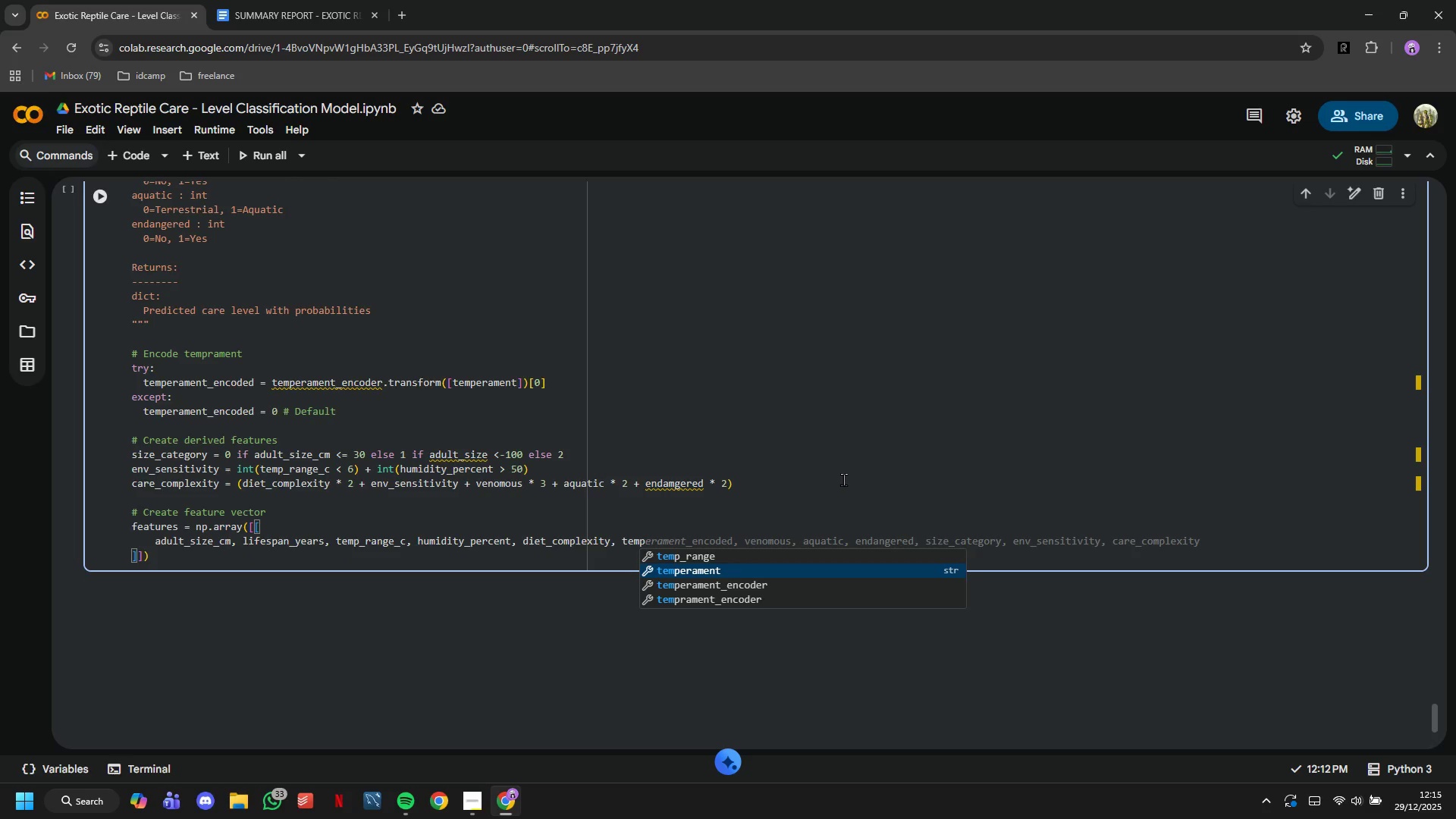 
key(ArrowDown)
 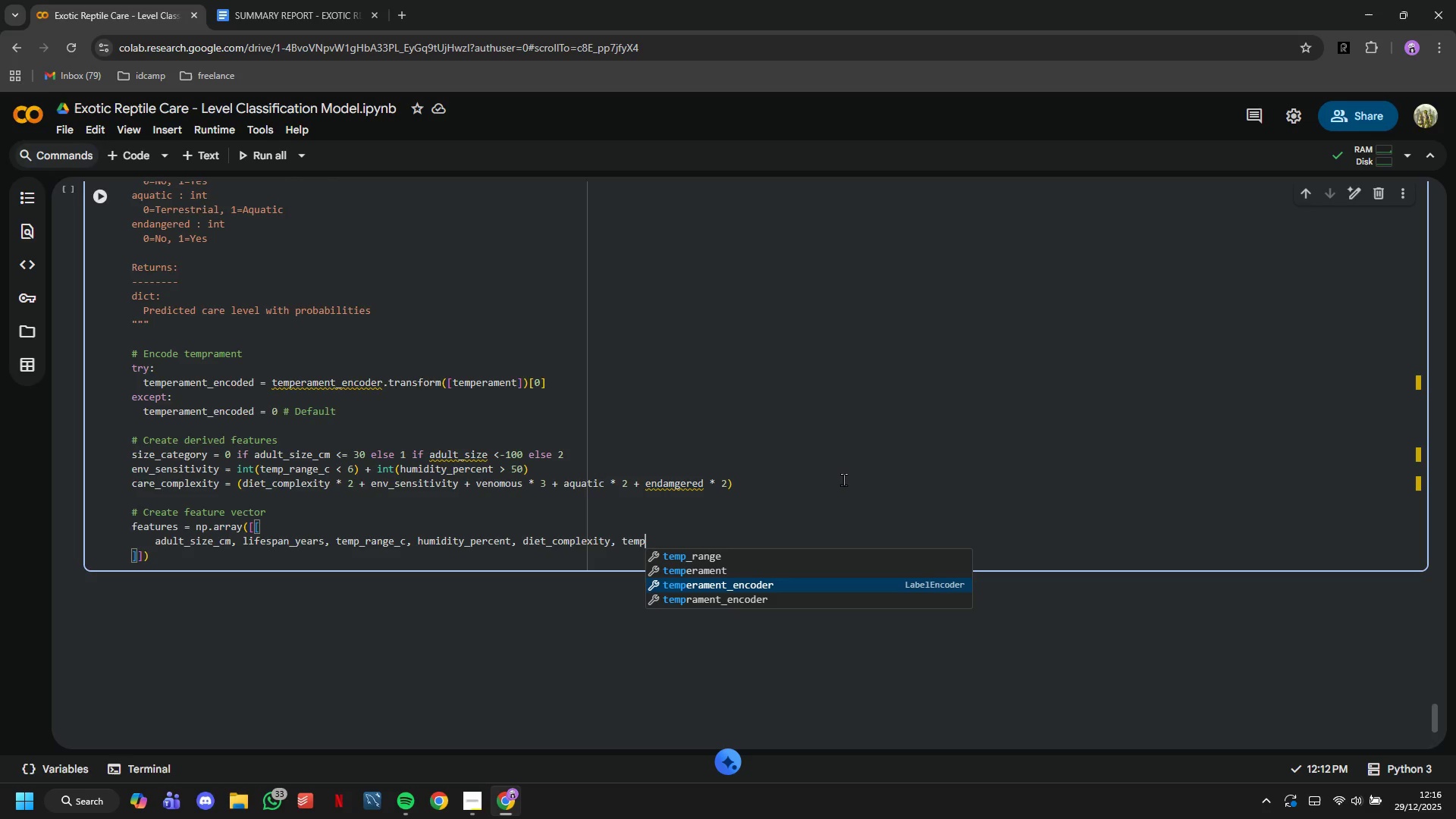 
type(erament_encoded, )
 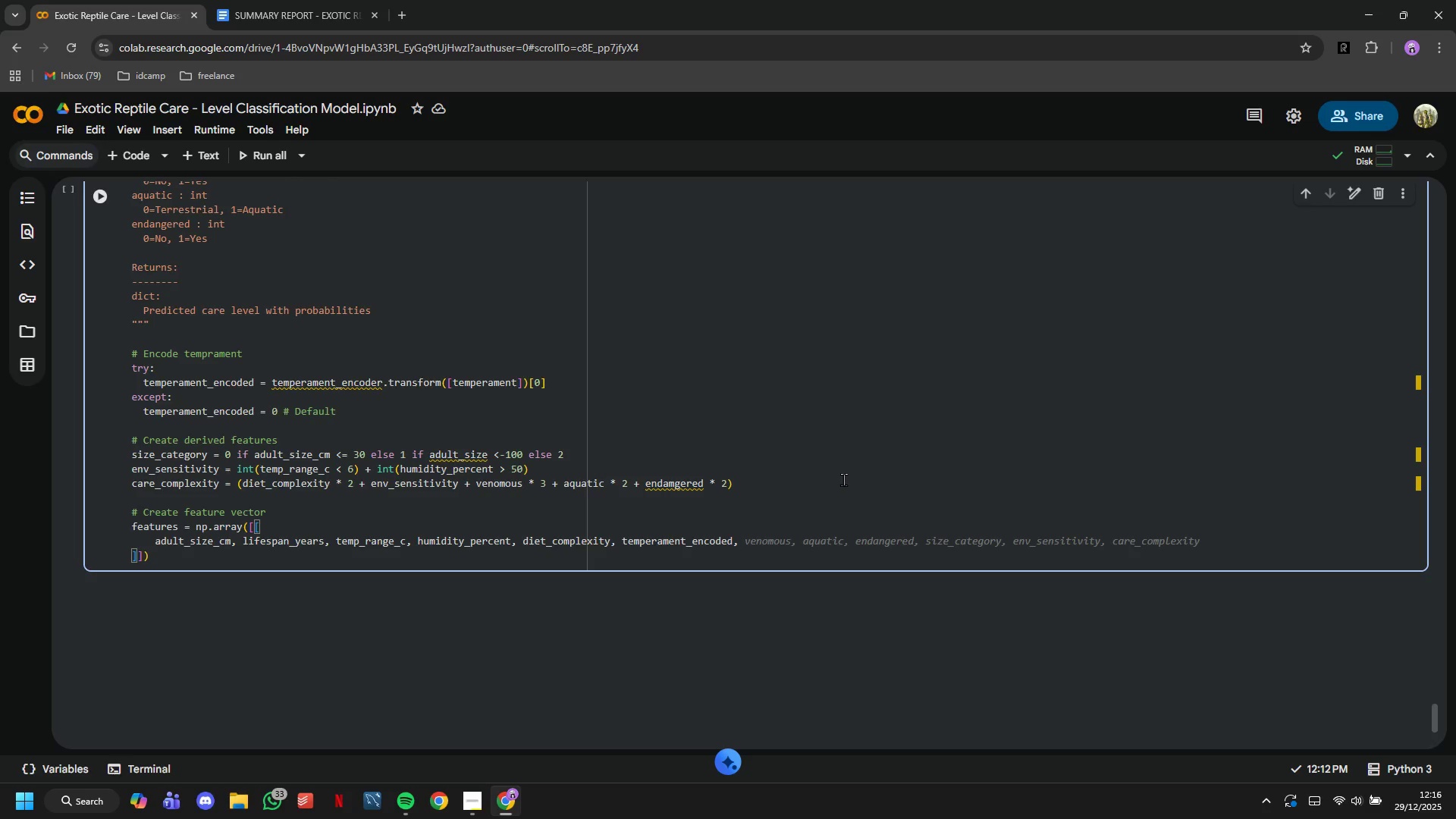 
wait(10.67)
 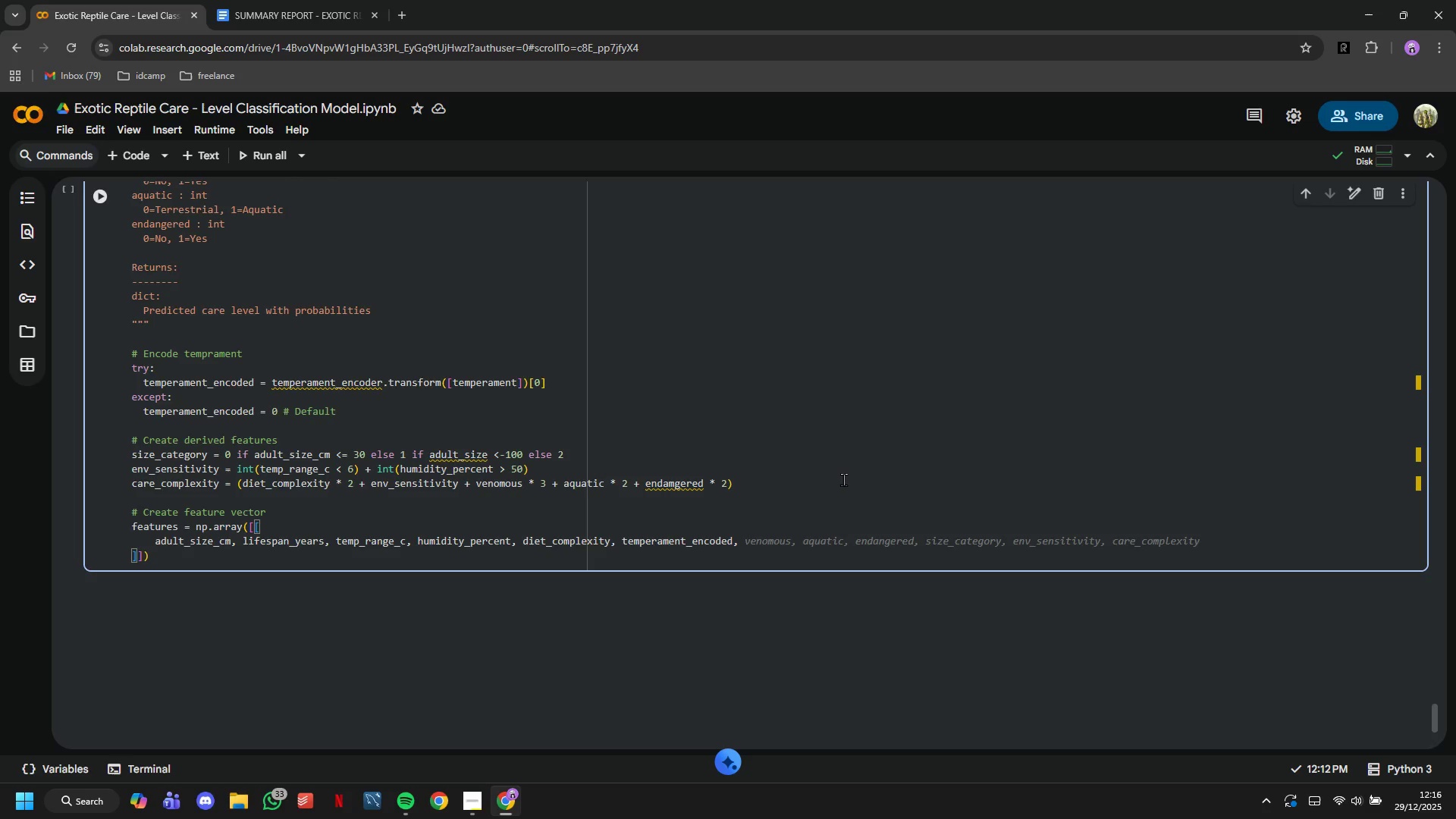 
type(venomous, aquatic, endangeredm )
key(Backspace)
key(Backspace)
type(, size-category, env_sensitivity, care_complexity)
 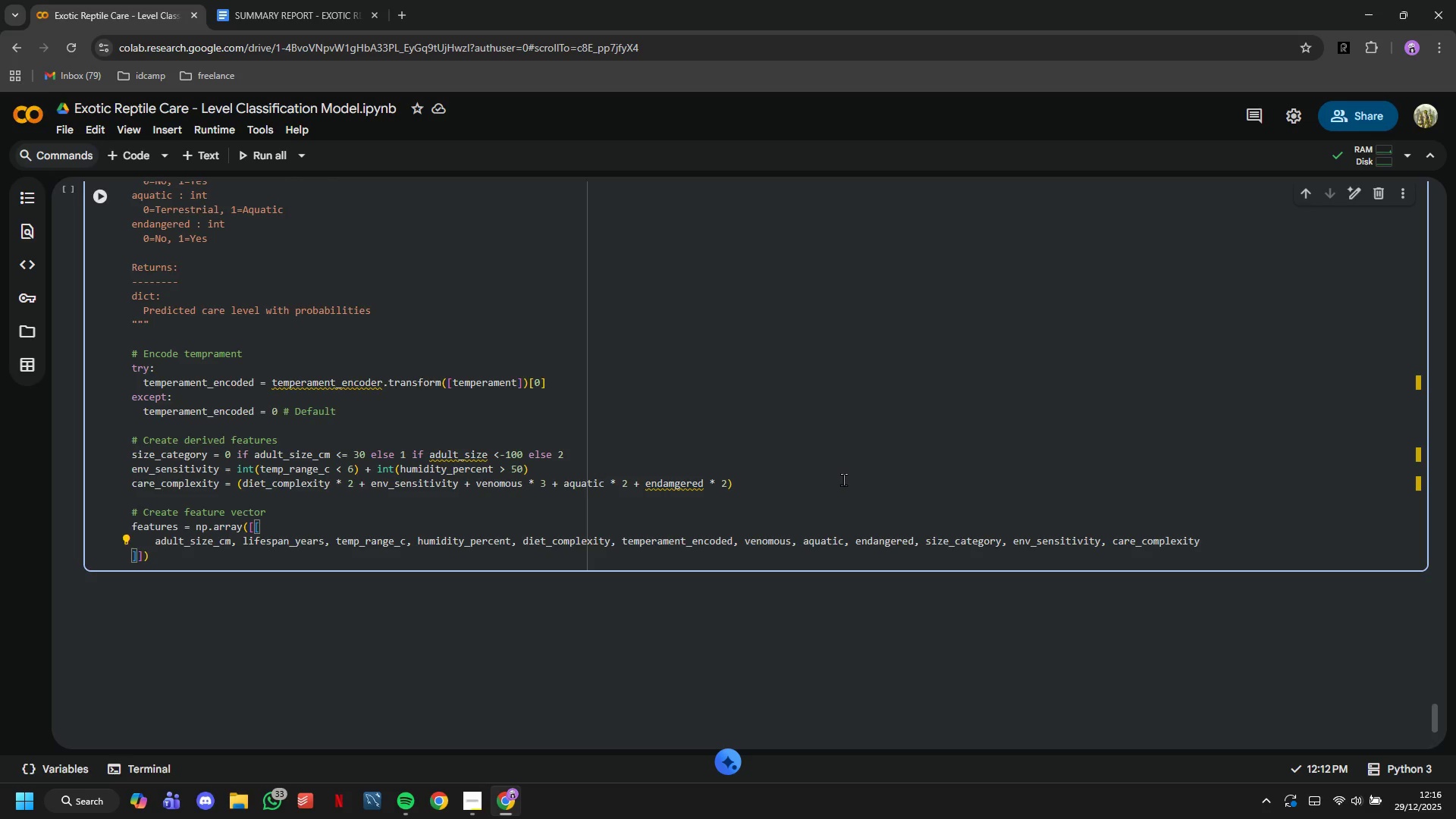 
key(ArrowDown)
 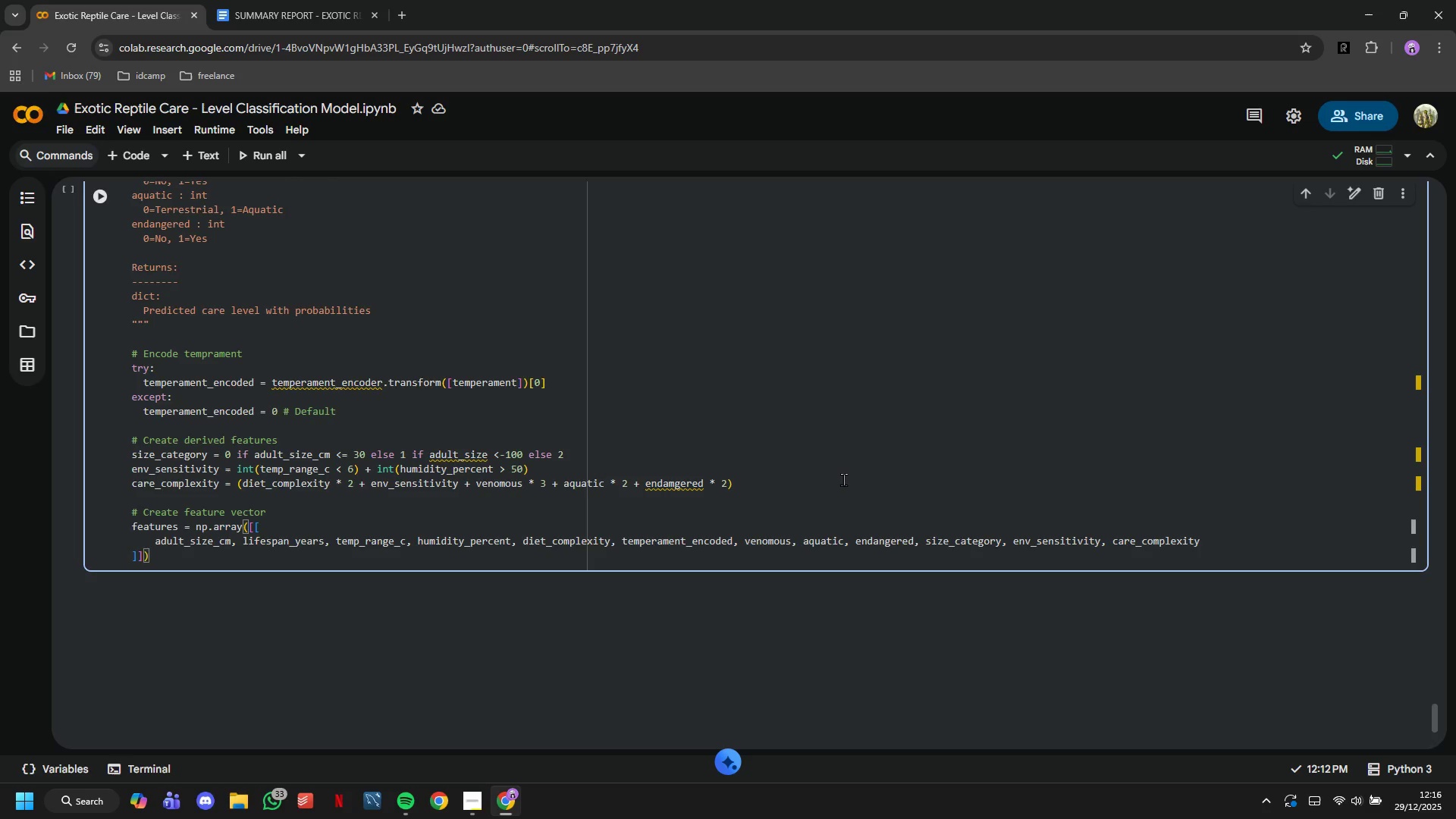 
key(Enter)
 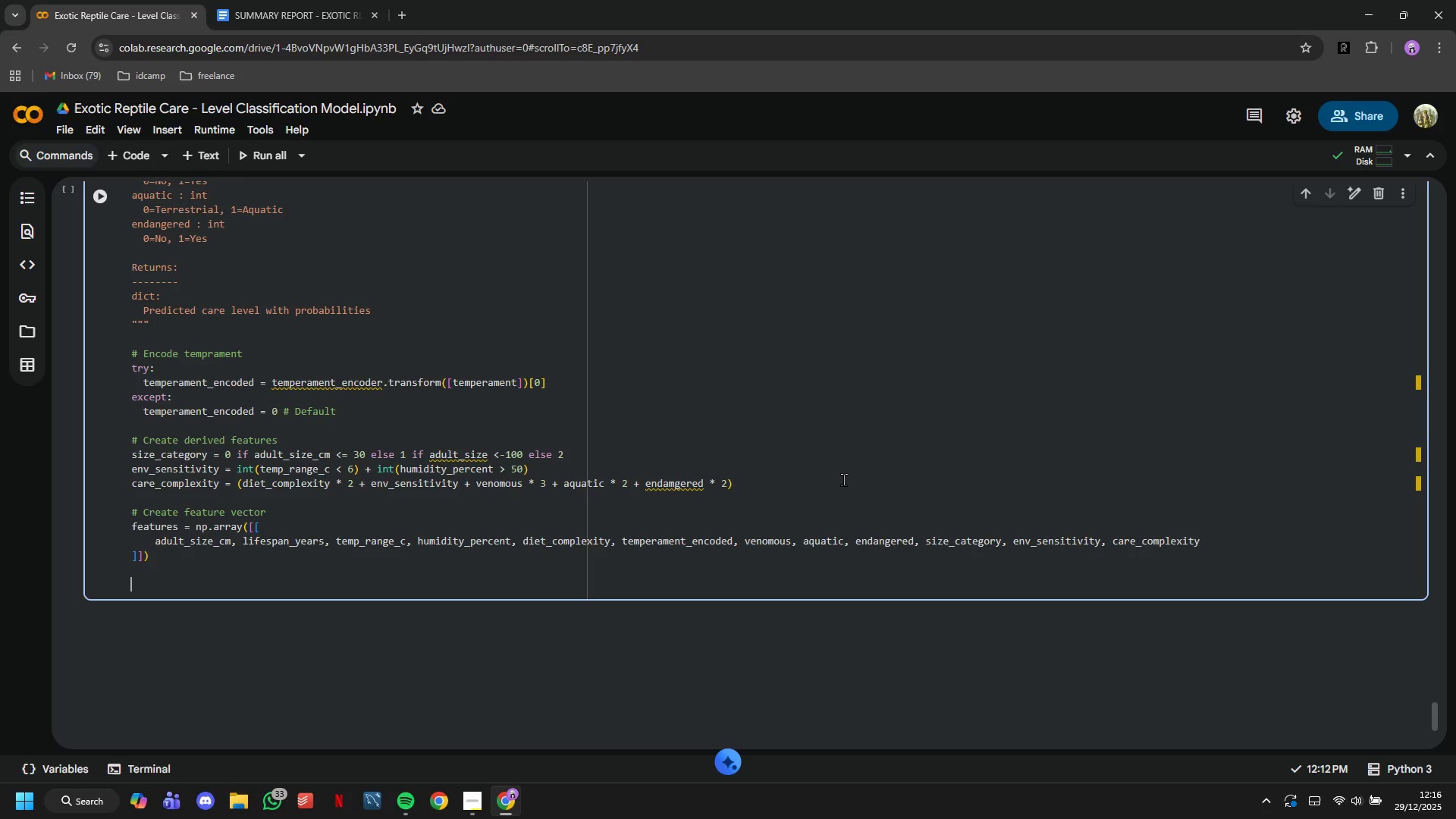 
key(Enter)
 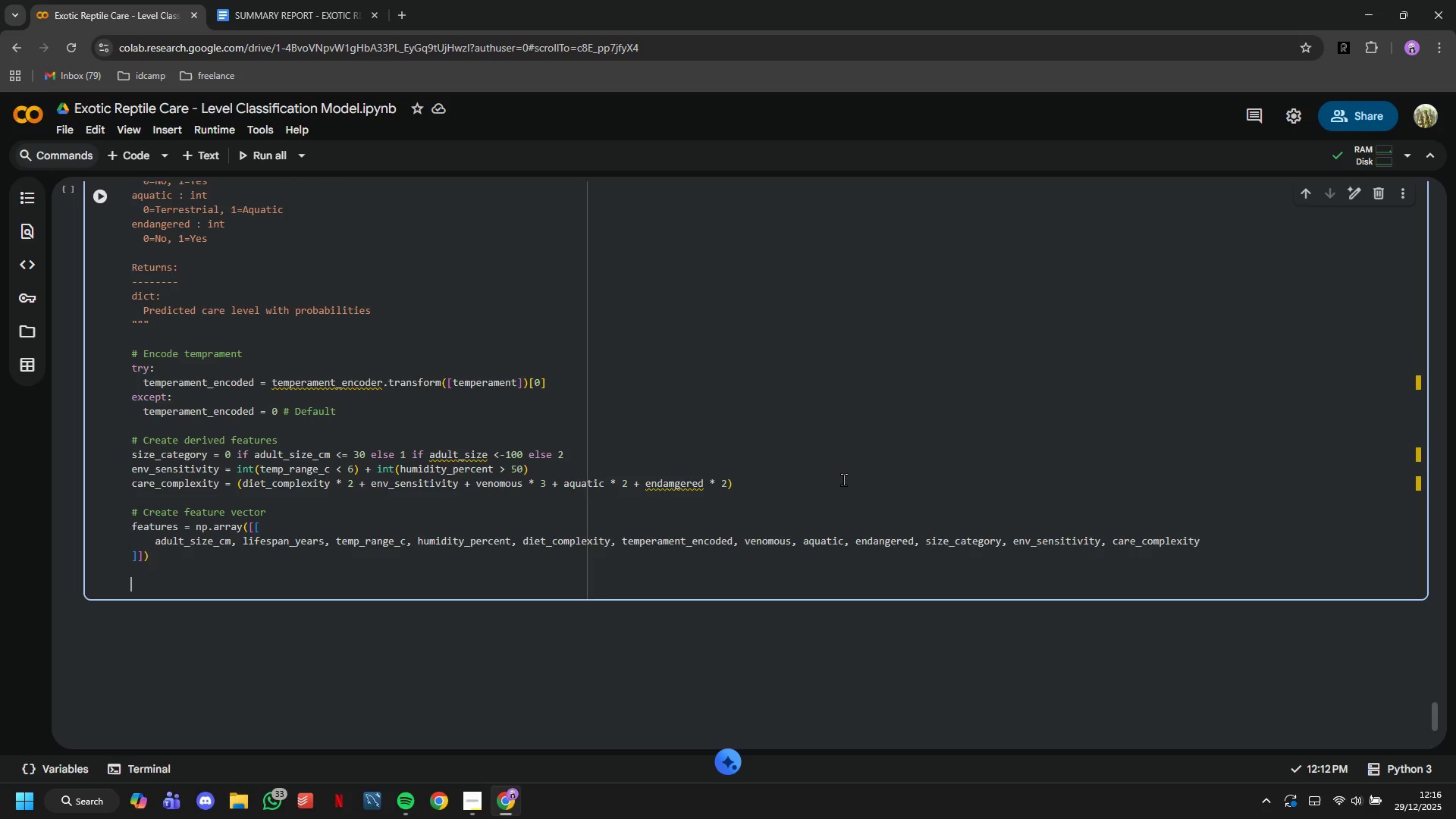 
type(# Scale feay)
key(Backspace)
type(tures)
 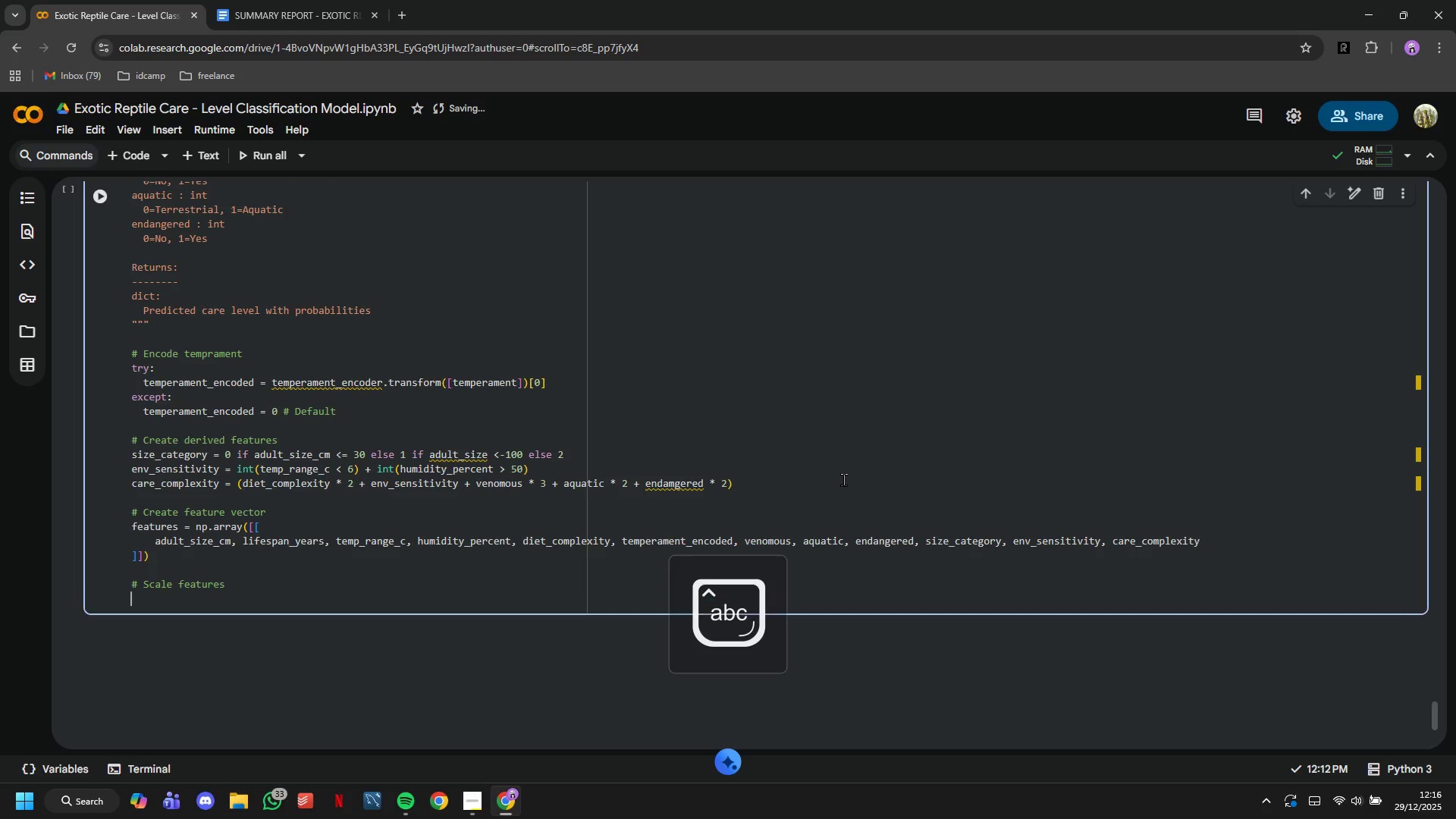 
key(Enter)
 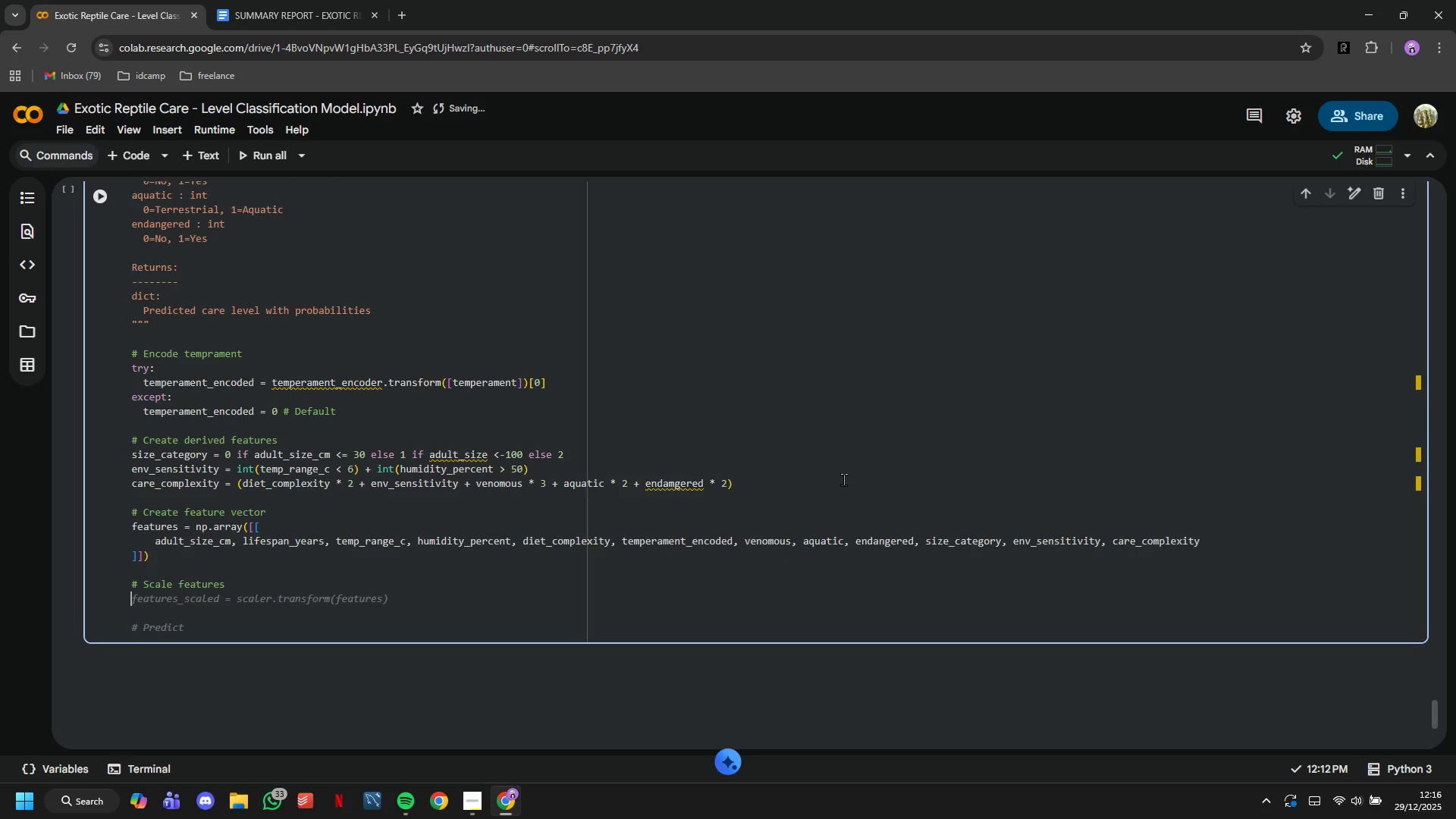 
type(features_scaled = scaler.transform(features)
 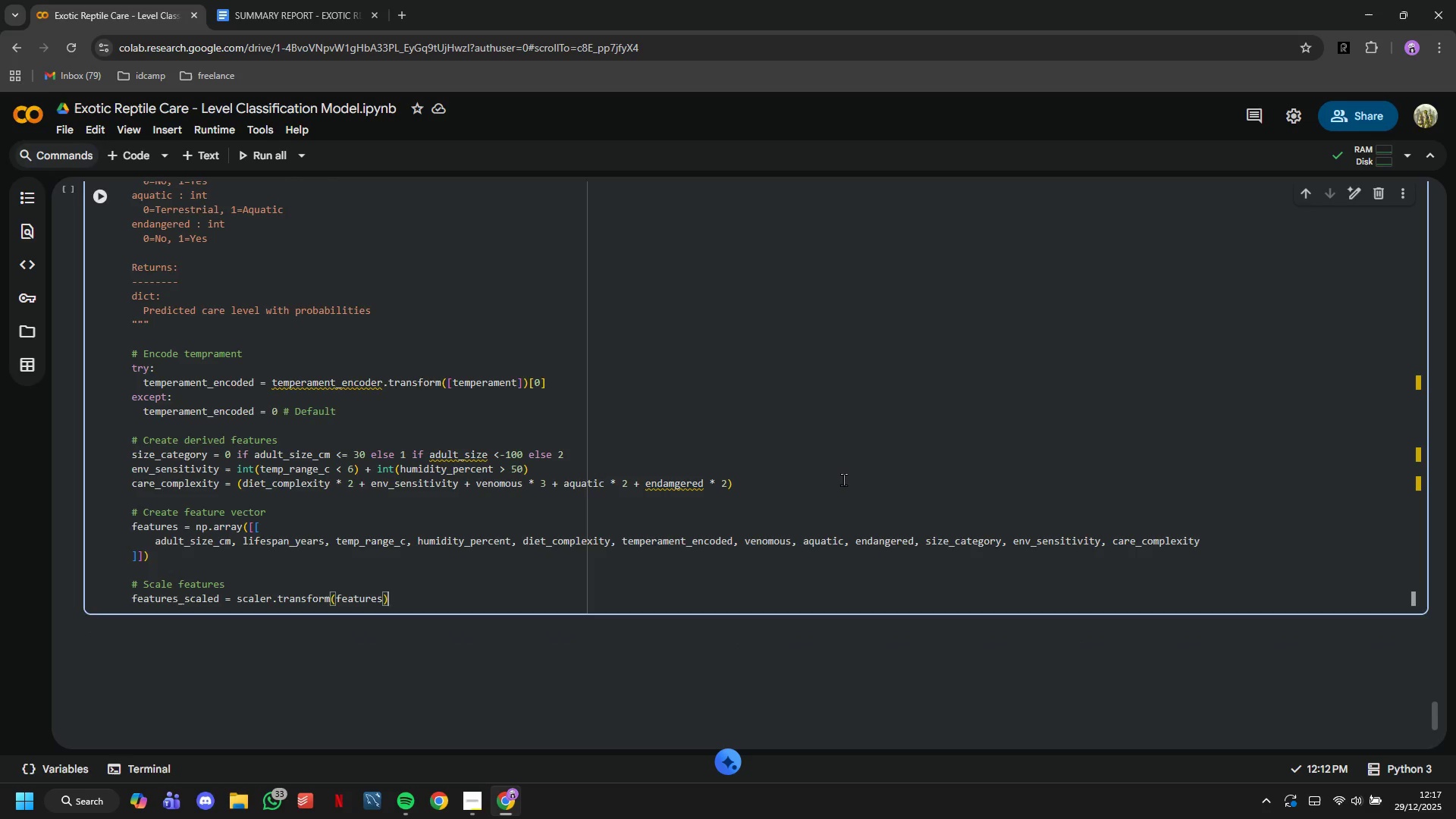 
 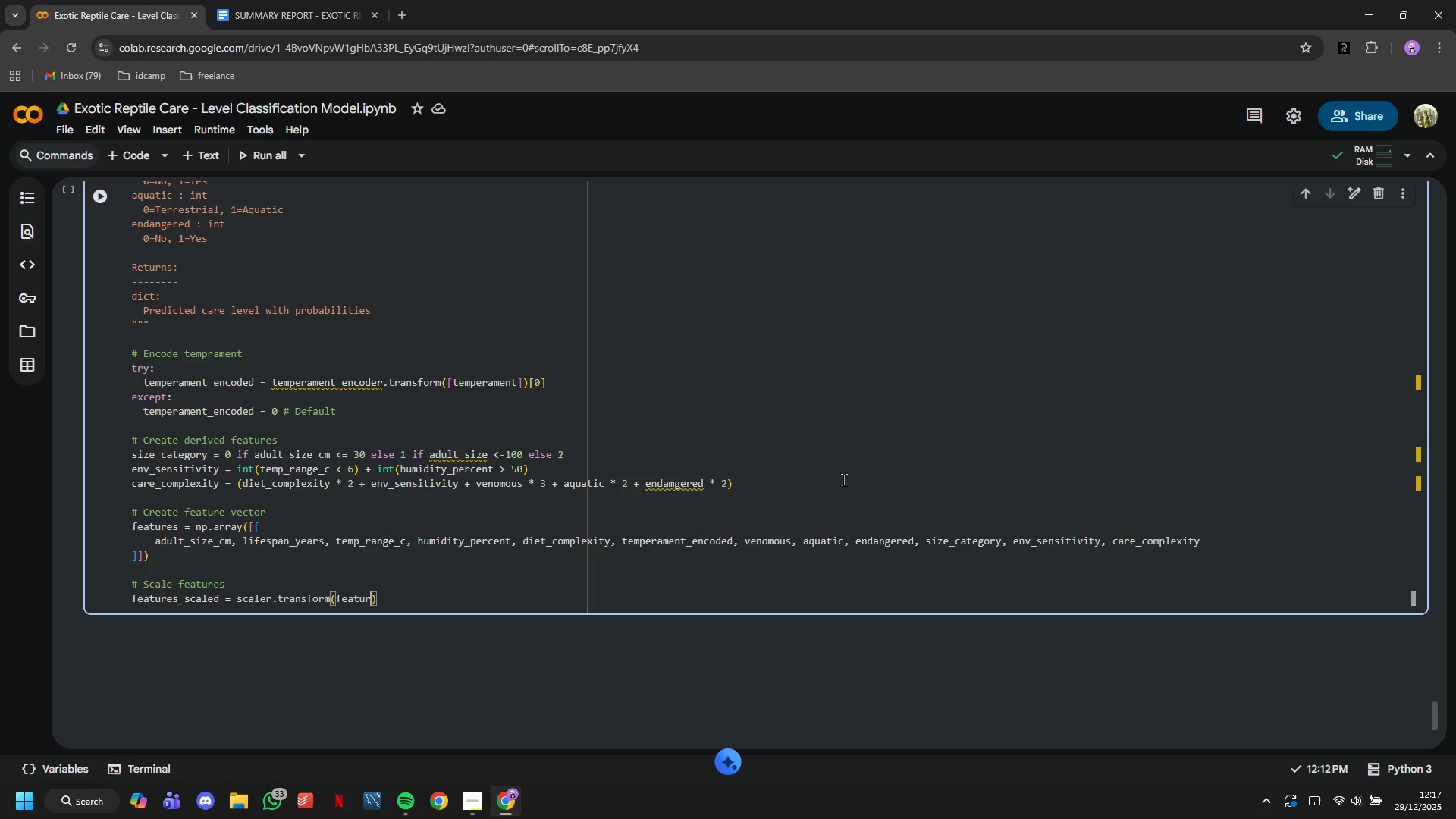 
key(ArrowRight)
 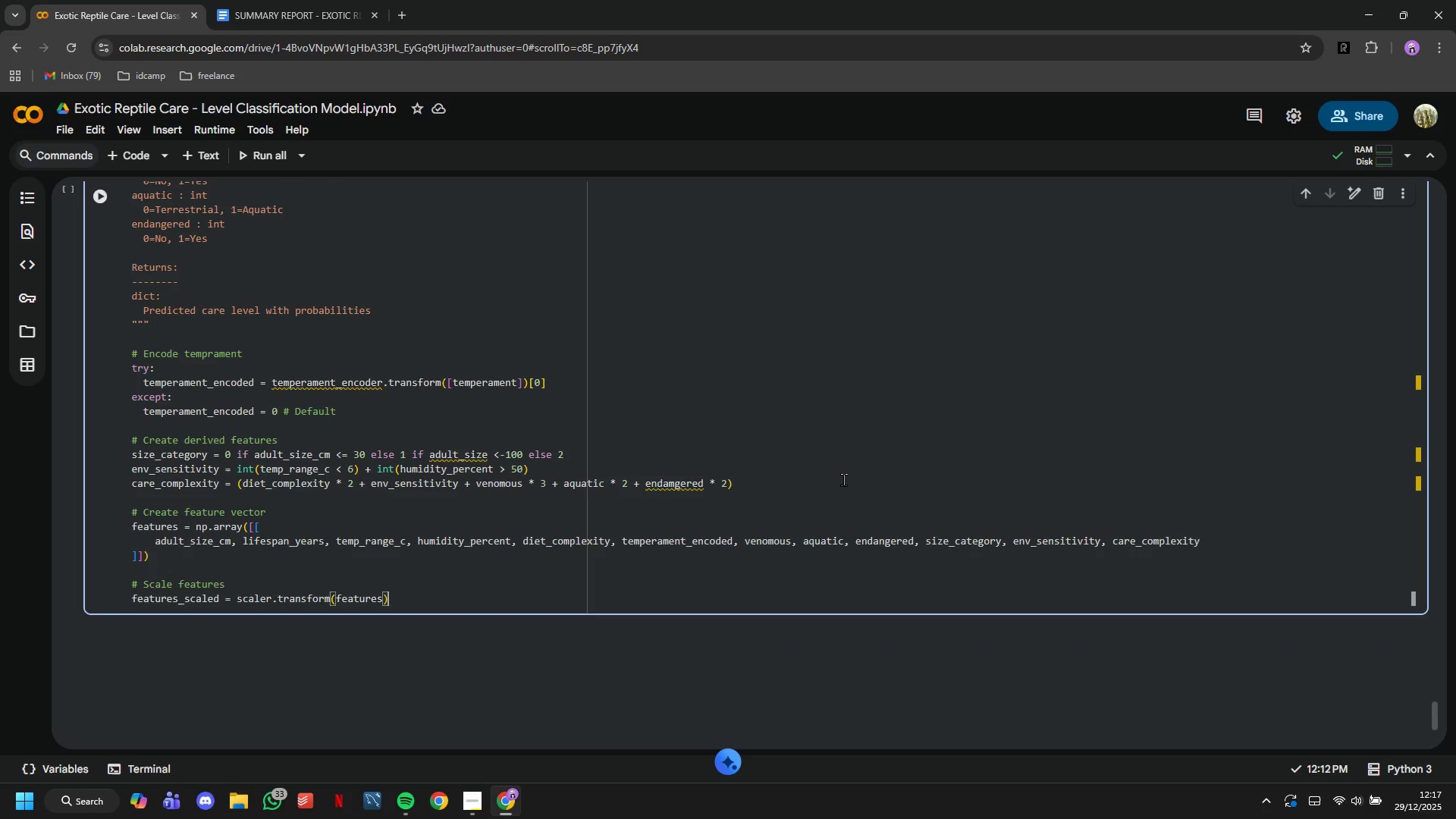 
key(Enter)
 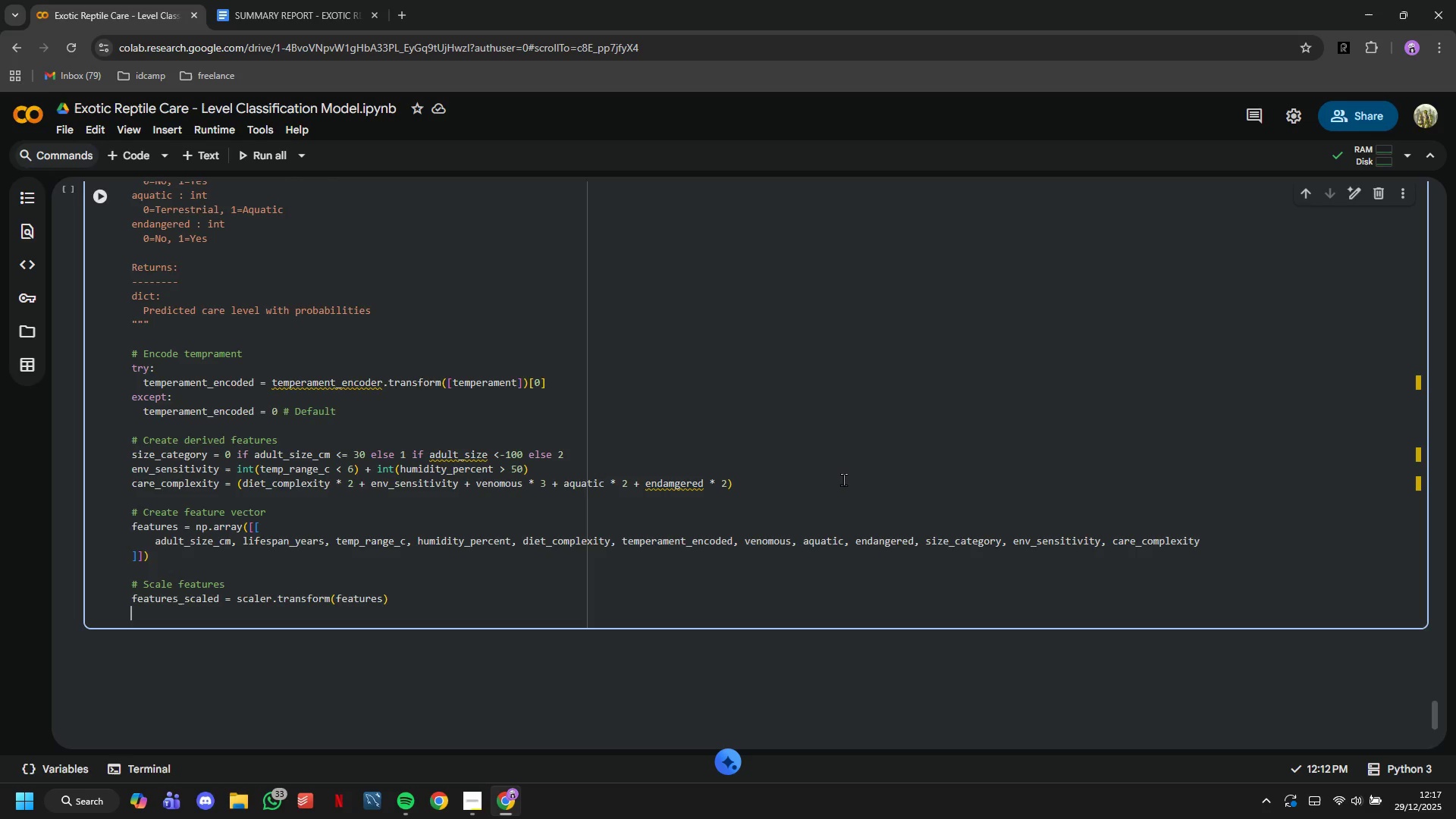 
key(Enter)
 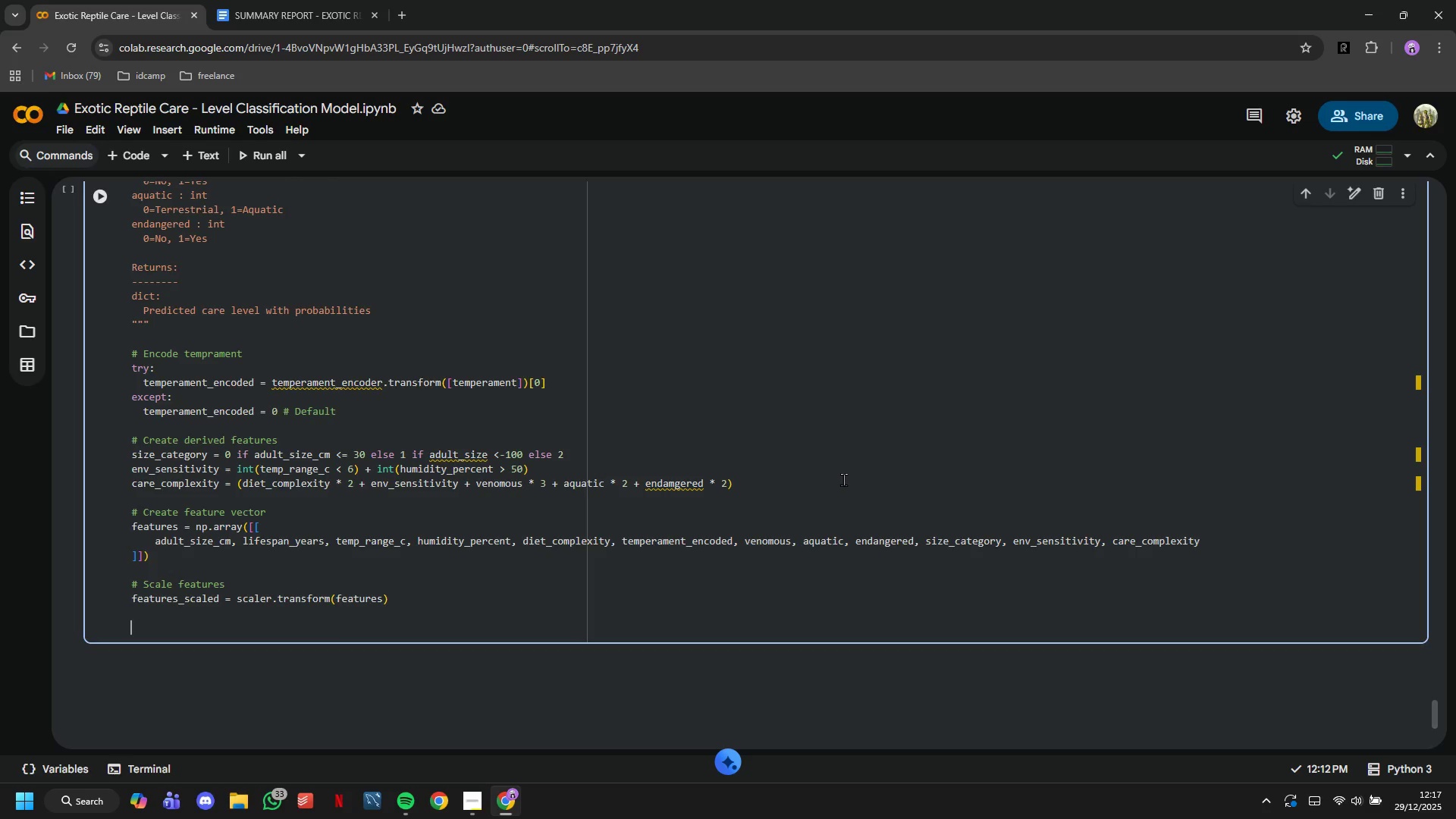 
type(2)
key(Backspace)
type(# O)
key(Backspace)
type(Predict)
 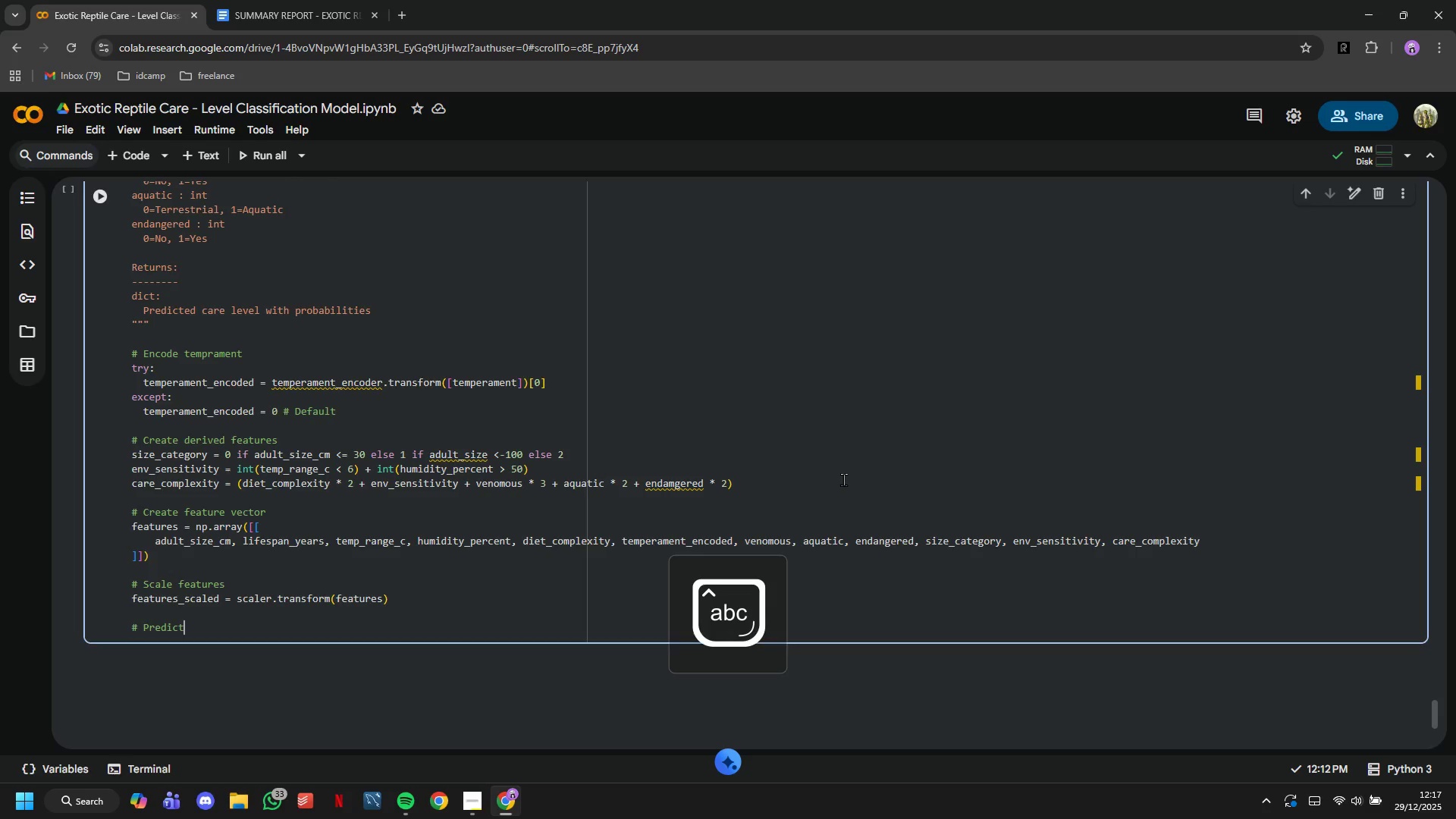 
key(Enter)
 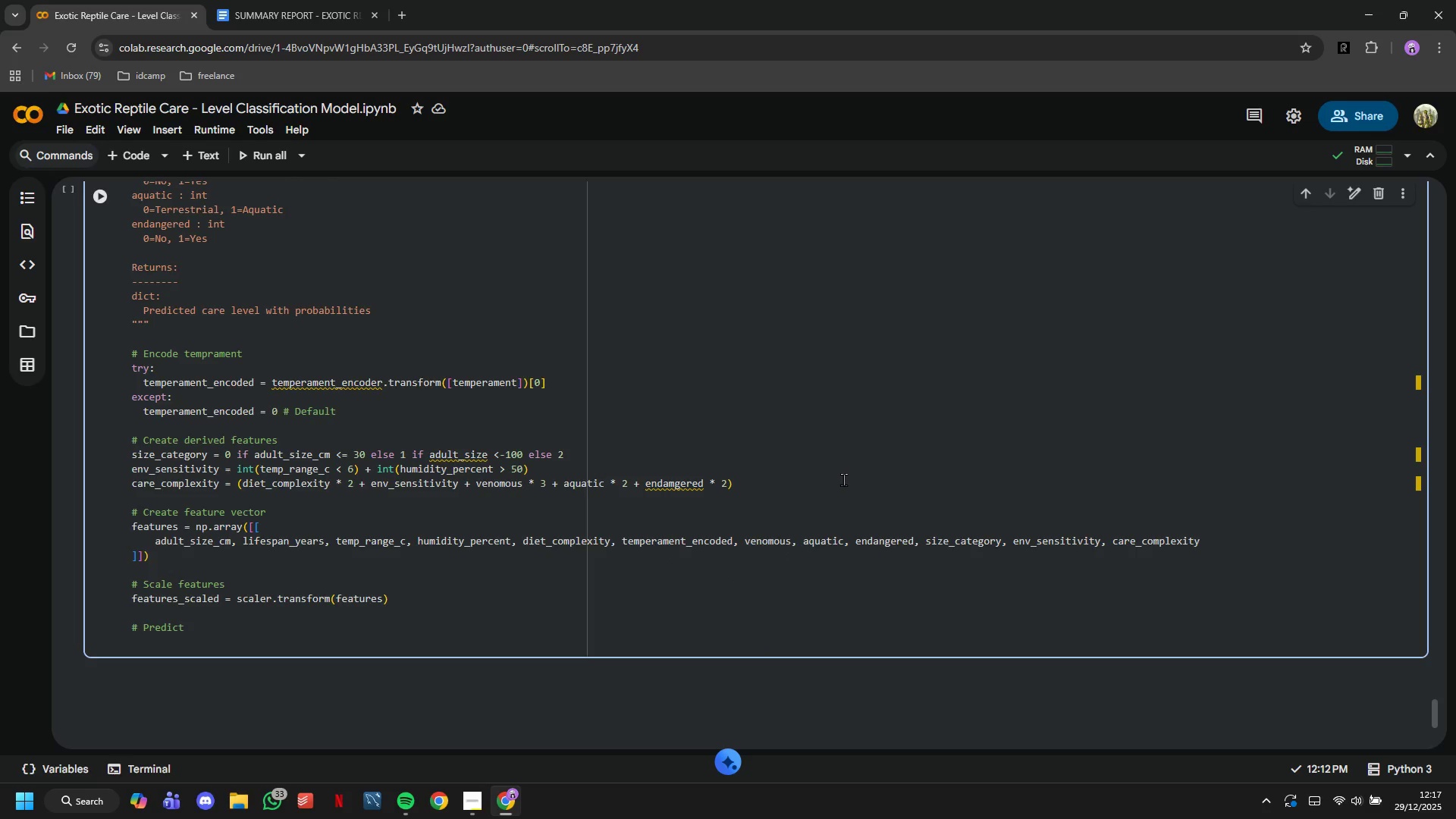 
type(prediction: )
key(Backspace)
key(Backspace)
type( = rf_model.predict(features_scaled)
 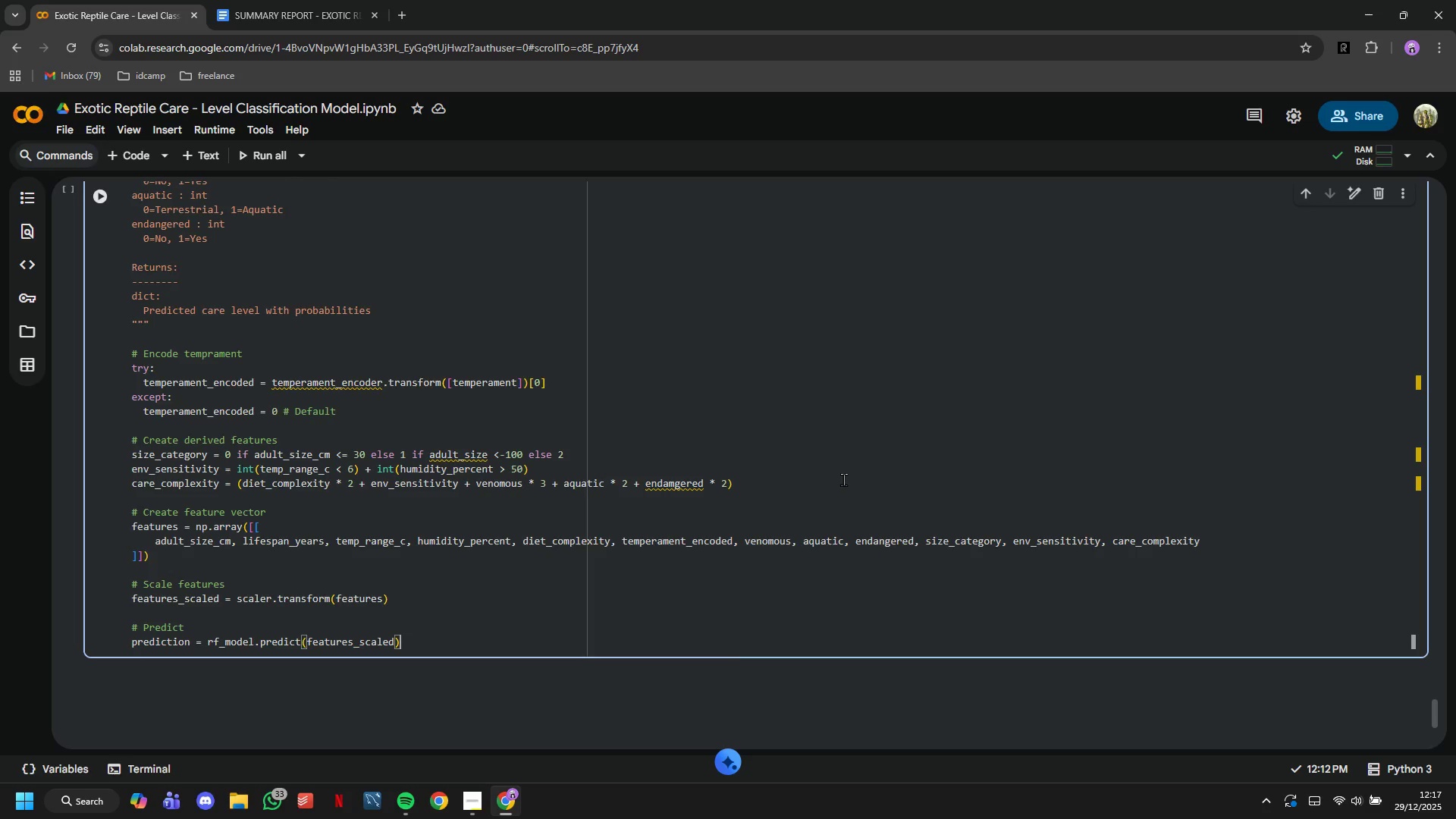 
 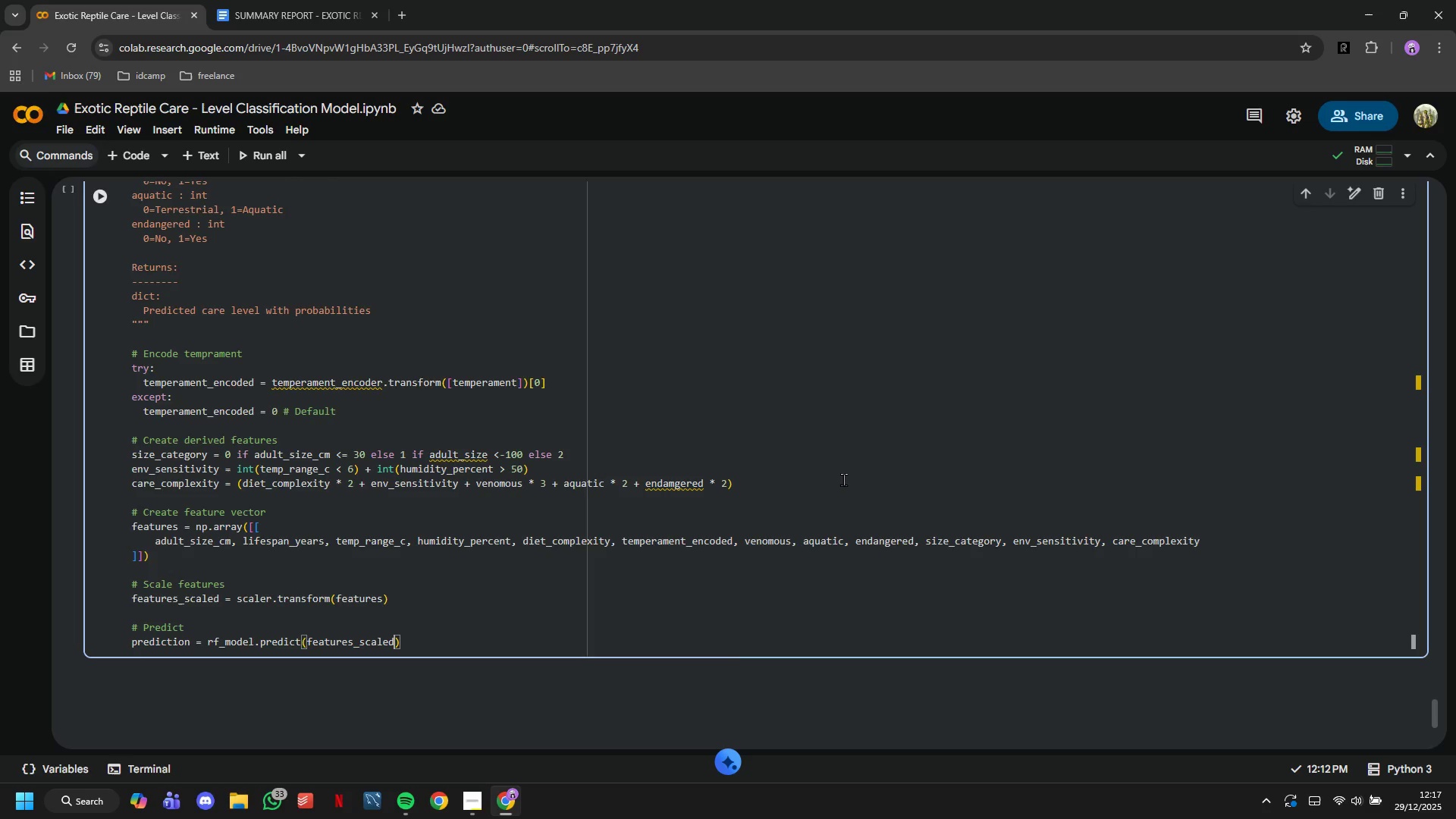 
key(ArrowRight)
 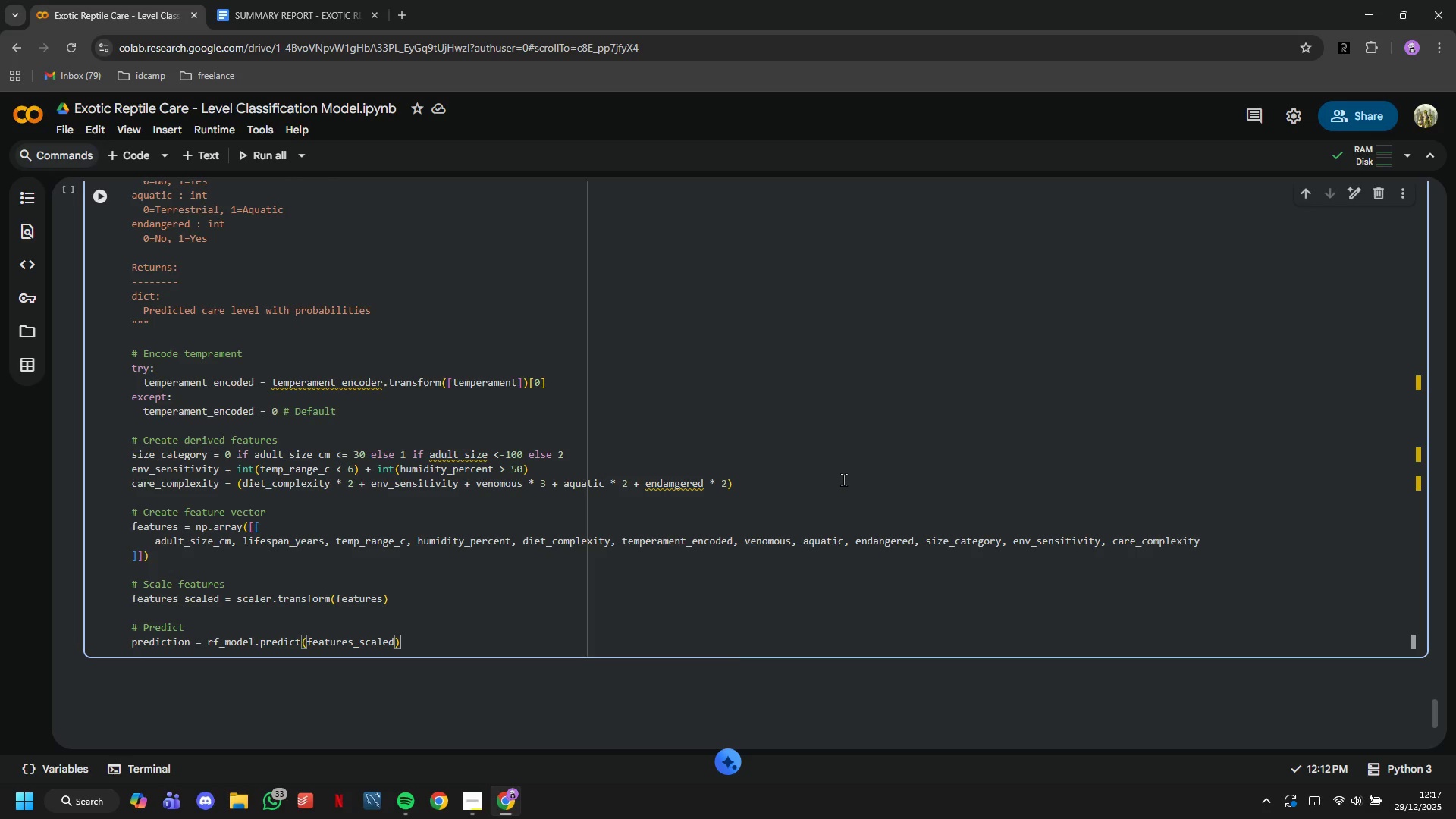 
key(BracketLeft)
 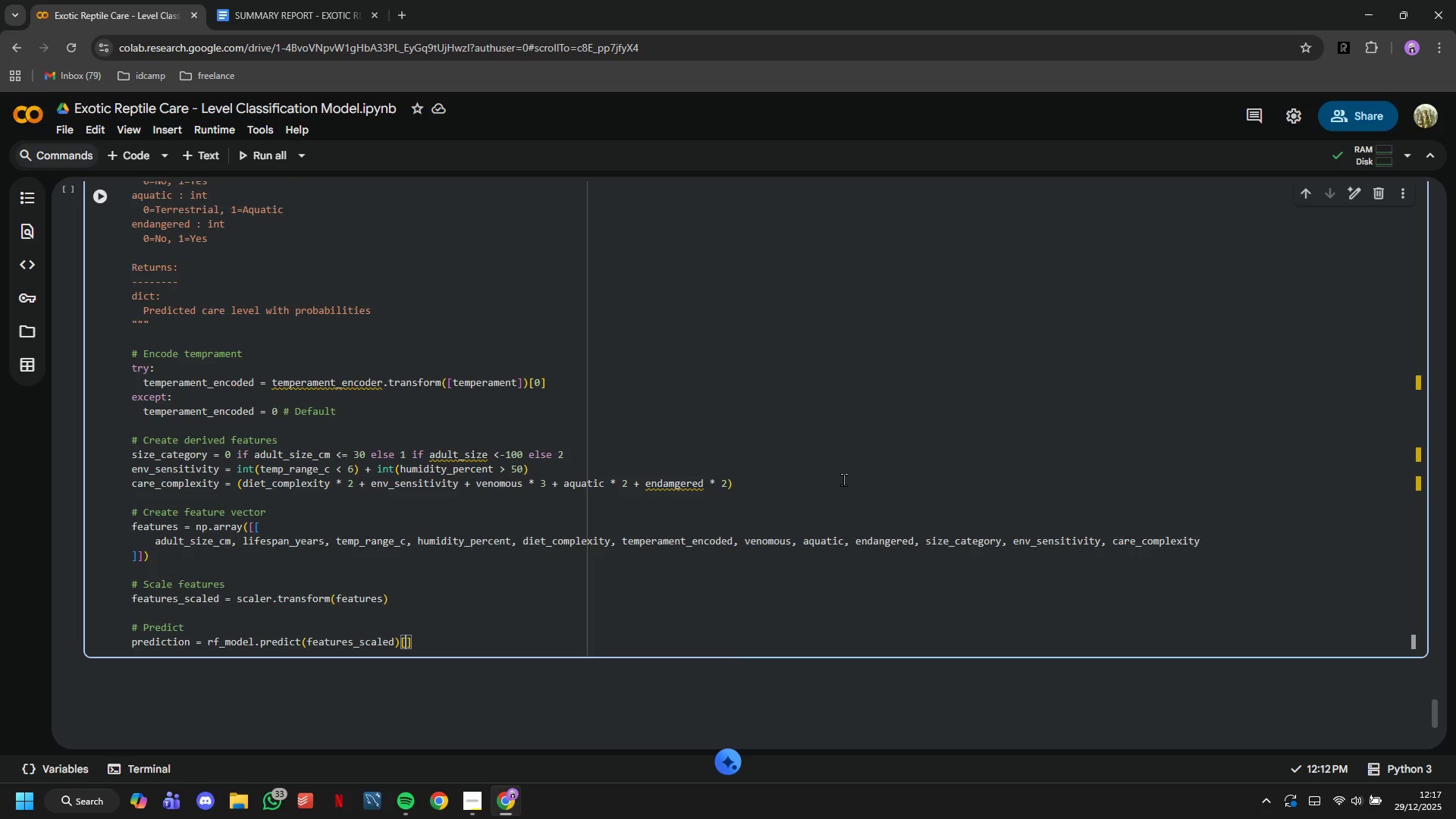 
key(0)
 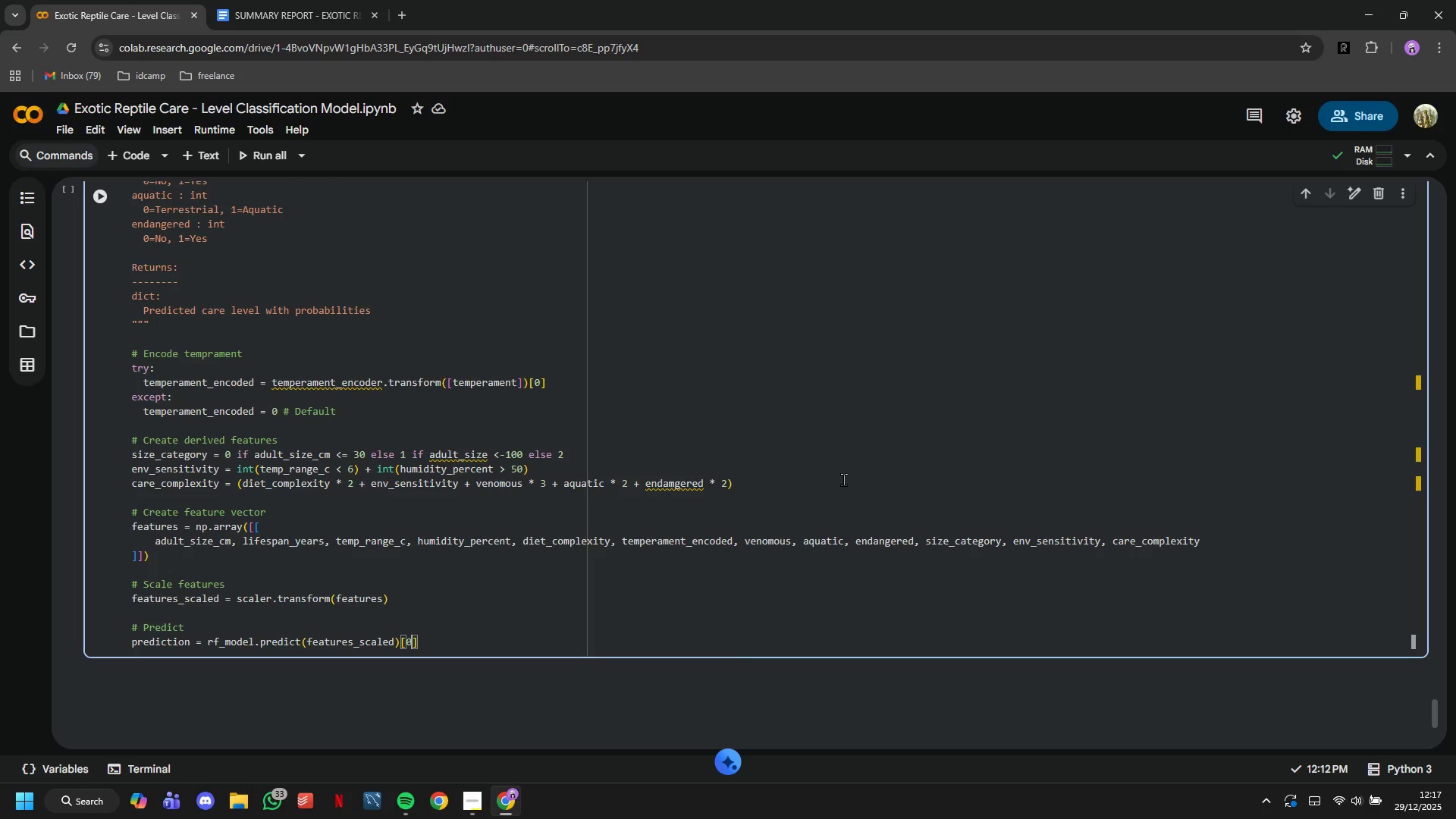 
key(ArrowRight)
 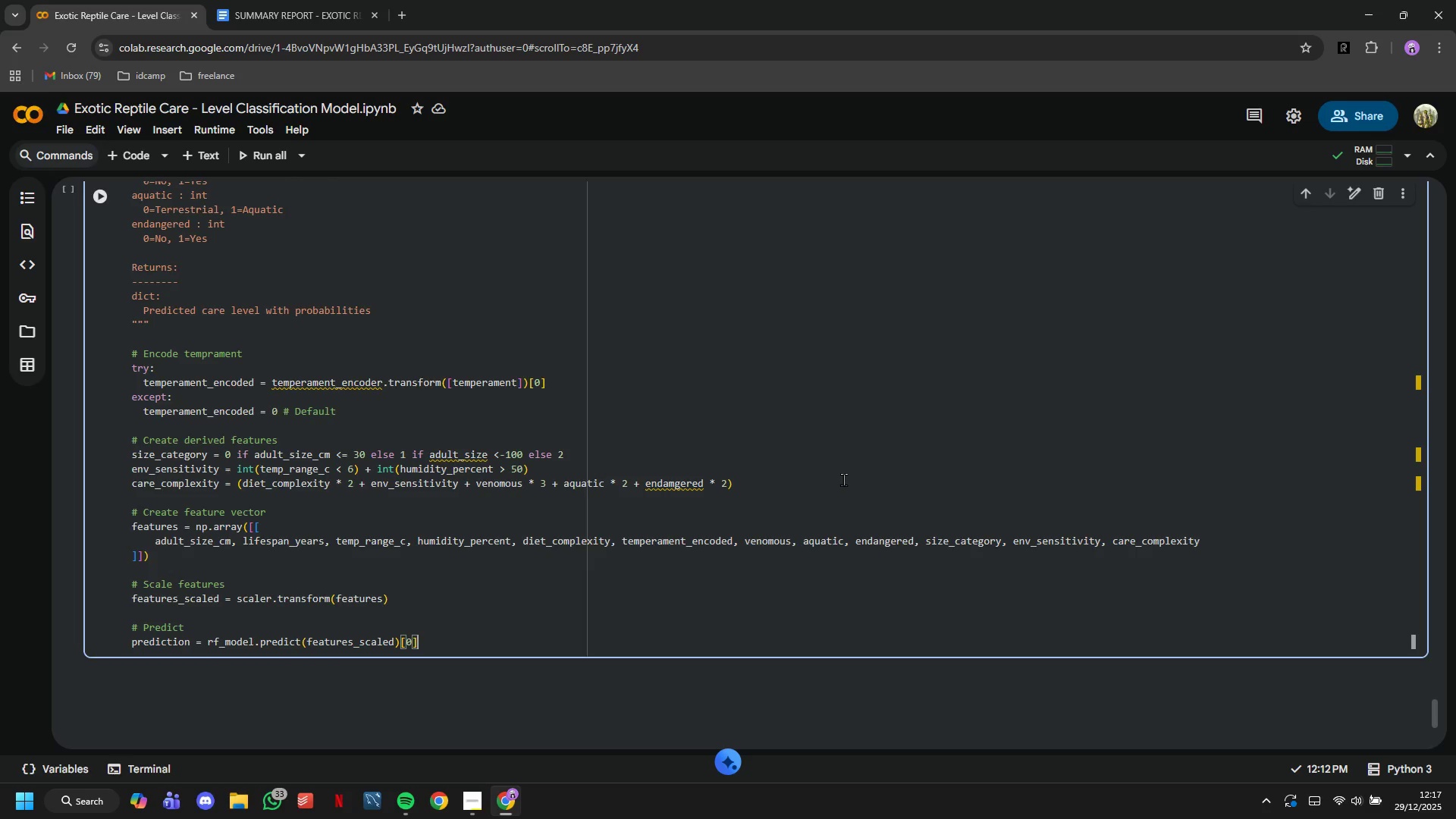 
key(Enter)
 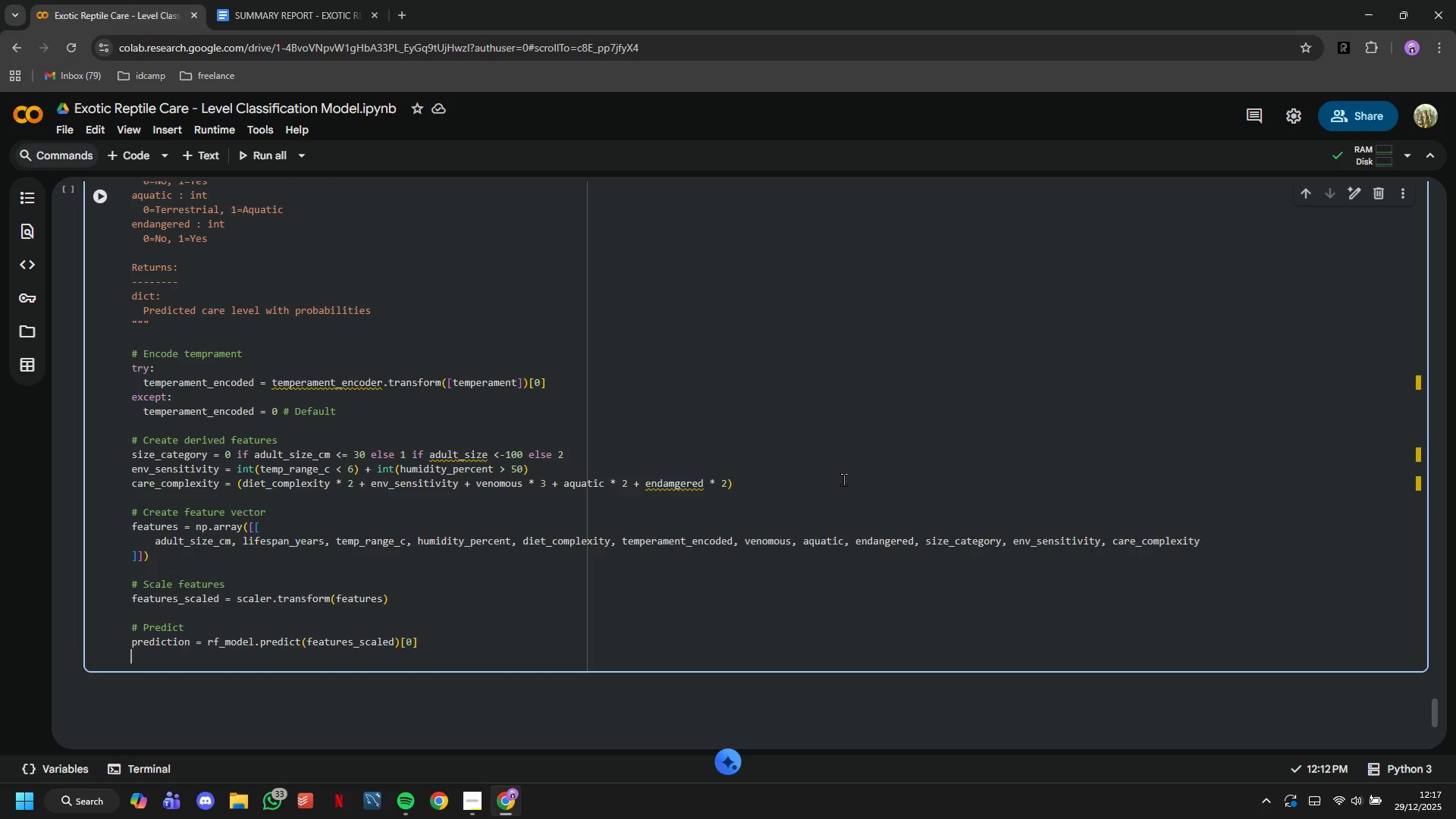 
type(probabilities = rf_model.prei)
key(Backspace)
type(dict_proba(featyres_scaled)
 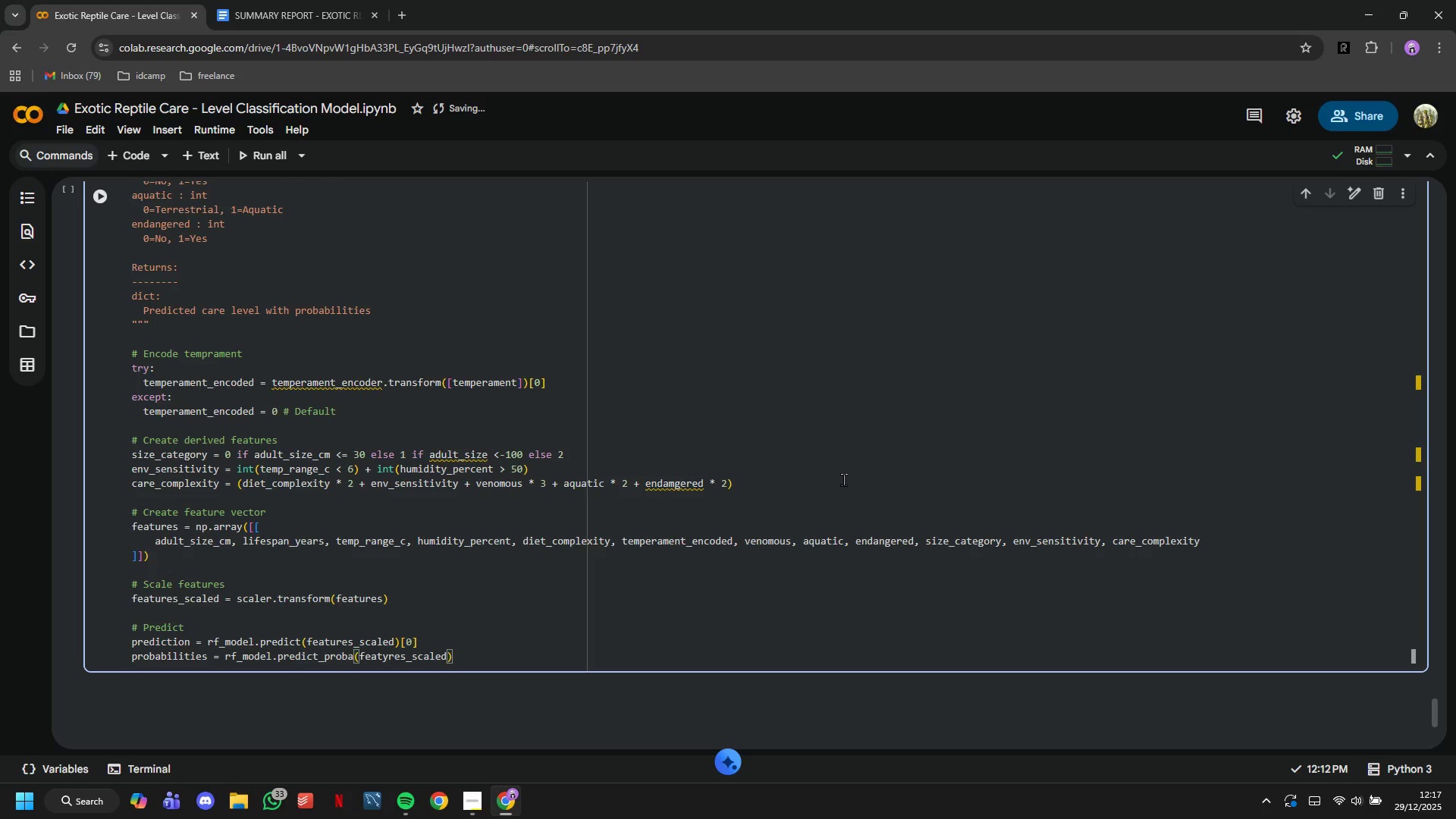 
key(ArrowRight)
 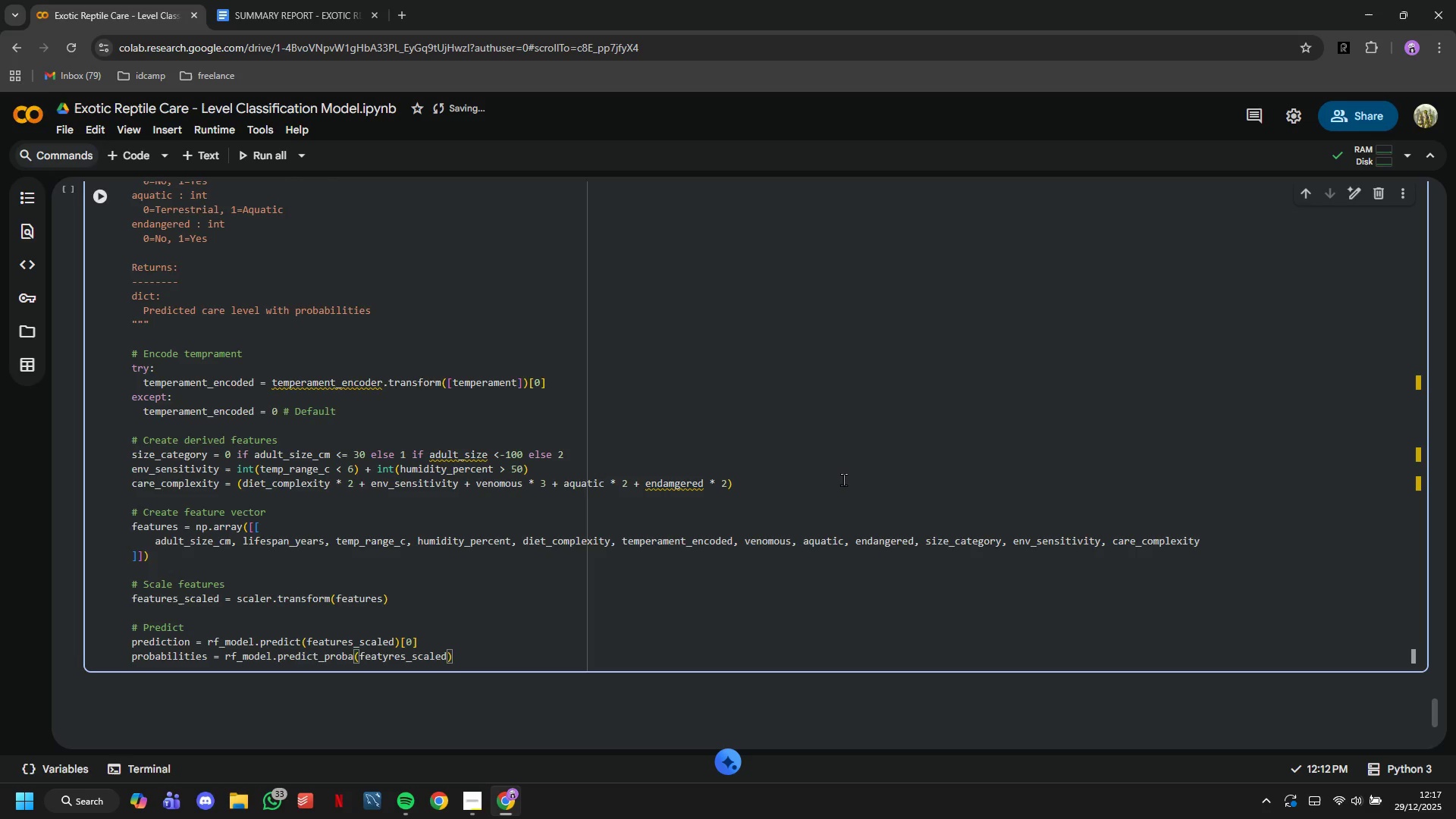 
key(BracketLeft)
 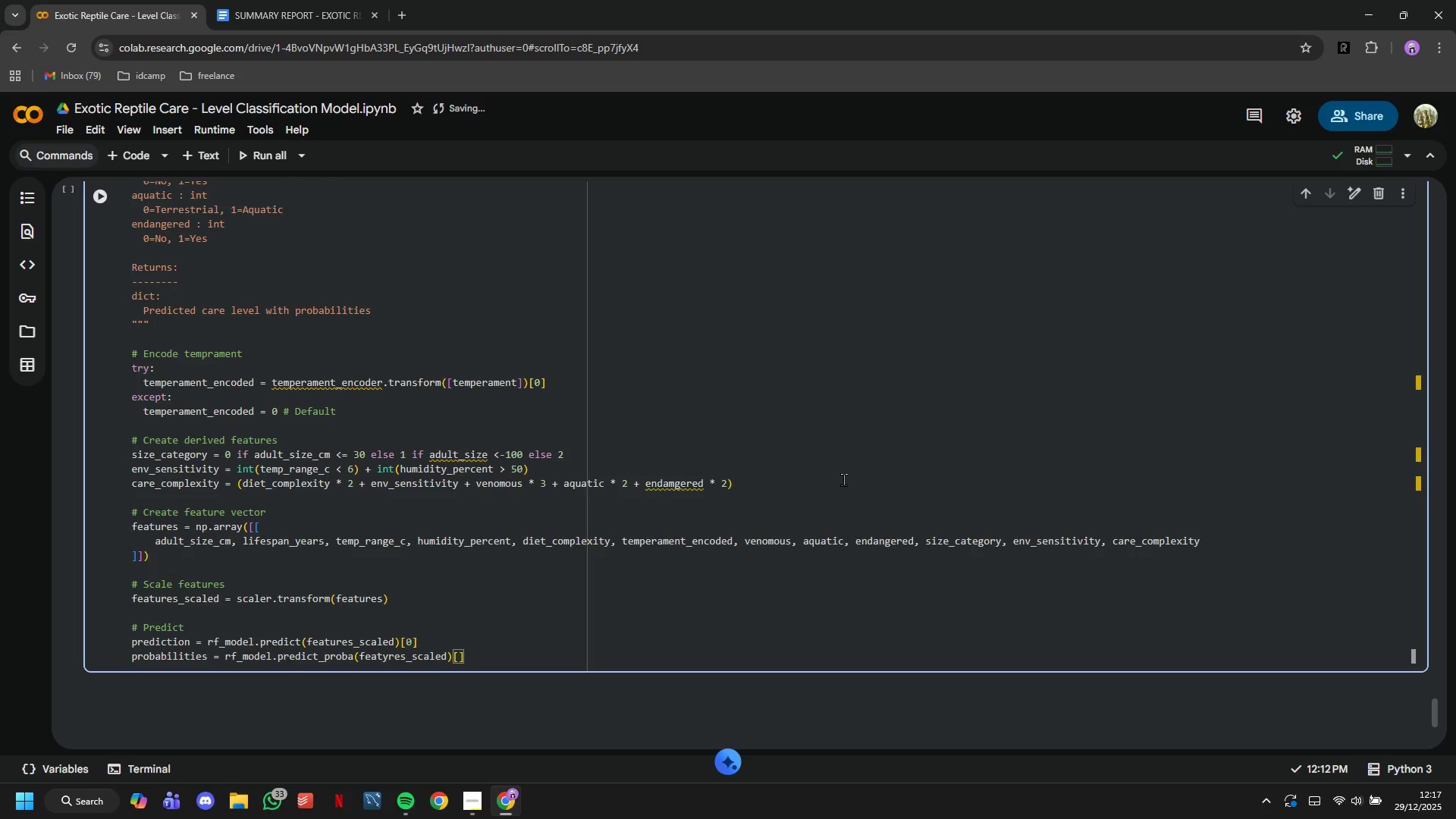 
key(0)
 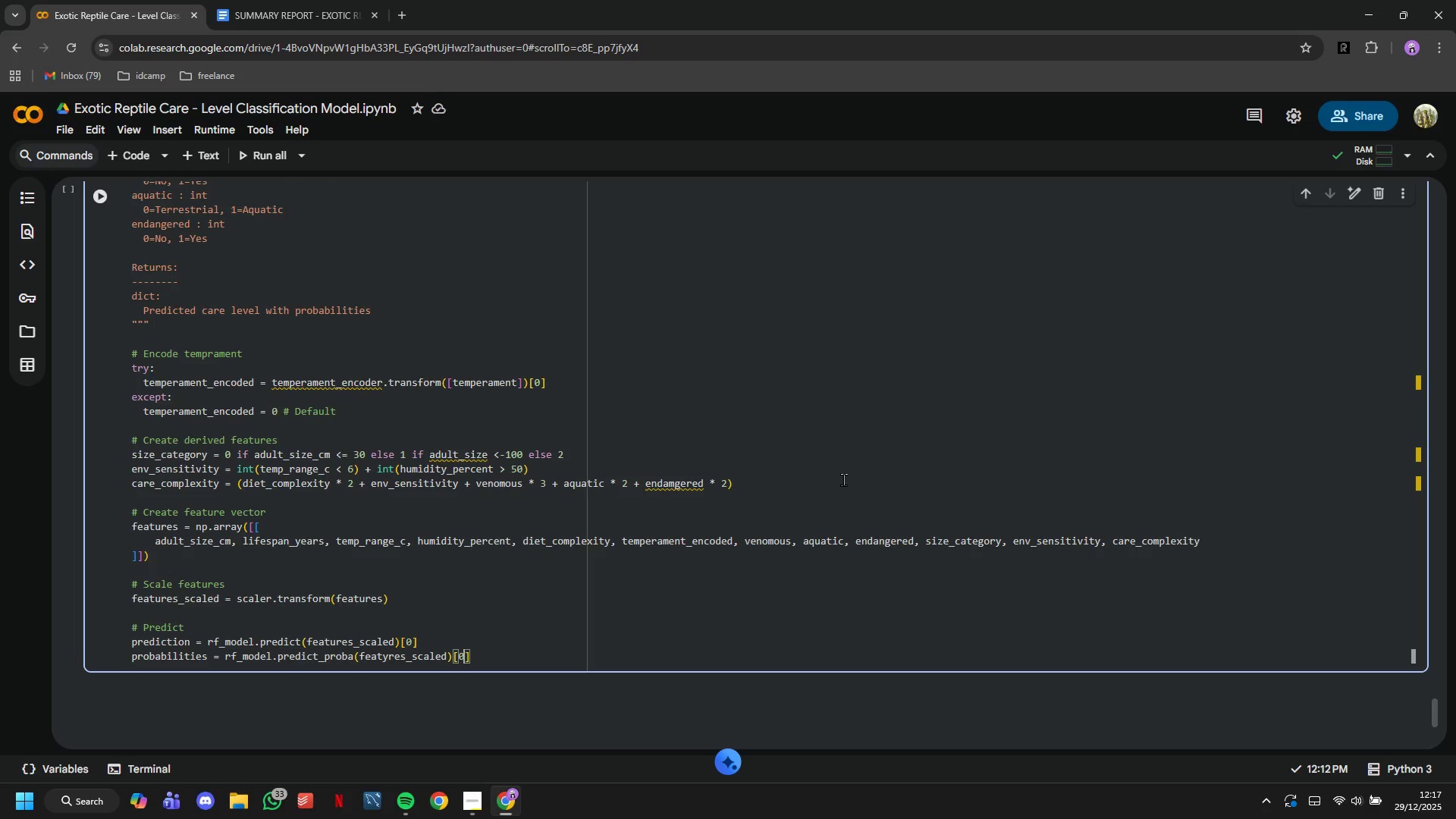 
key(ArrowRight)
 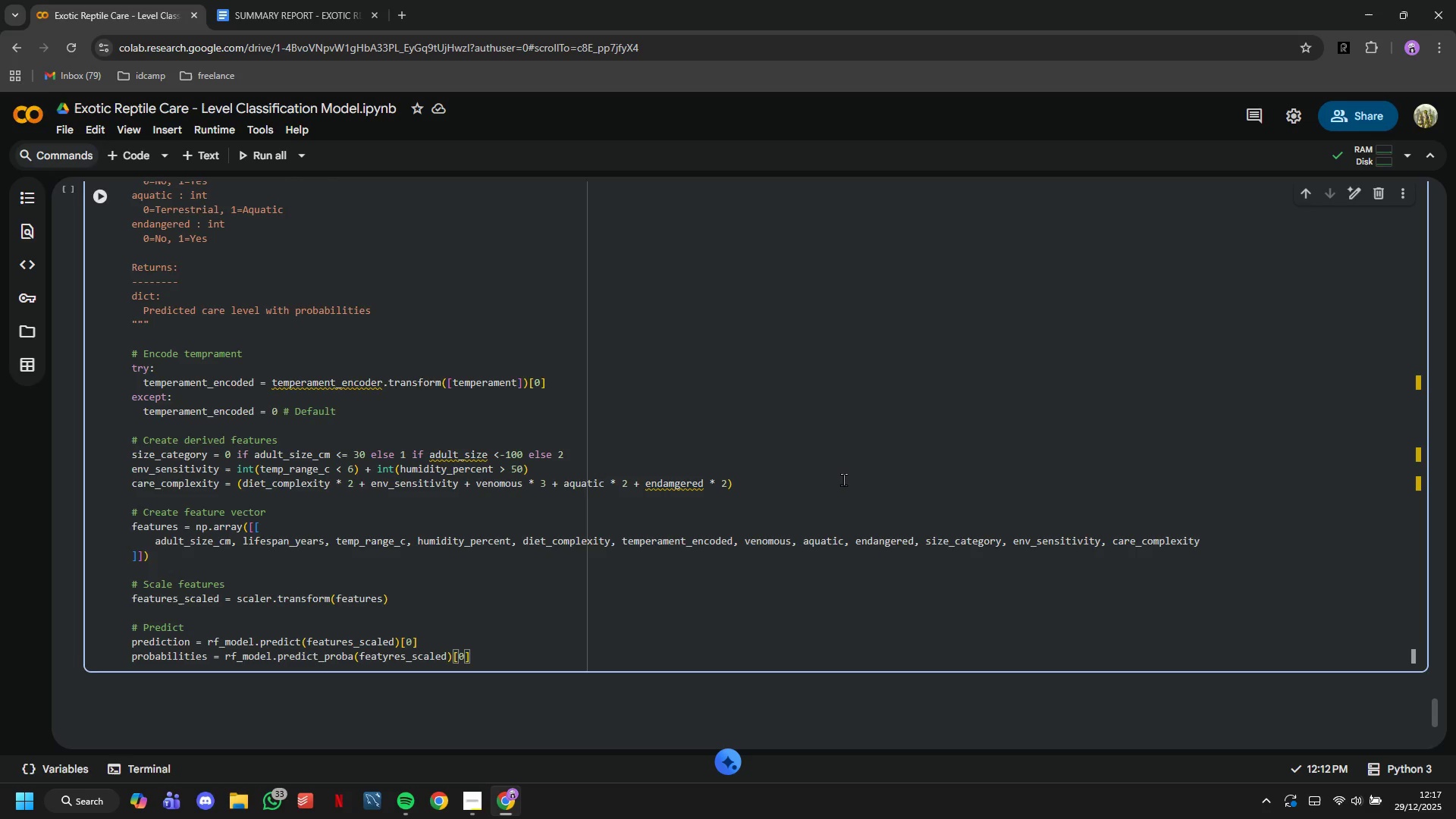 
key(Enter)
 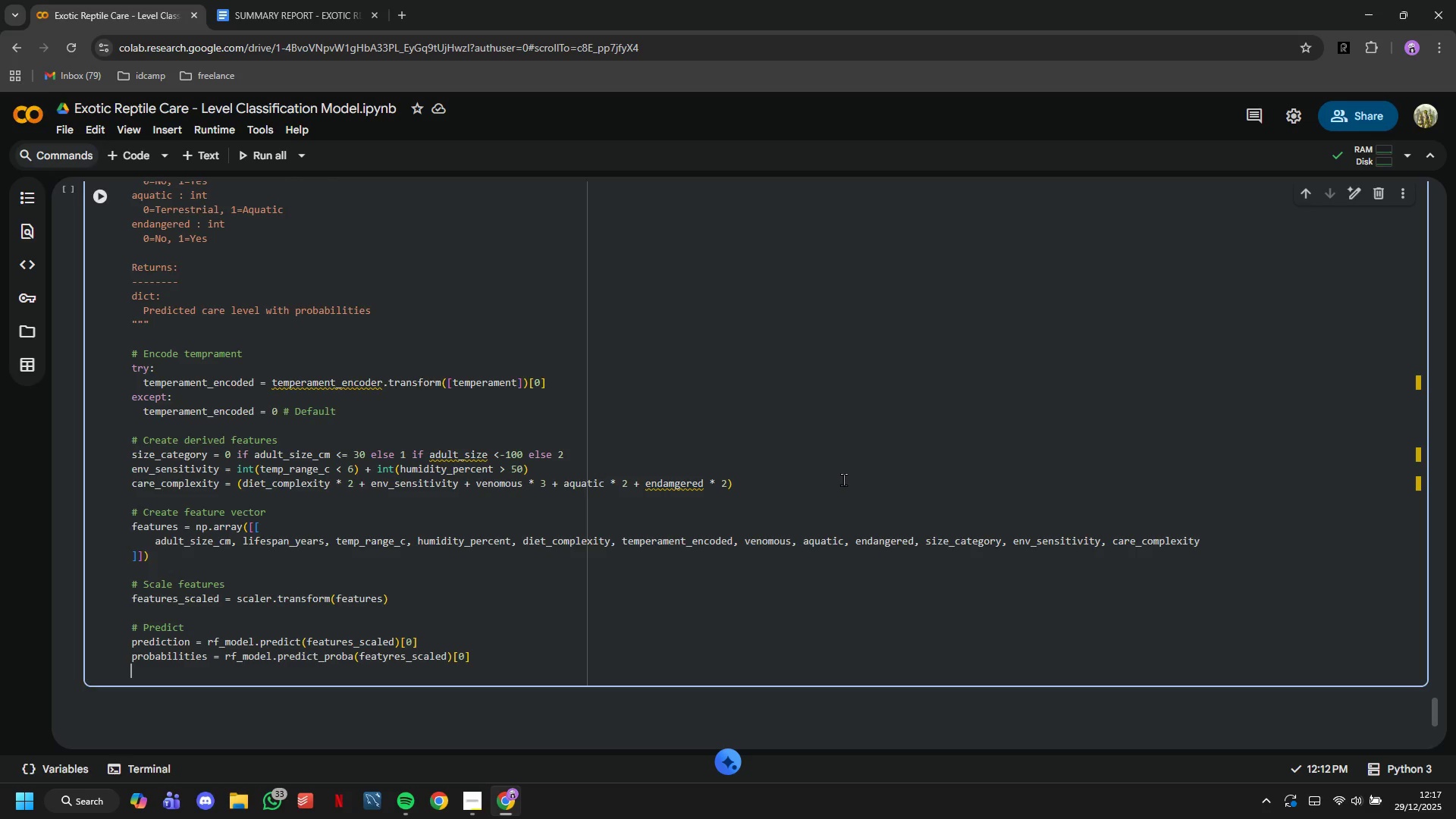 
key(Enter)
 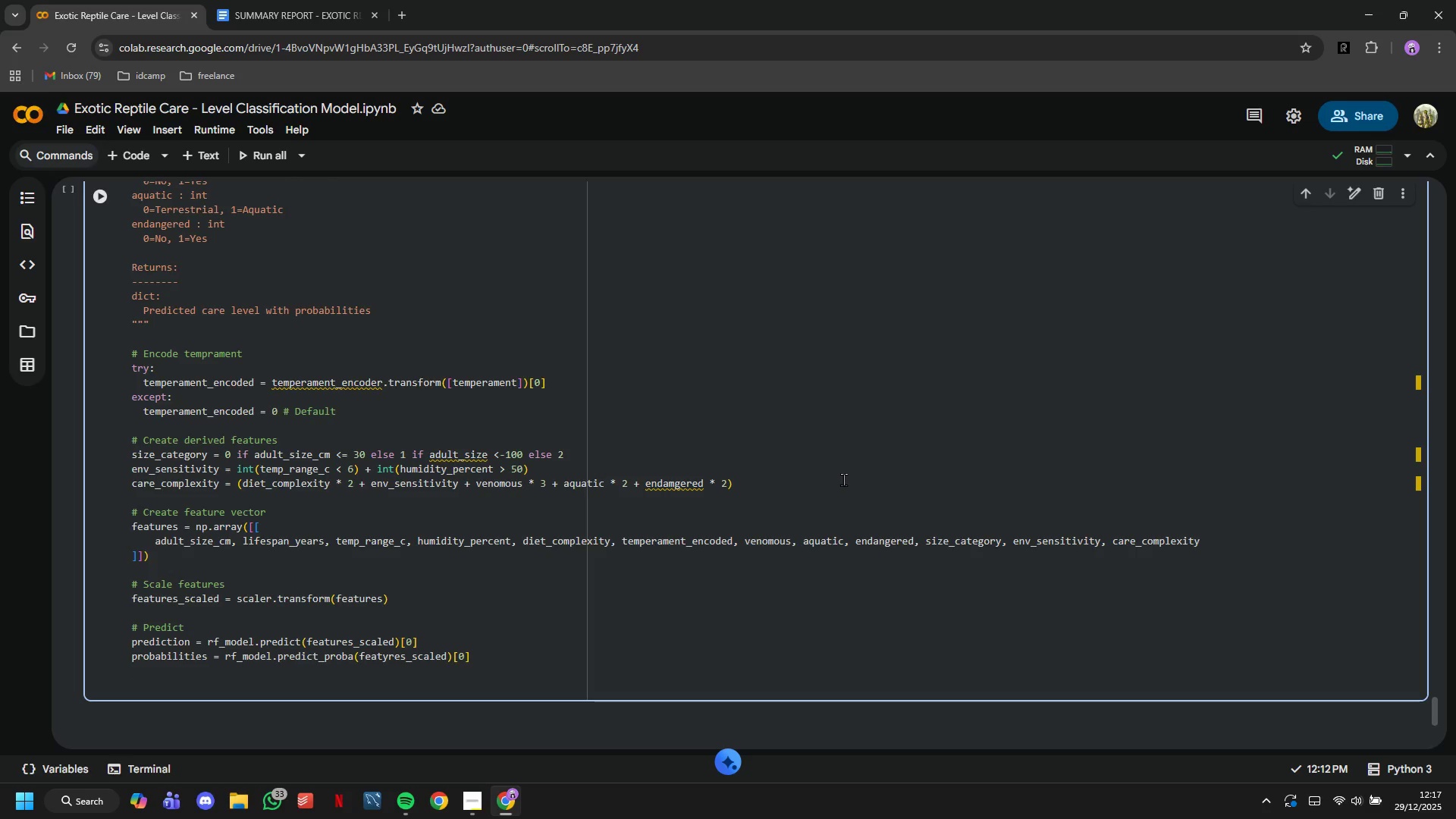 
type(# Ger)
key(Backspace)
type(t class labels)
 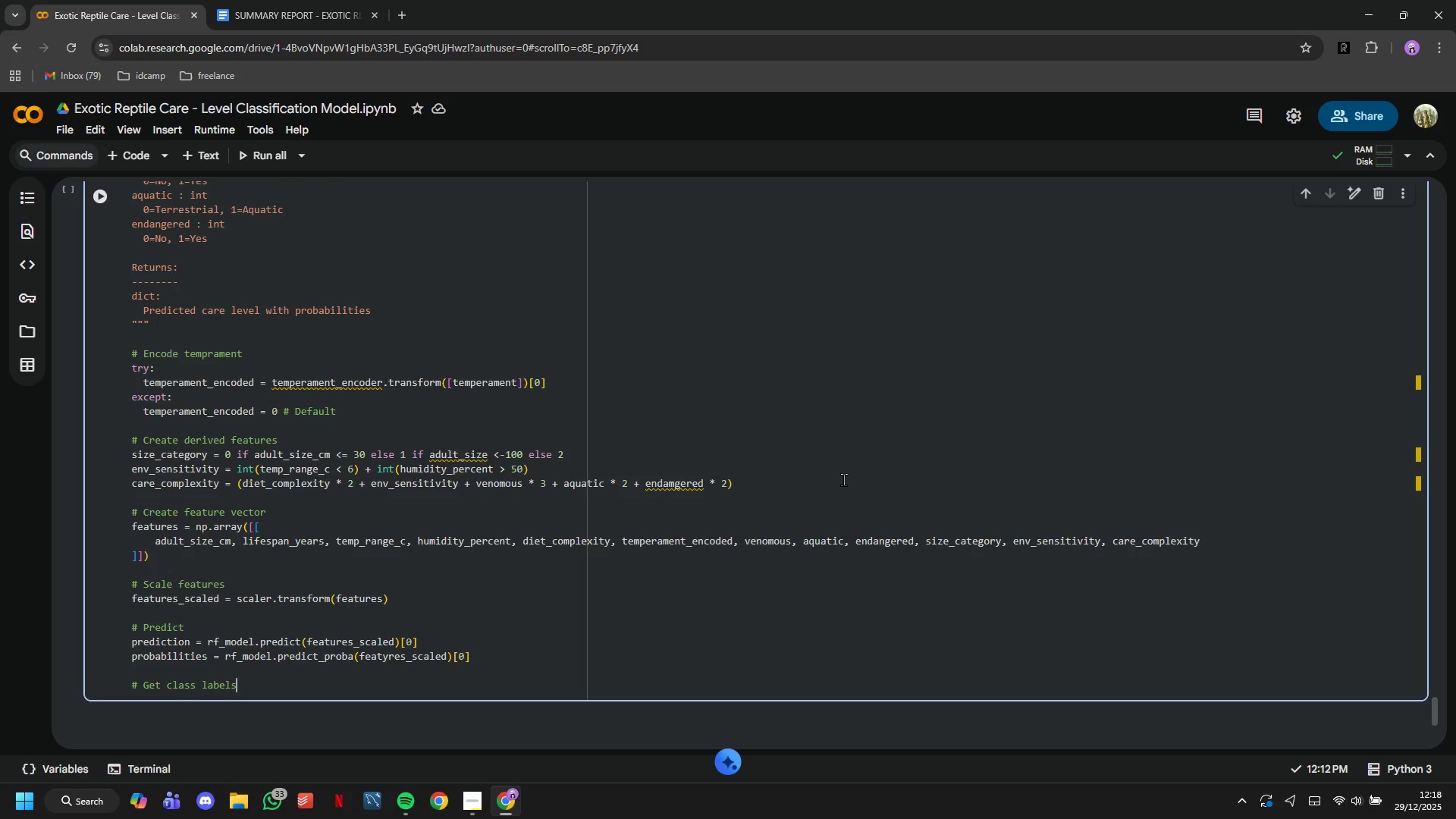 
key(Enter)
 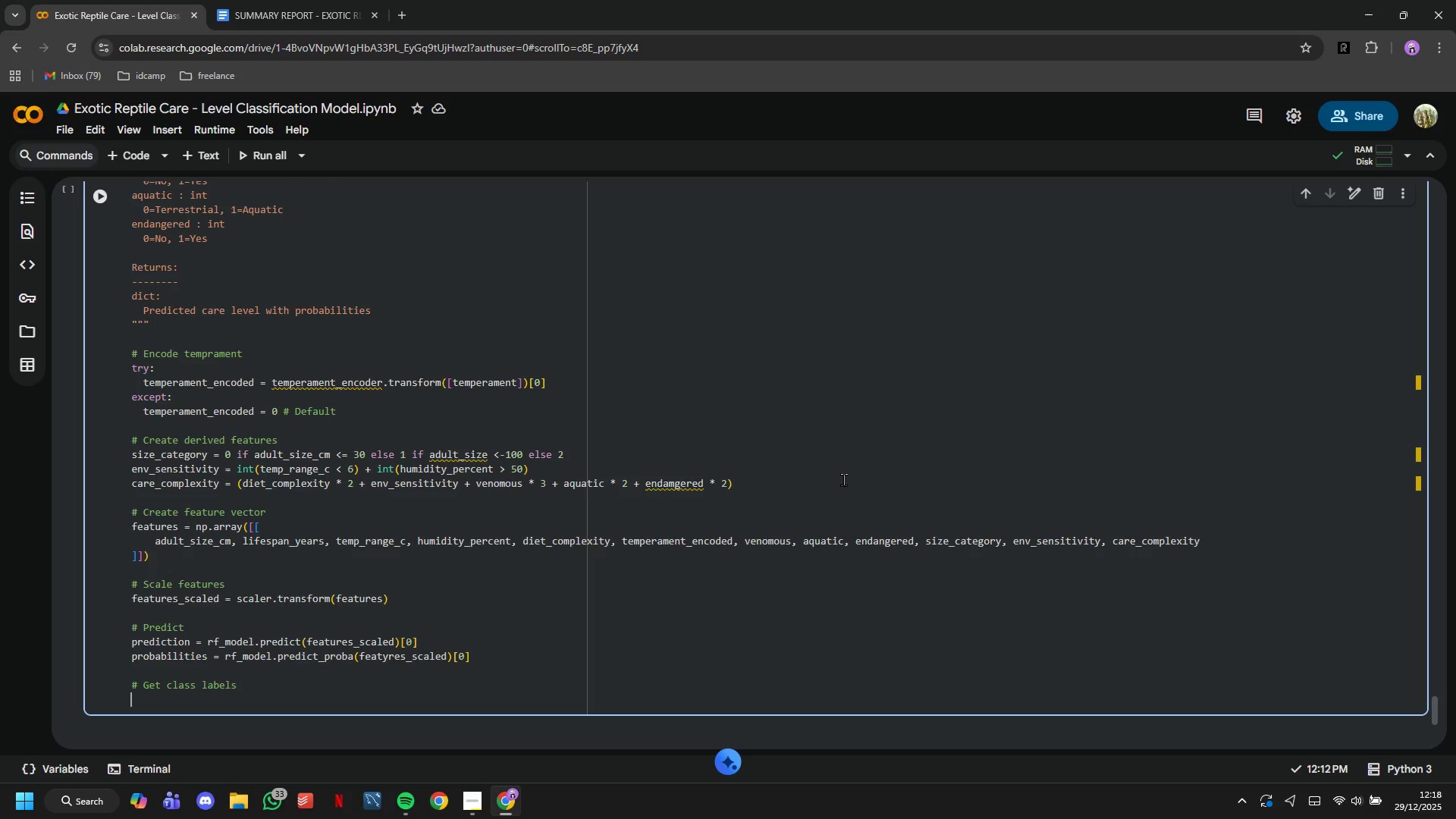 
type(classes = rf_model.classes_)
 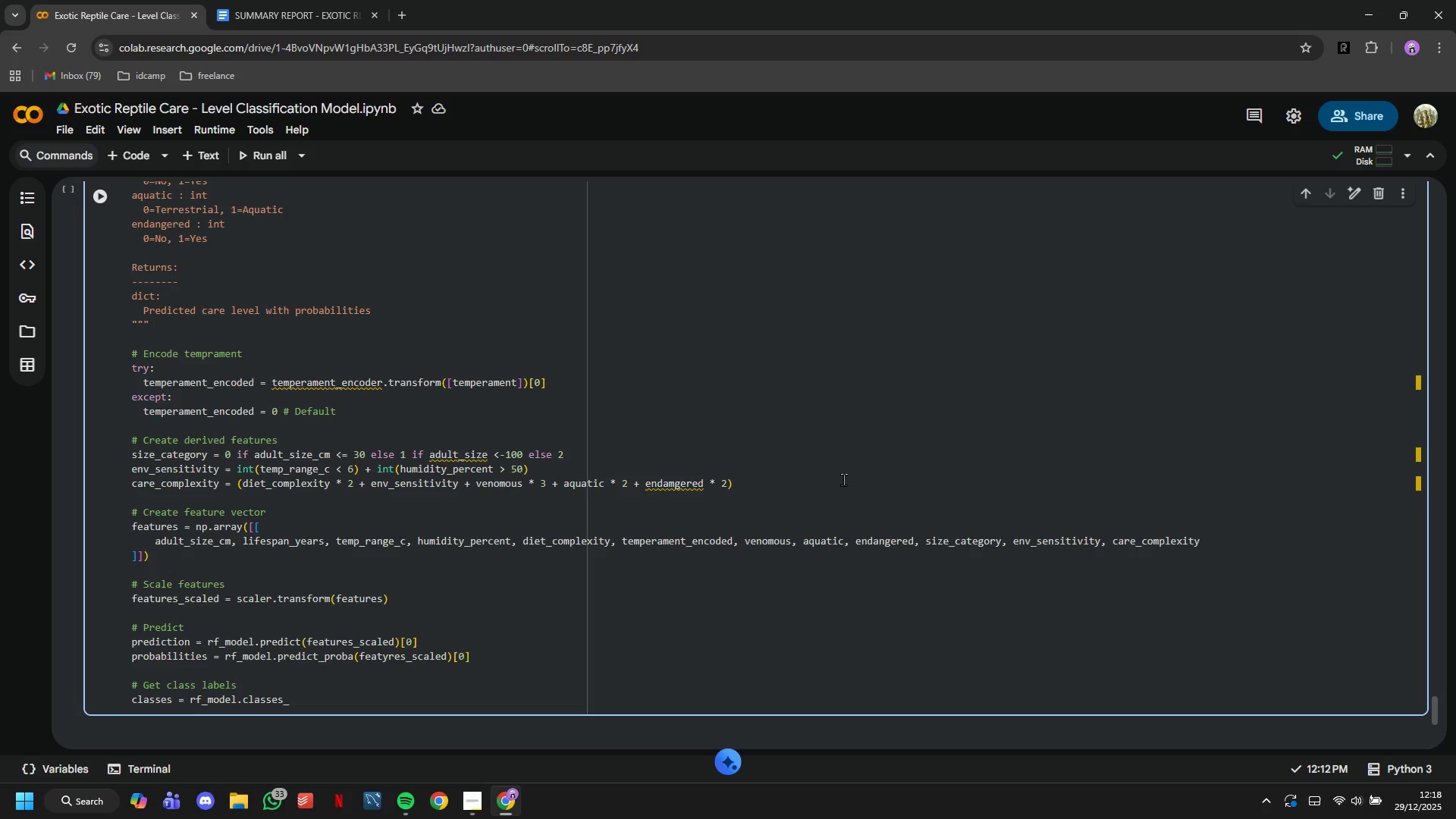 
key(Enter)
 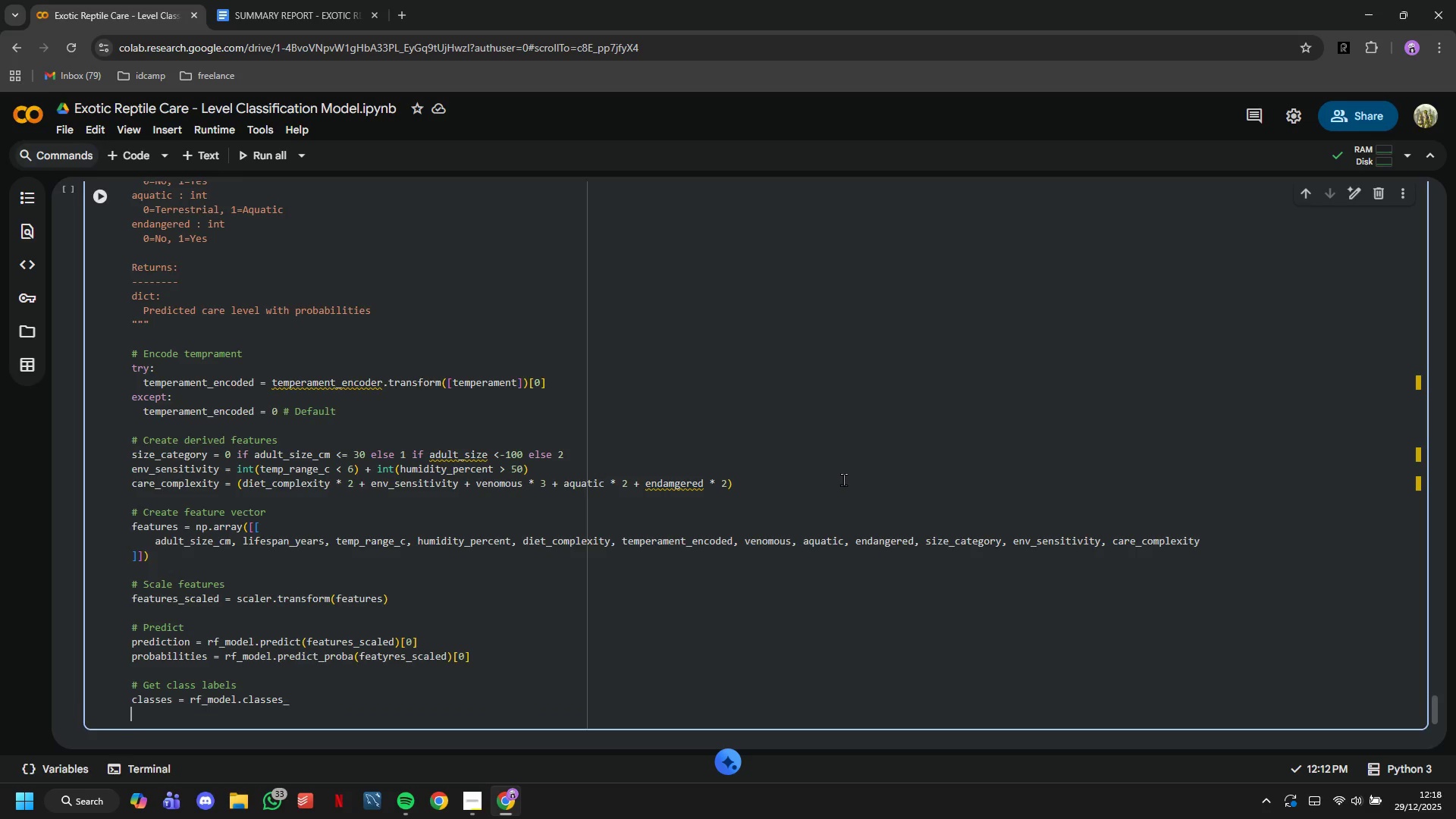 
key(Enter)
 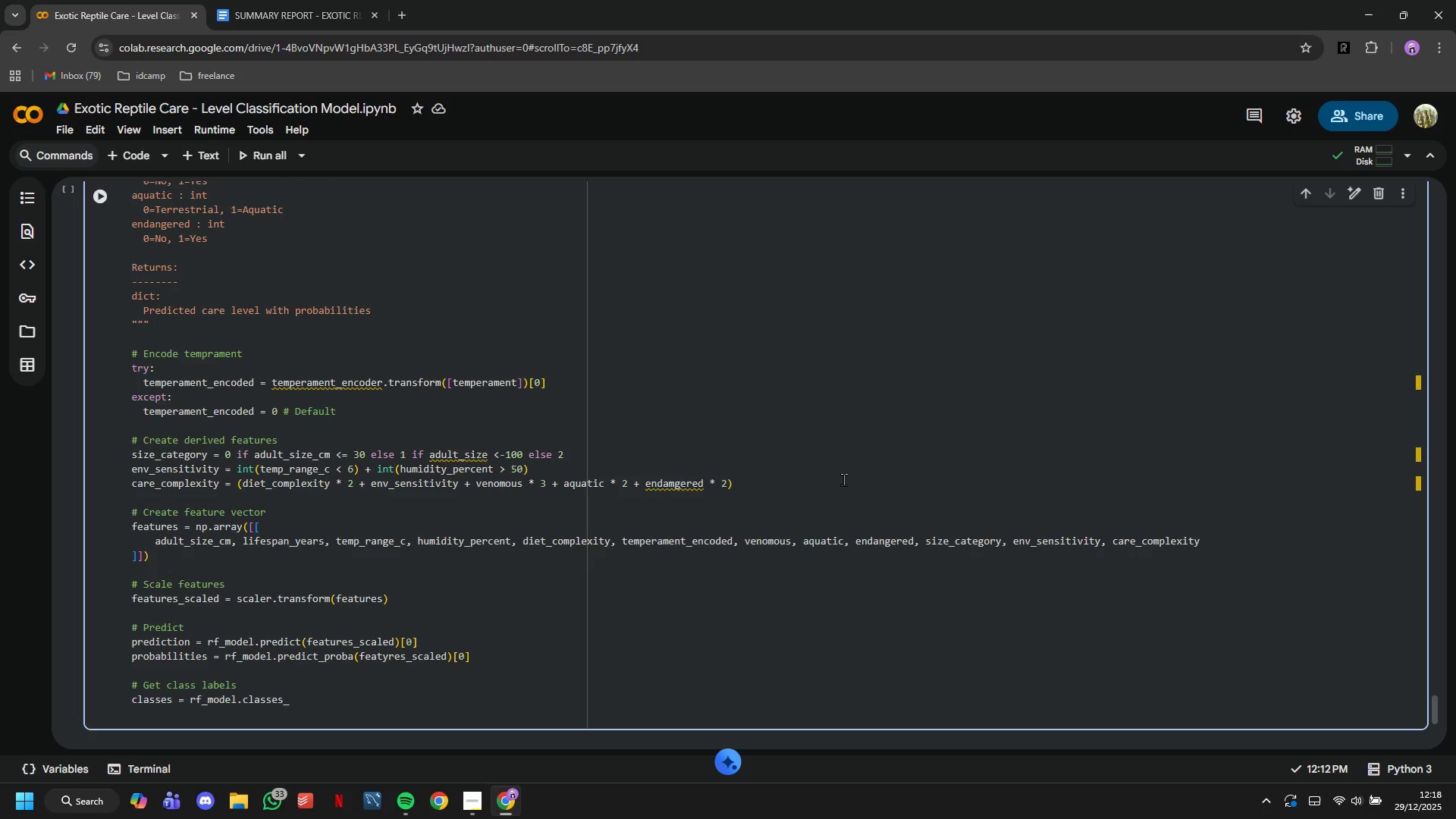 
key(Enter)
 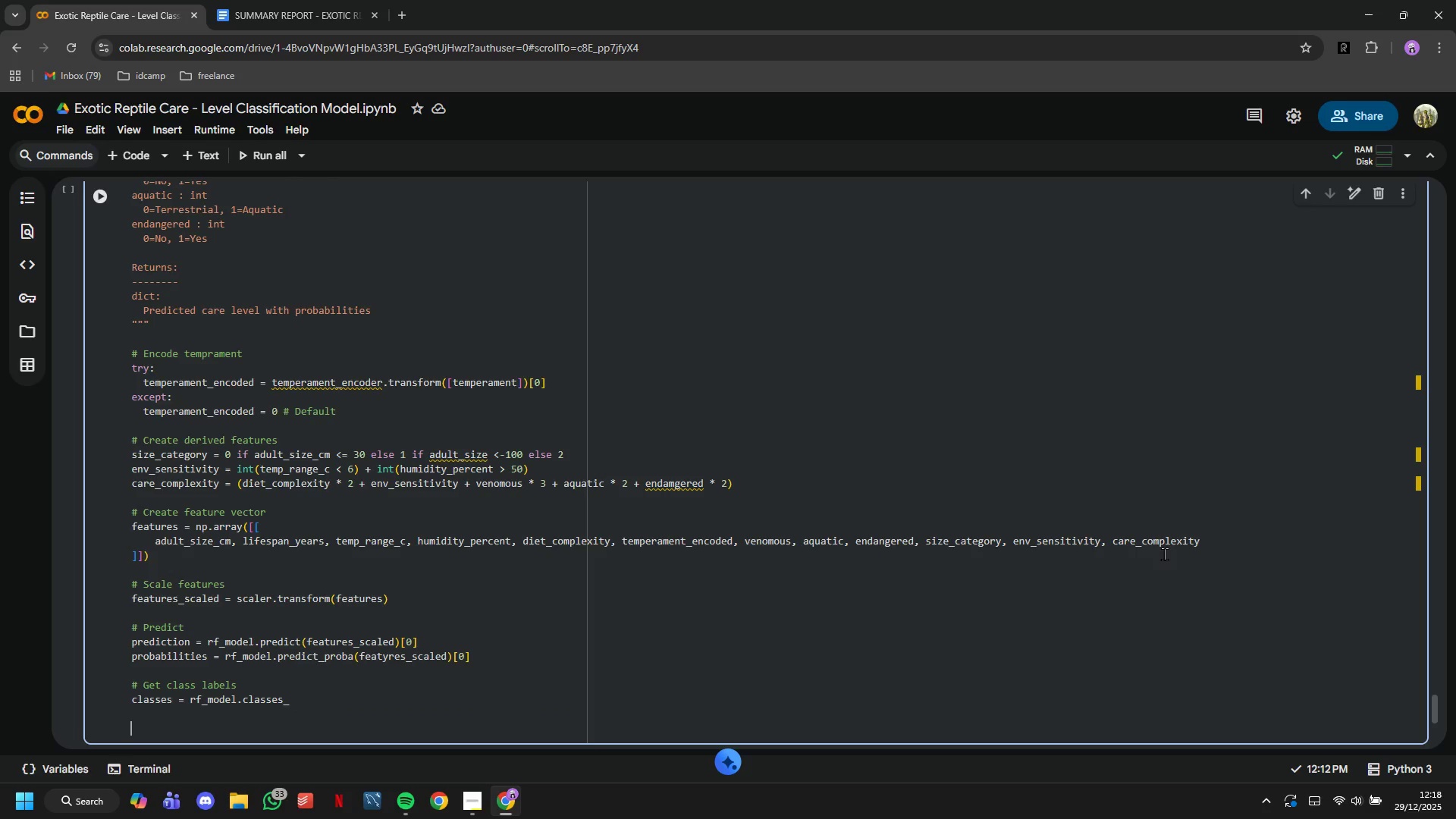 
scroll: coordinate [1078, 538], scroll_direction: down, amount: 2.0
 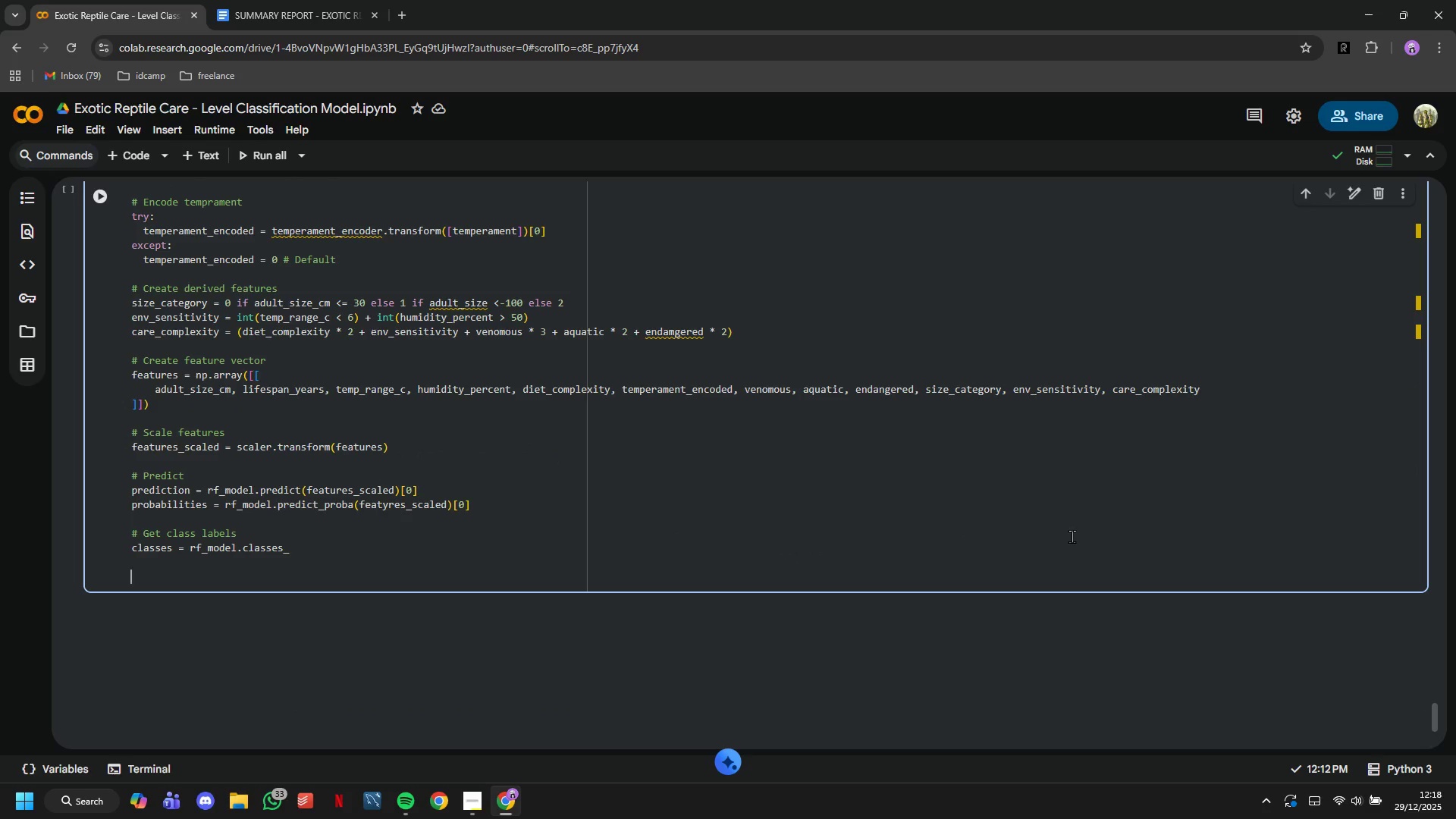 
wait(5.46)
 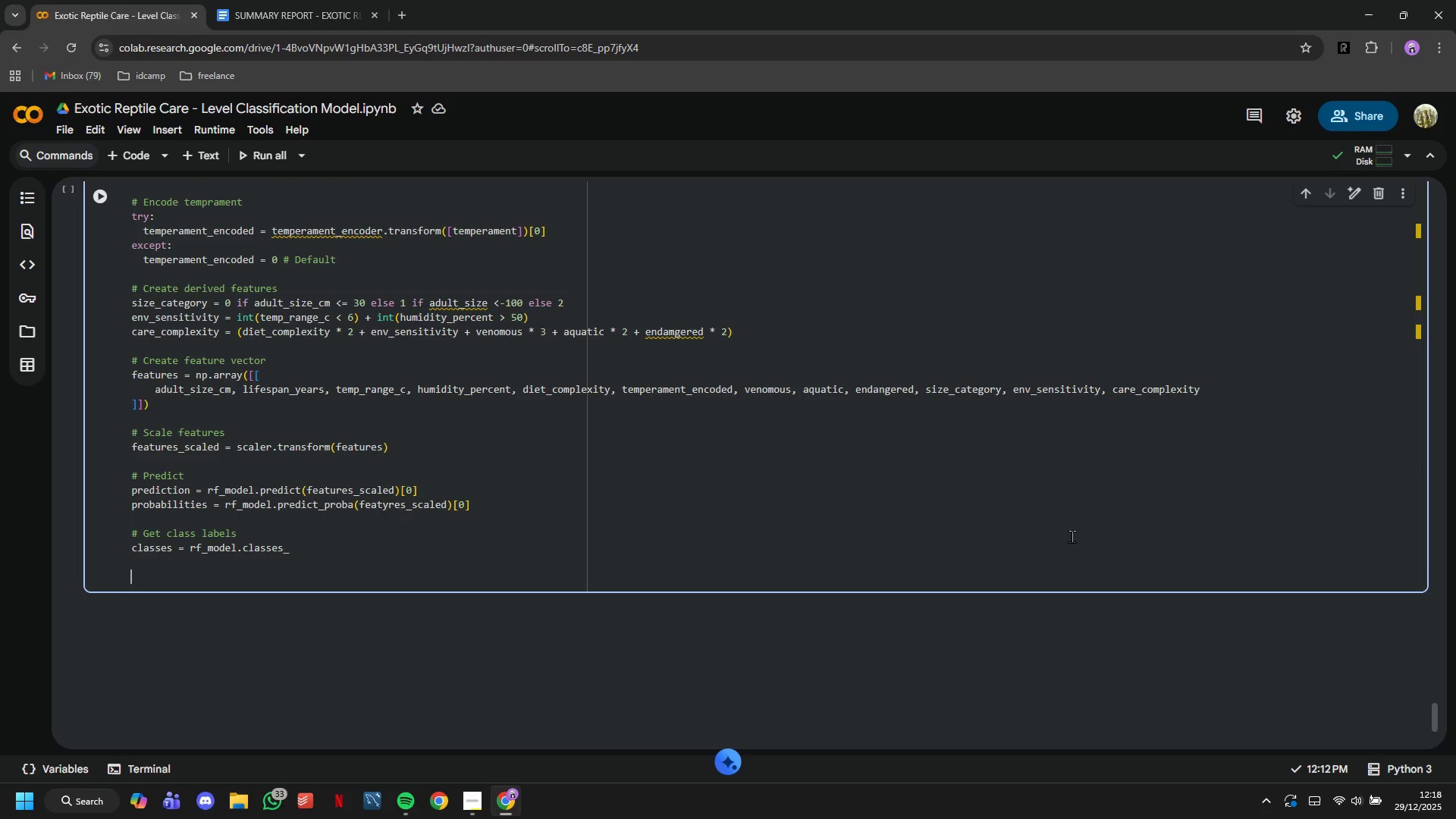 
type(# Create results dictionary)
 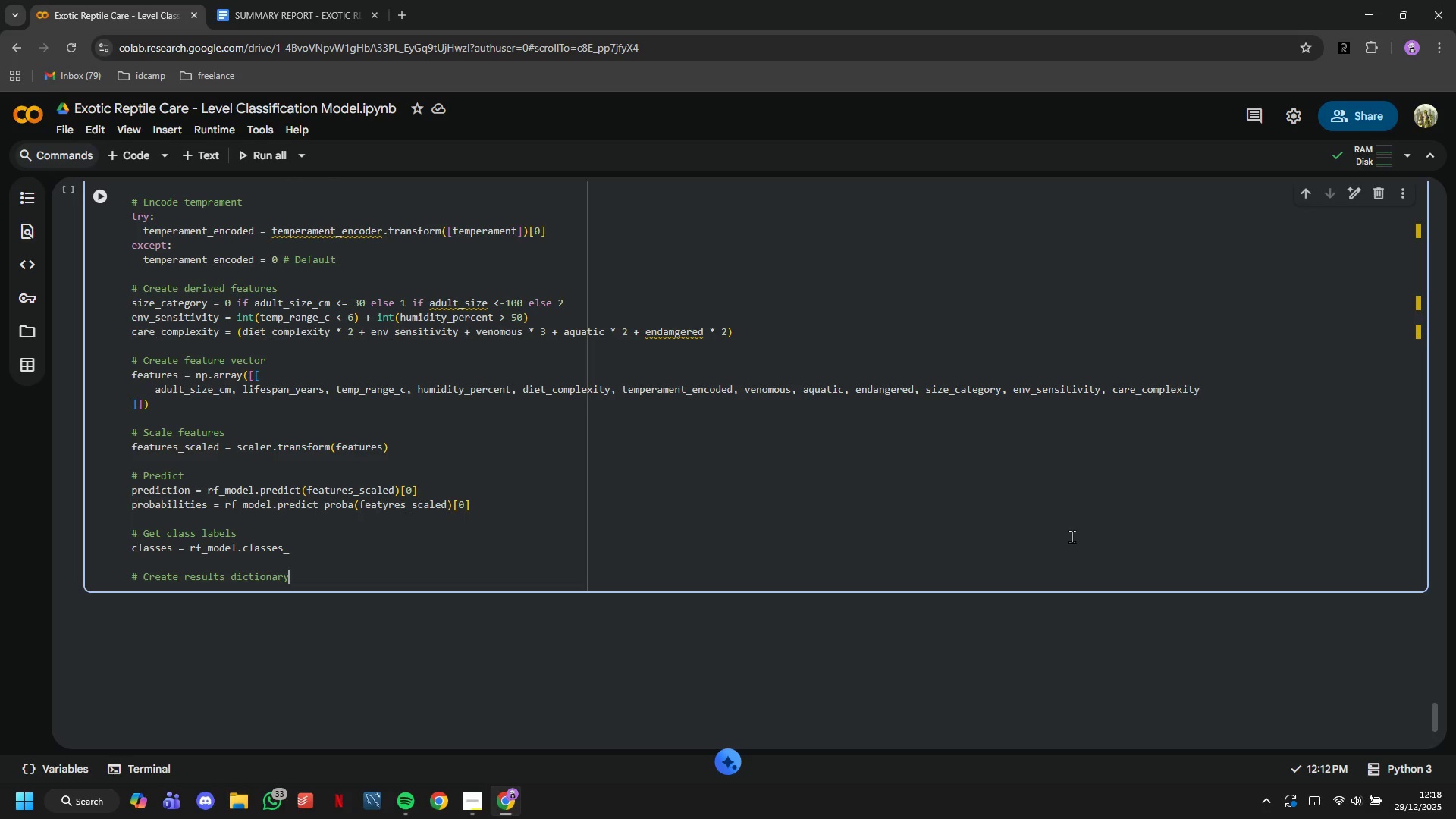 
key(Enter)
 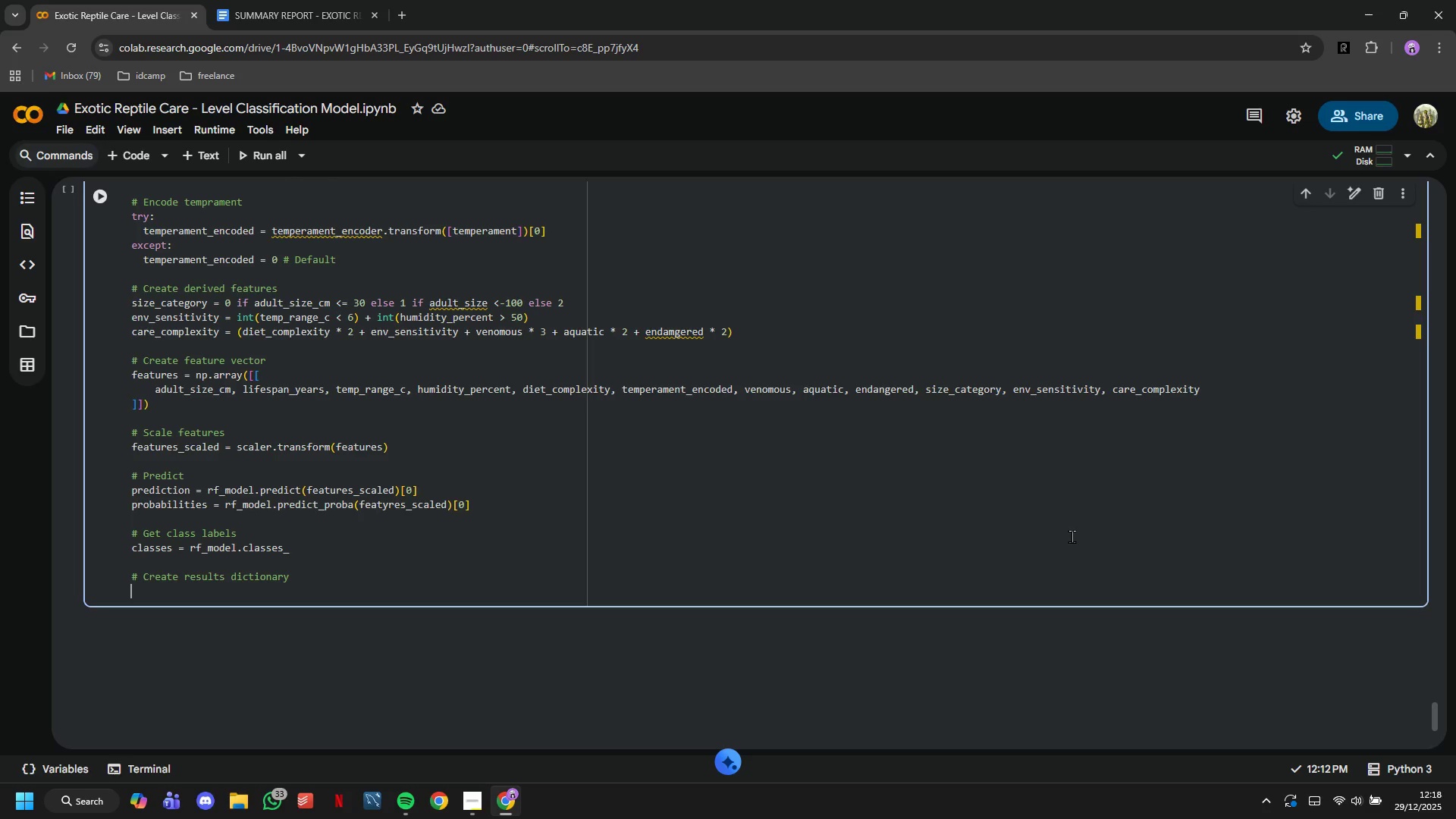 
type(results = {)
 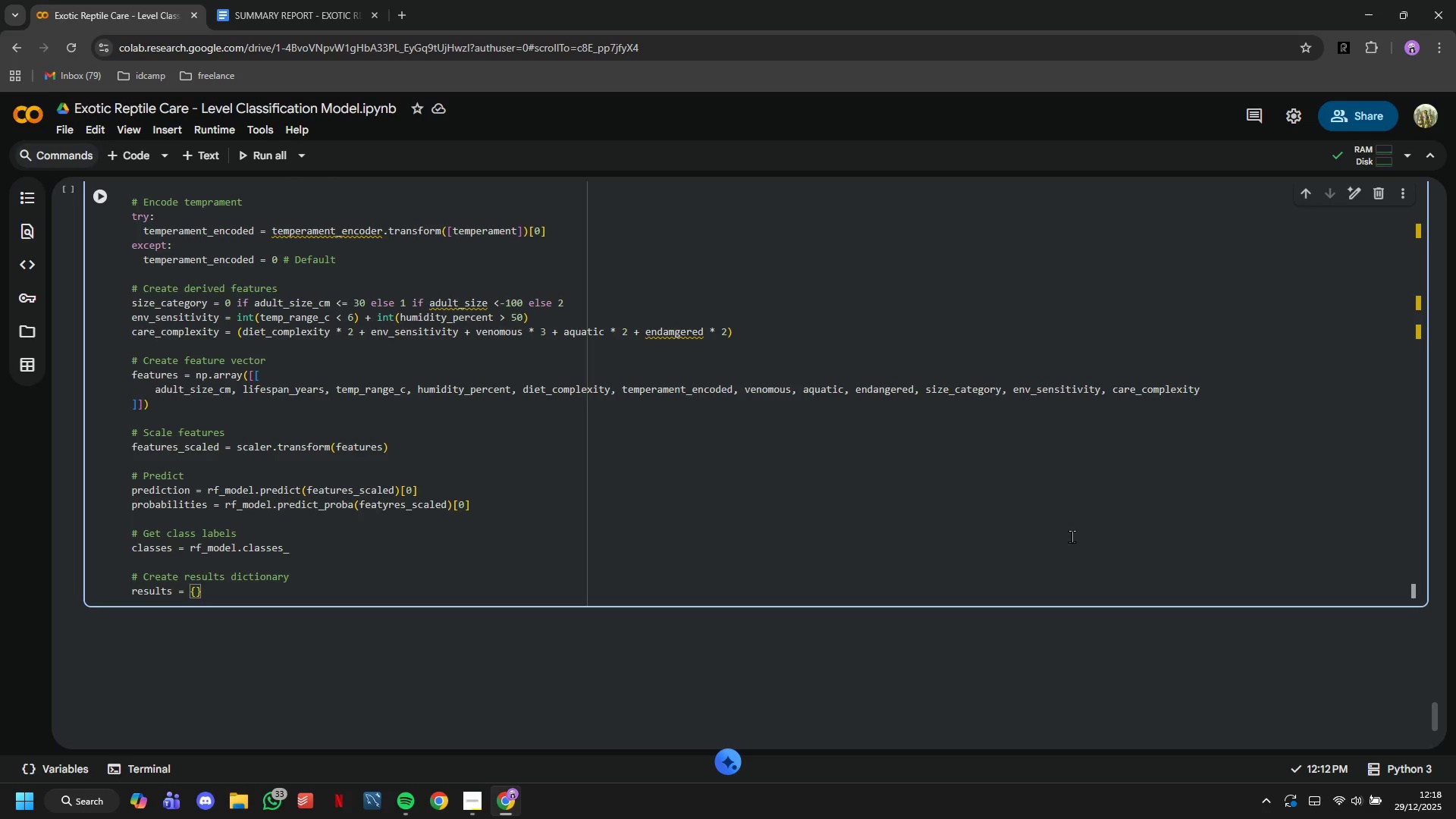 
key(Enter)
 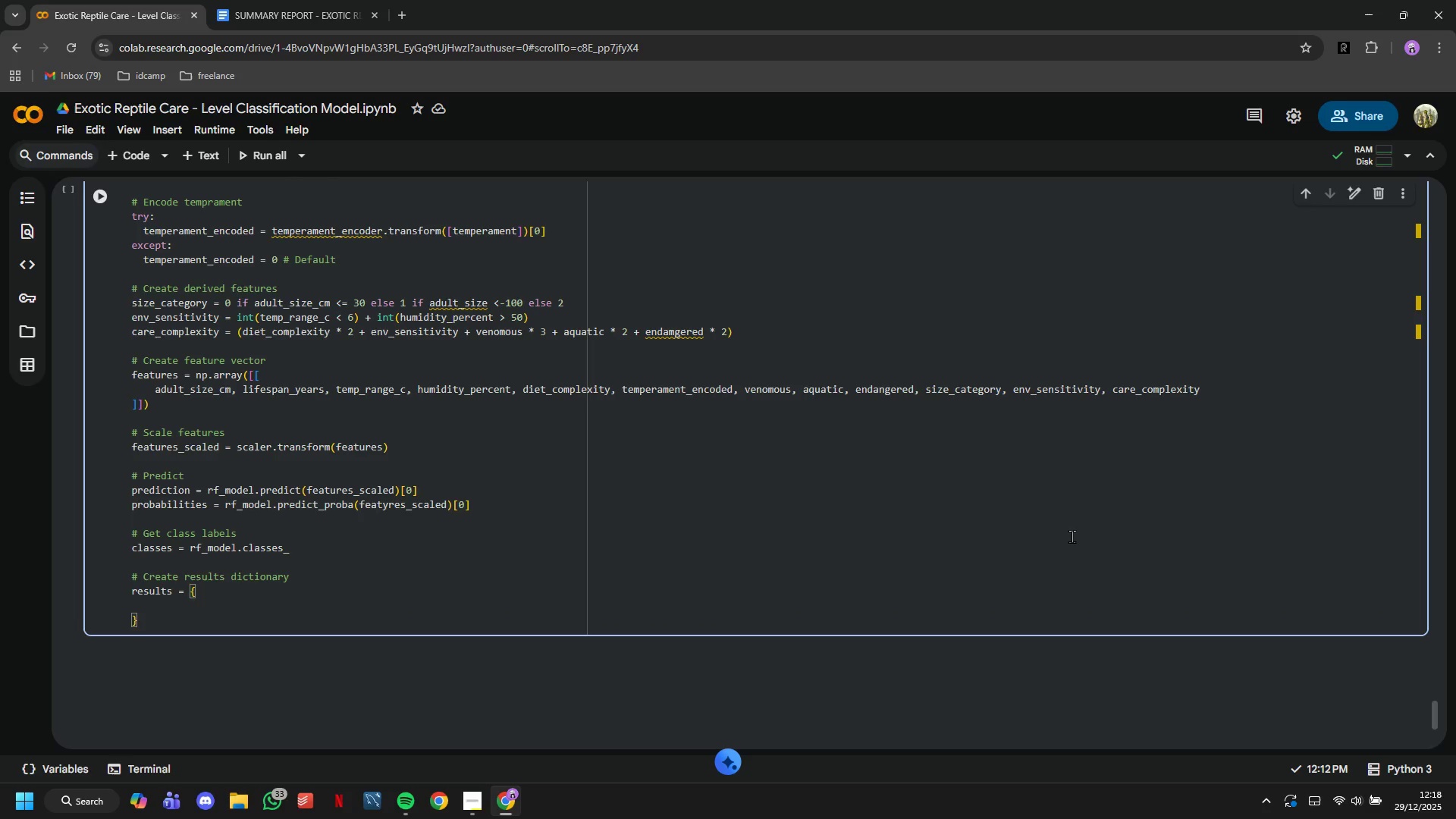 
type('Predicted_Care_Level)
 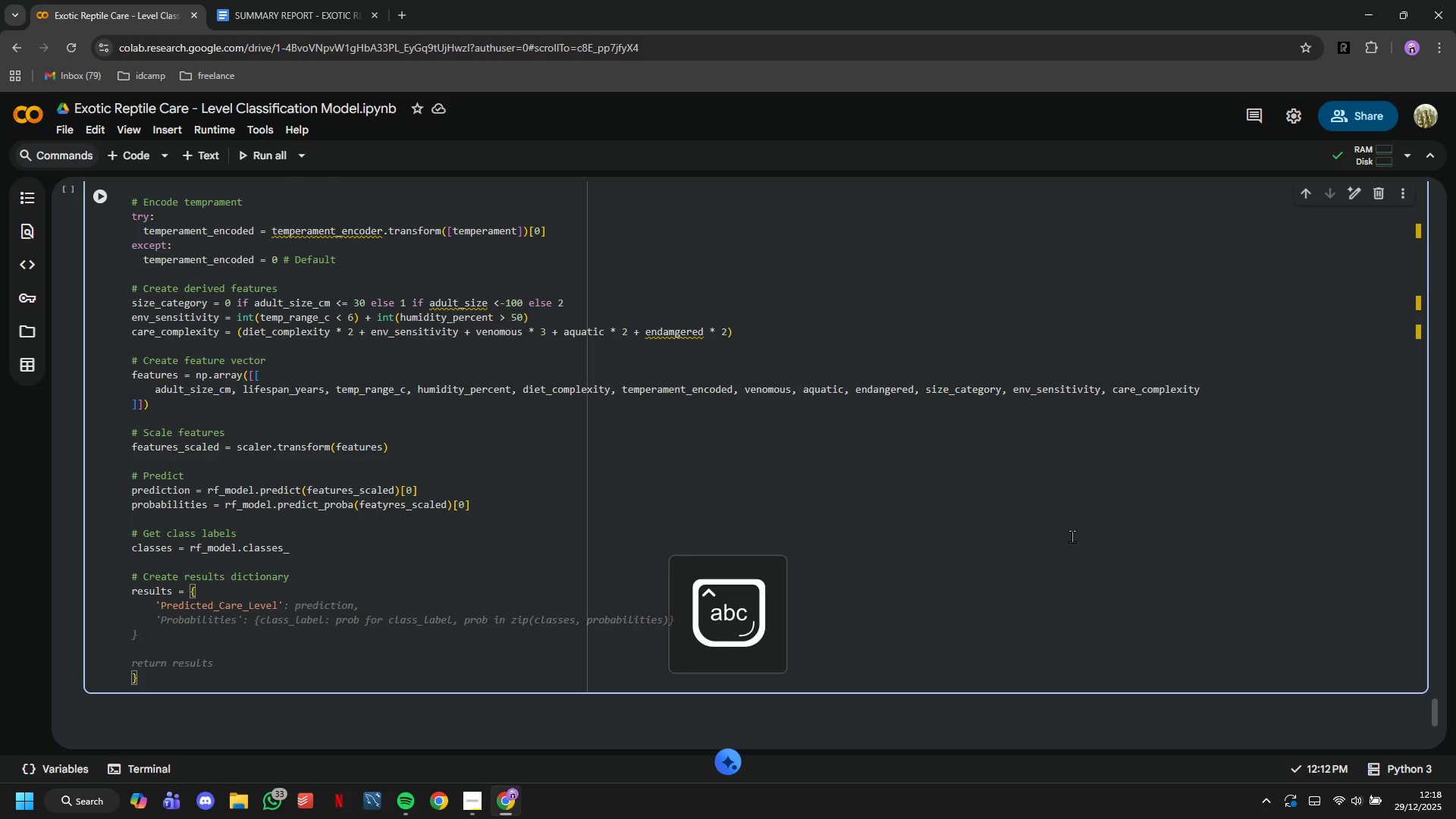 
key(ArrowRight)
 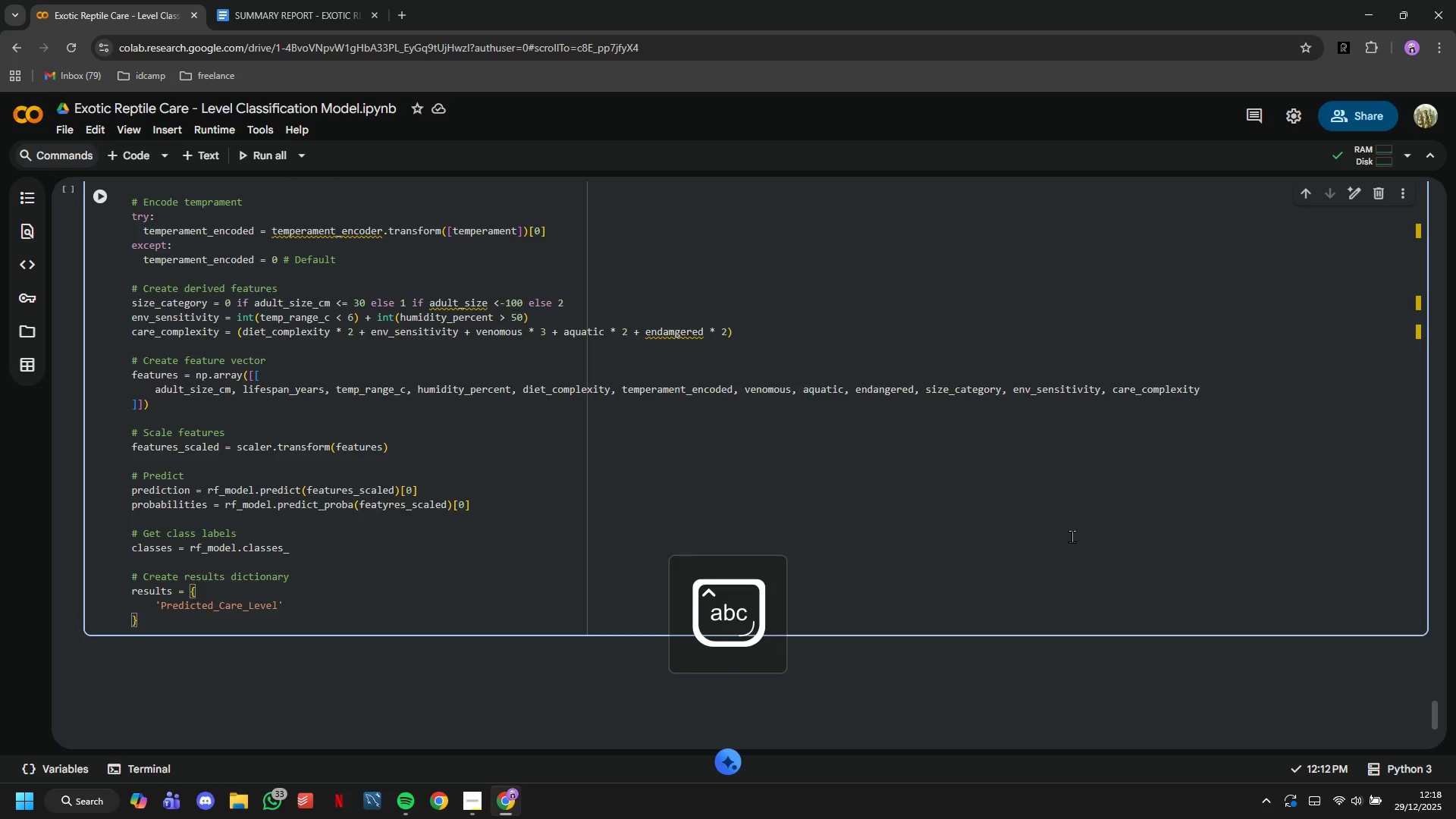 
type(: prediction,)
 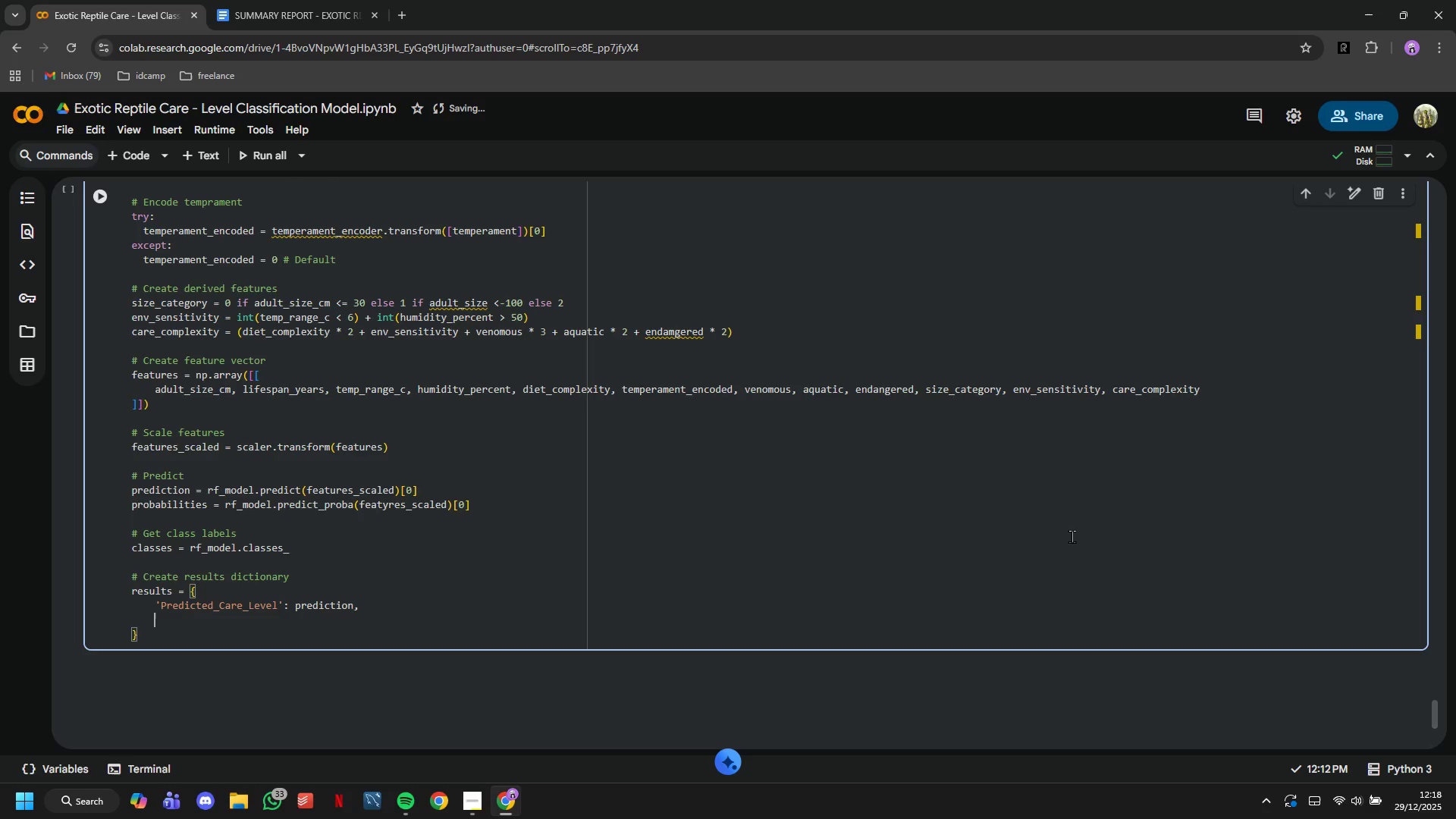 
key(Enter)
 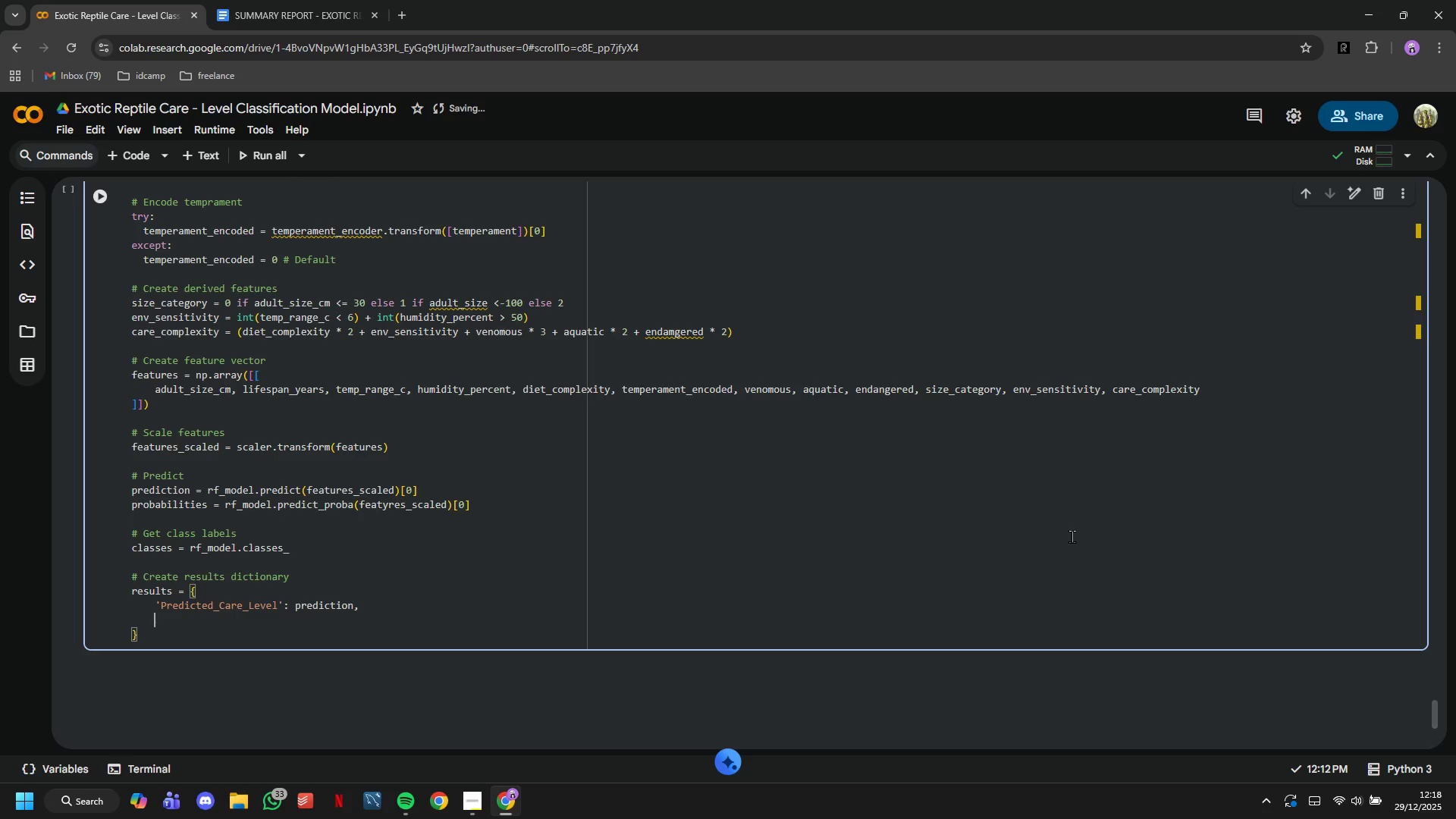 
type('Confidence)
 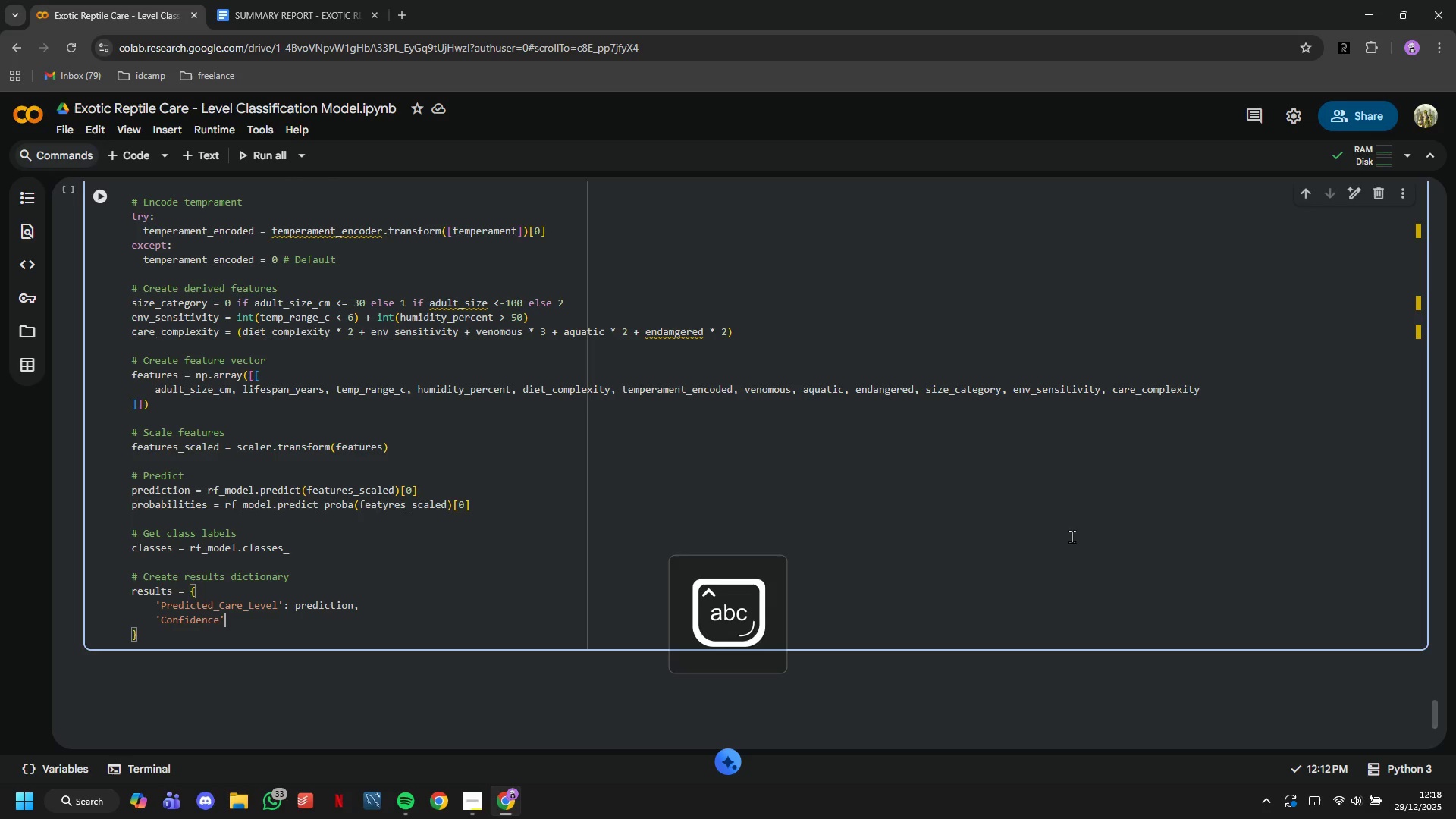 
key(ArrowRight)
 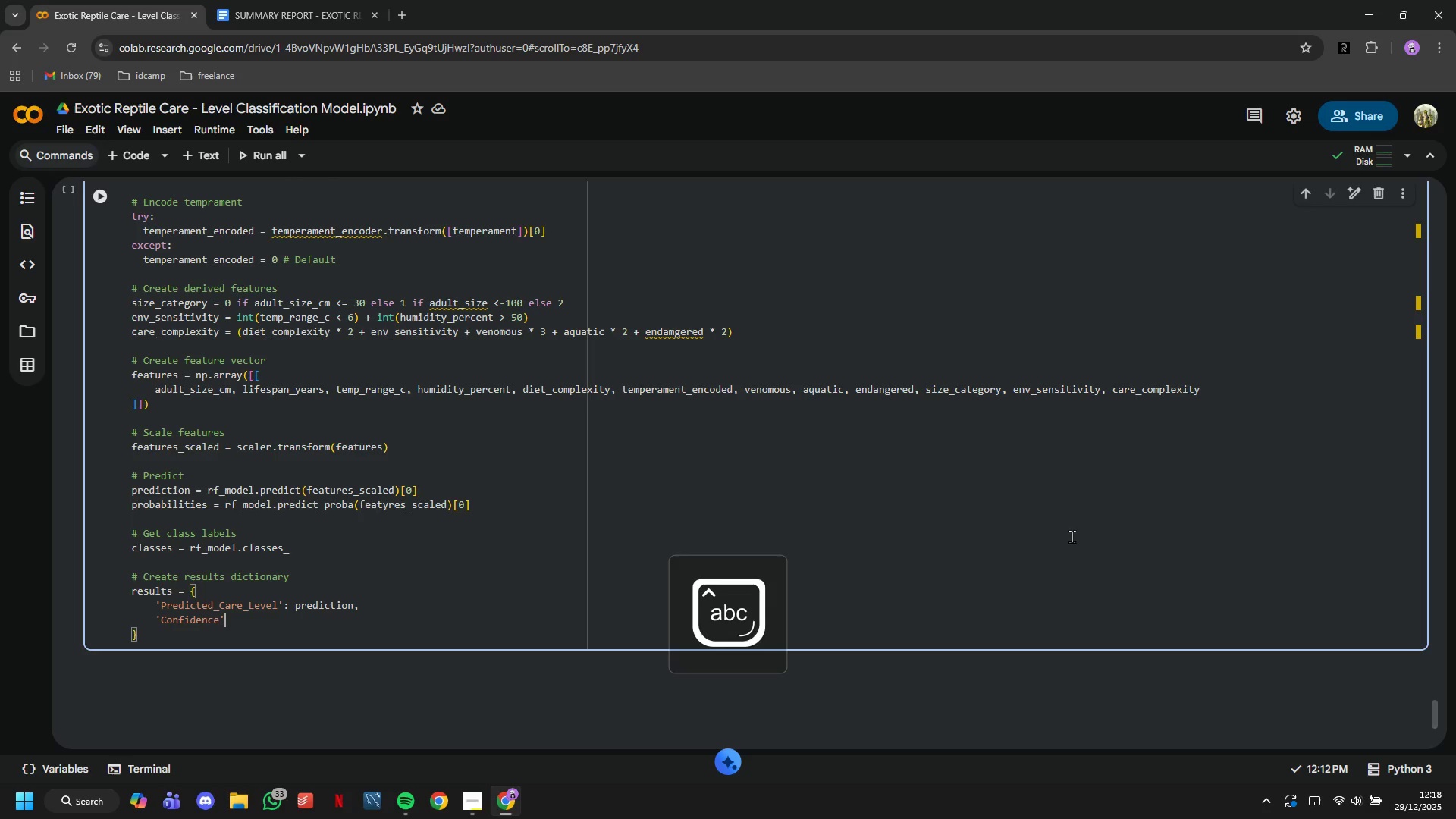 
key(Shift+Semicolon)
 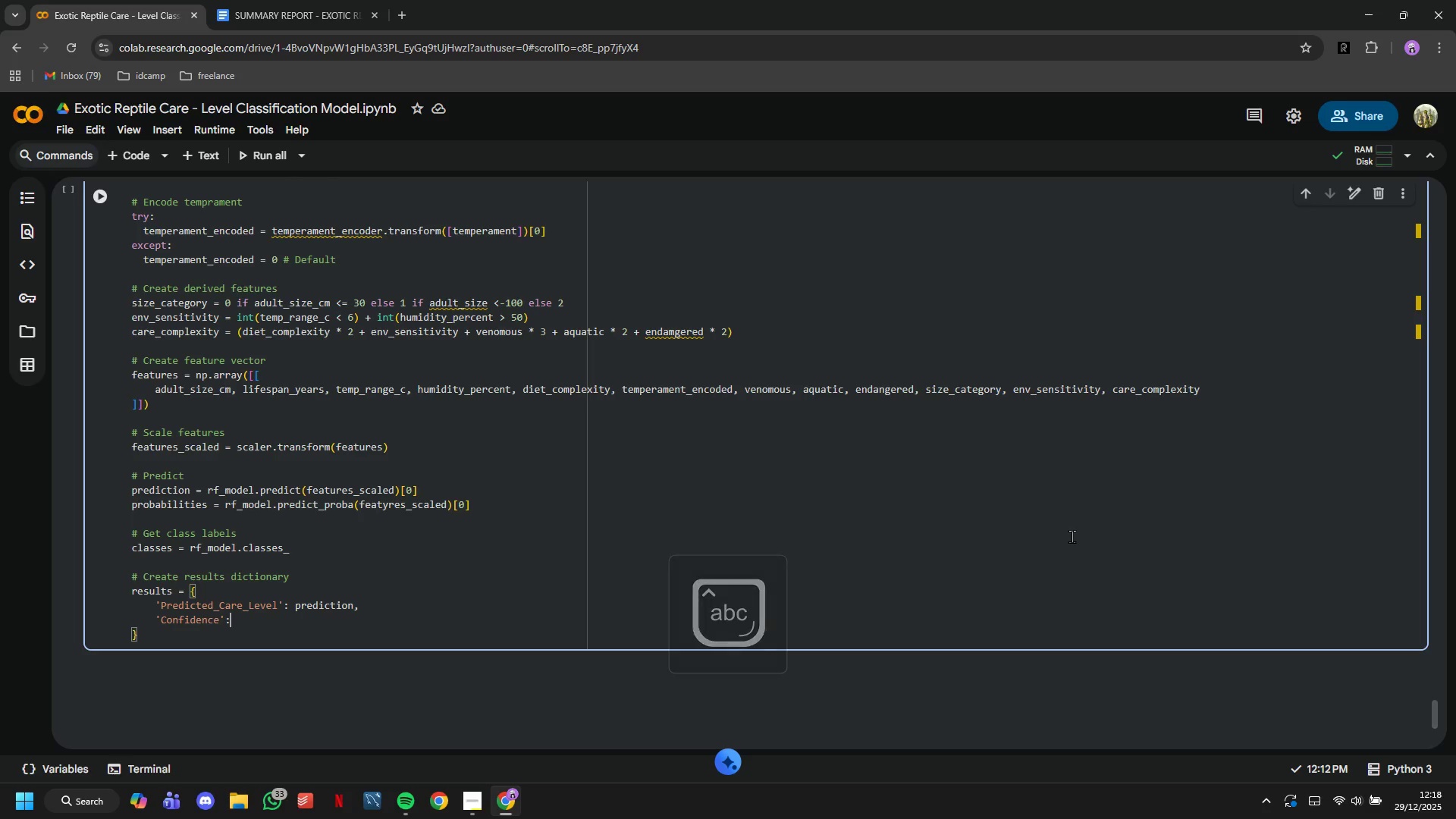 
key(Space)
 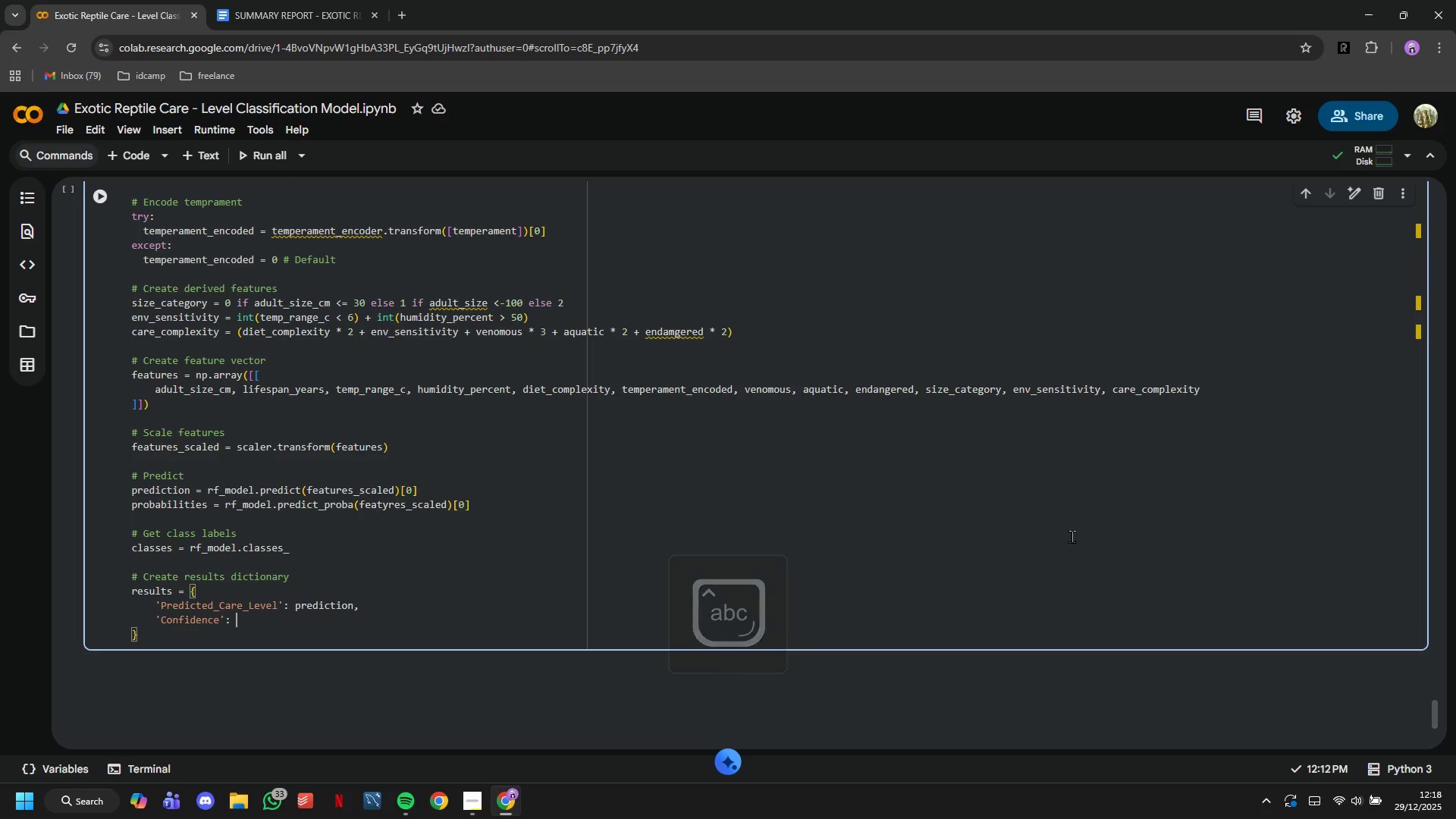 
key(F)
 